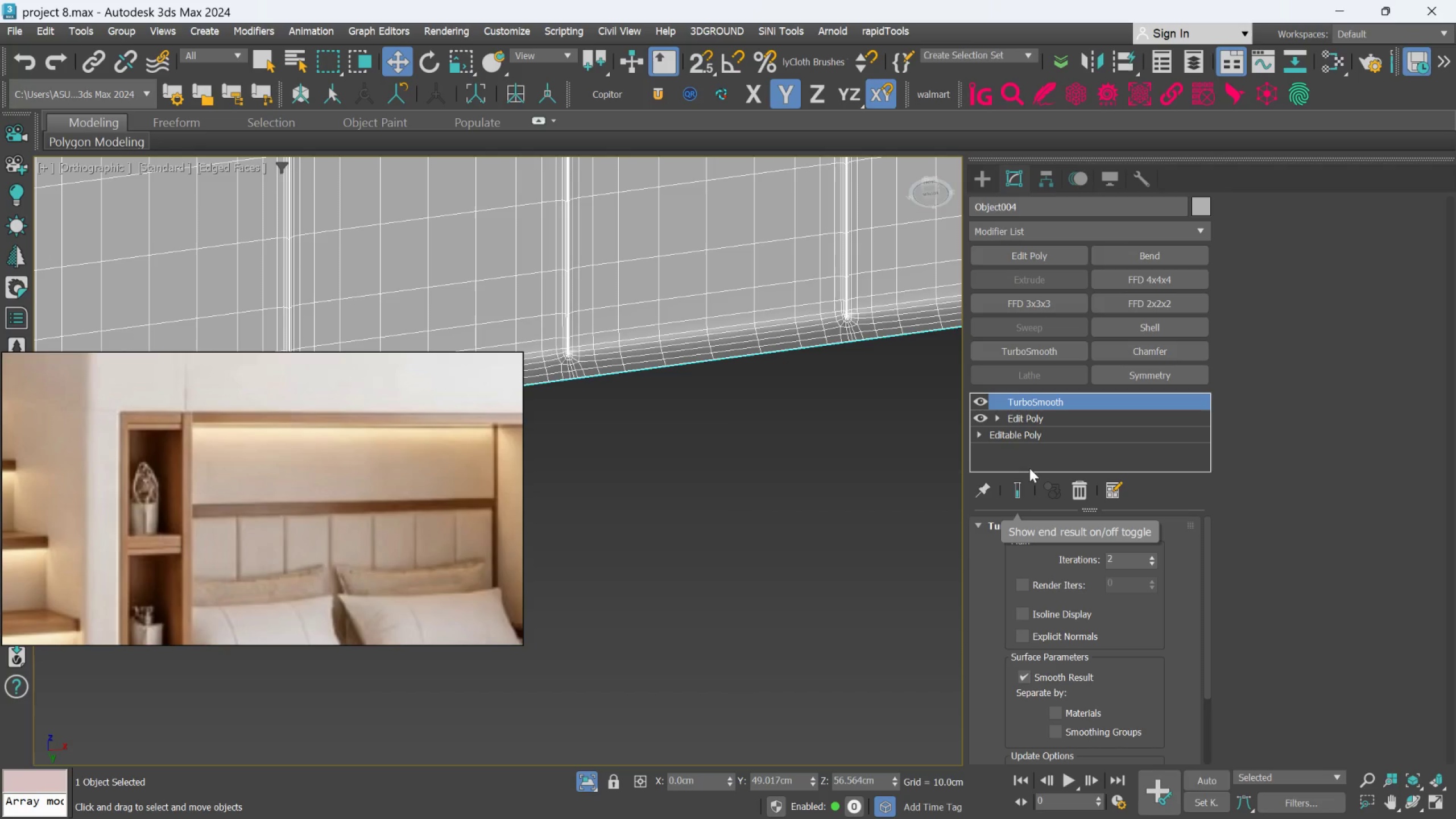 
left_click([1043, 413])
 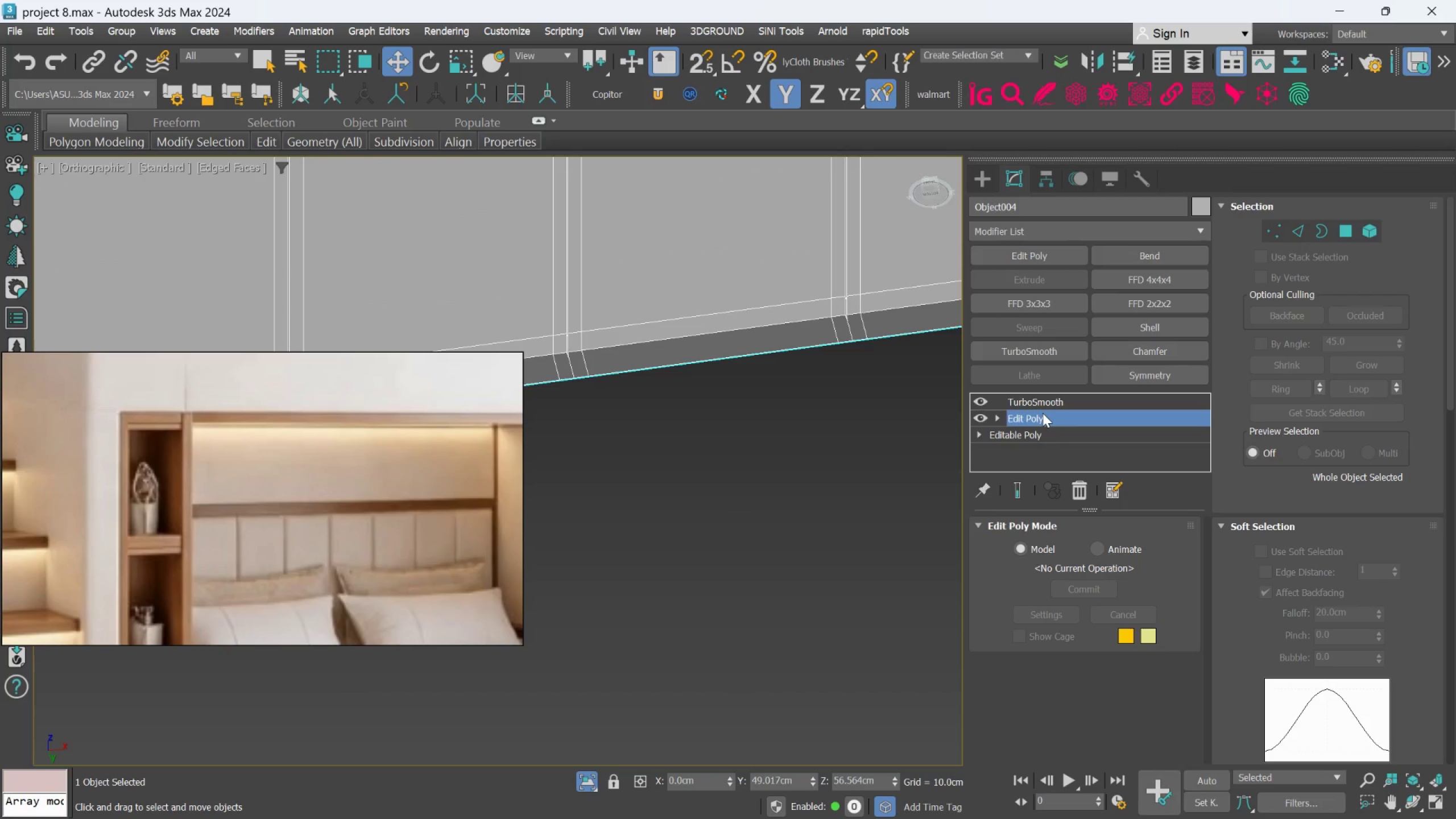 
left_click([1043, 413])
 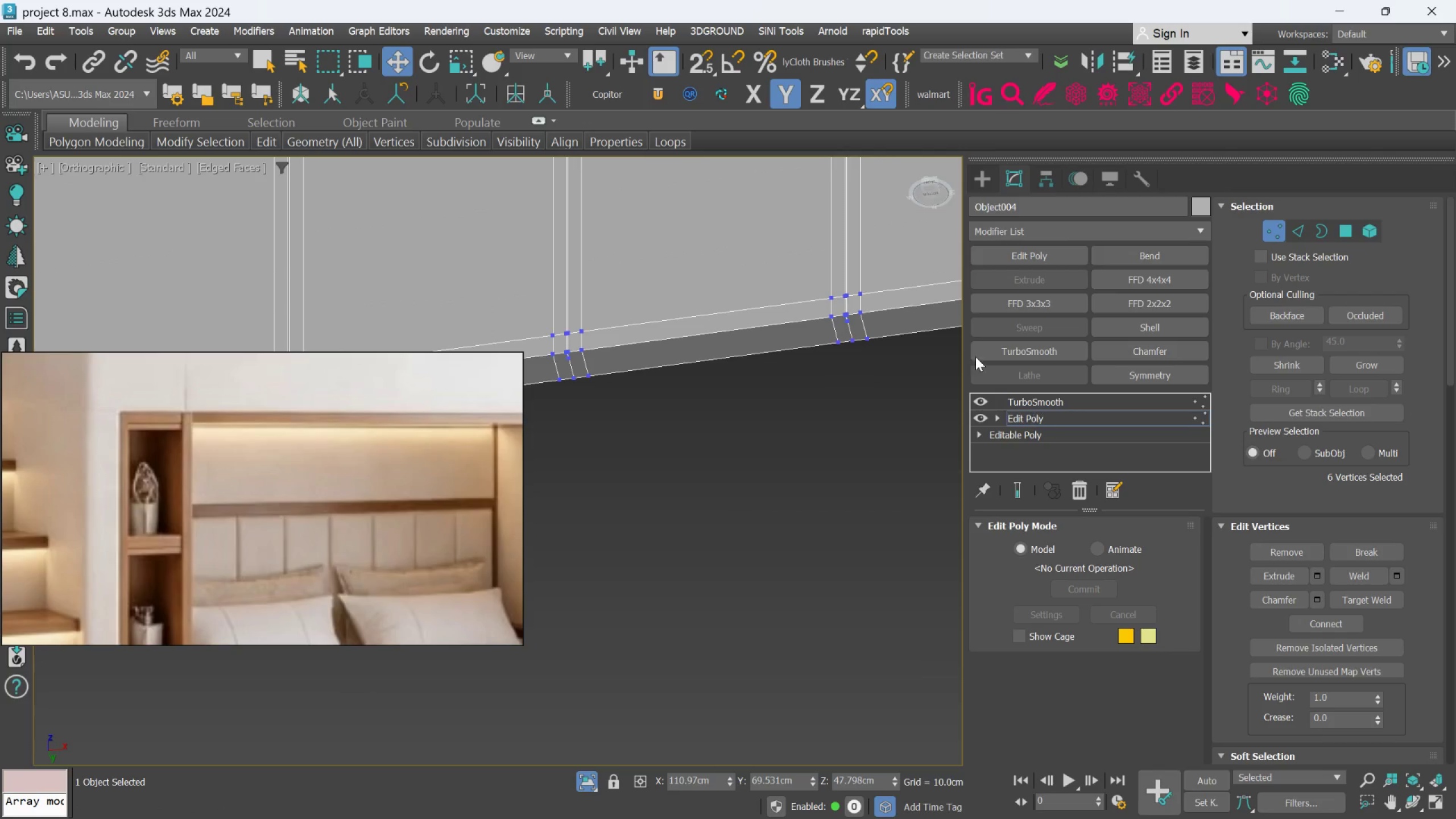 
scroll: coordinate [859, 279], scroll_direction: up, amount: 1.0
 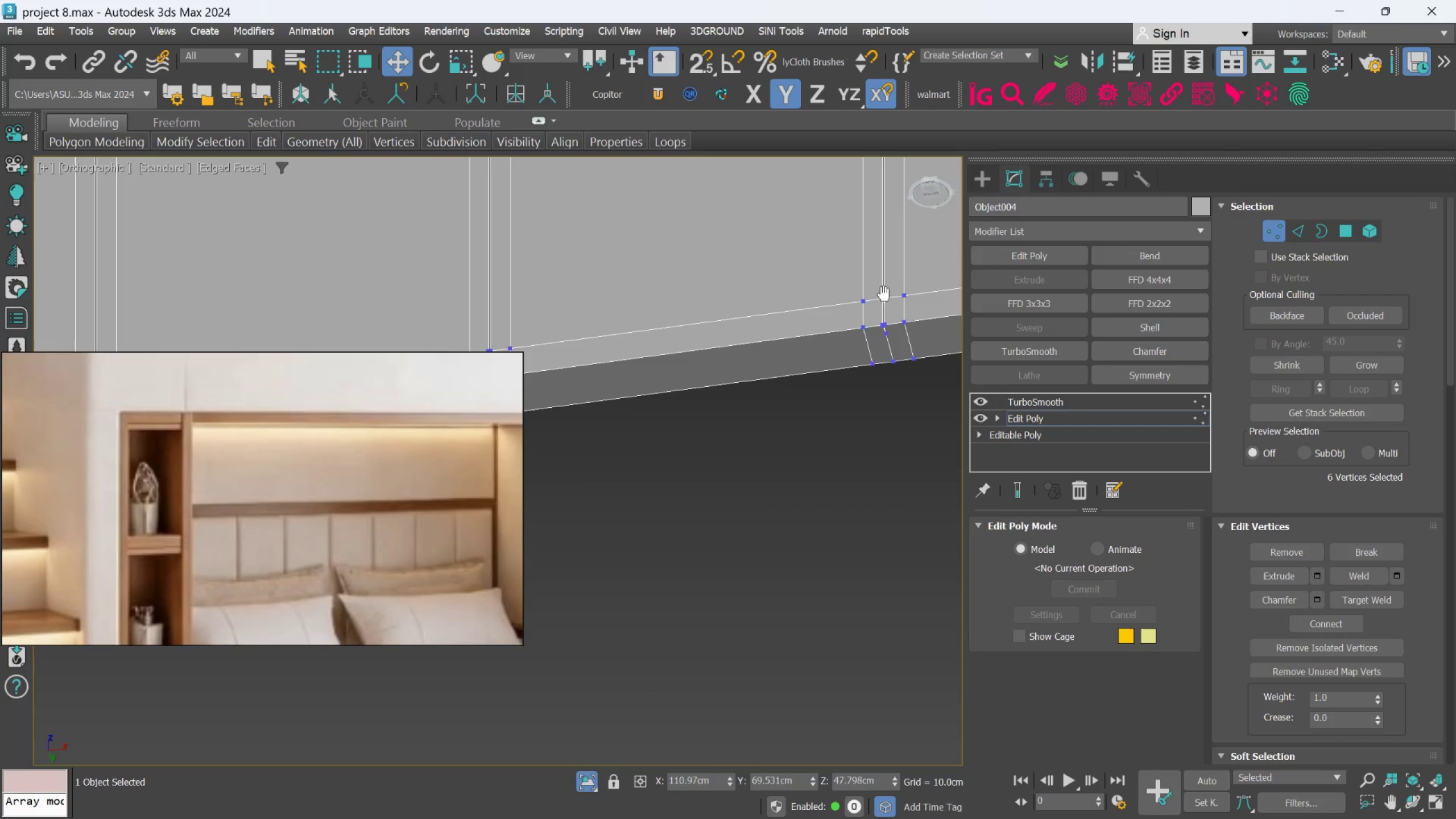 
scroll: coordinate [883, 297], scroll_direction: none, amount: 0.0
 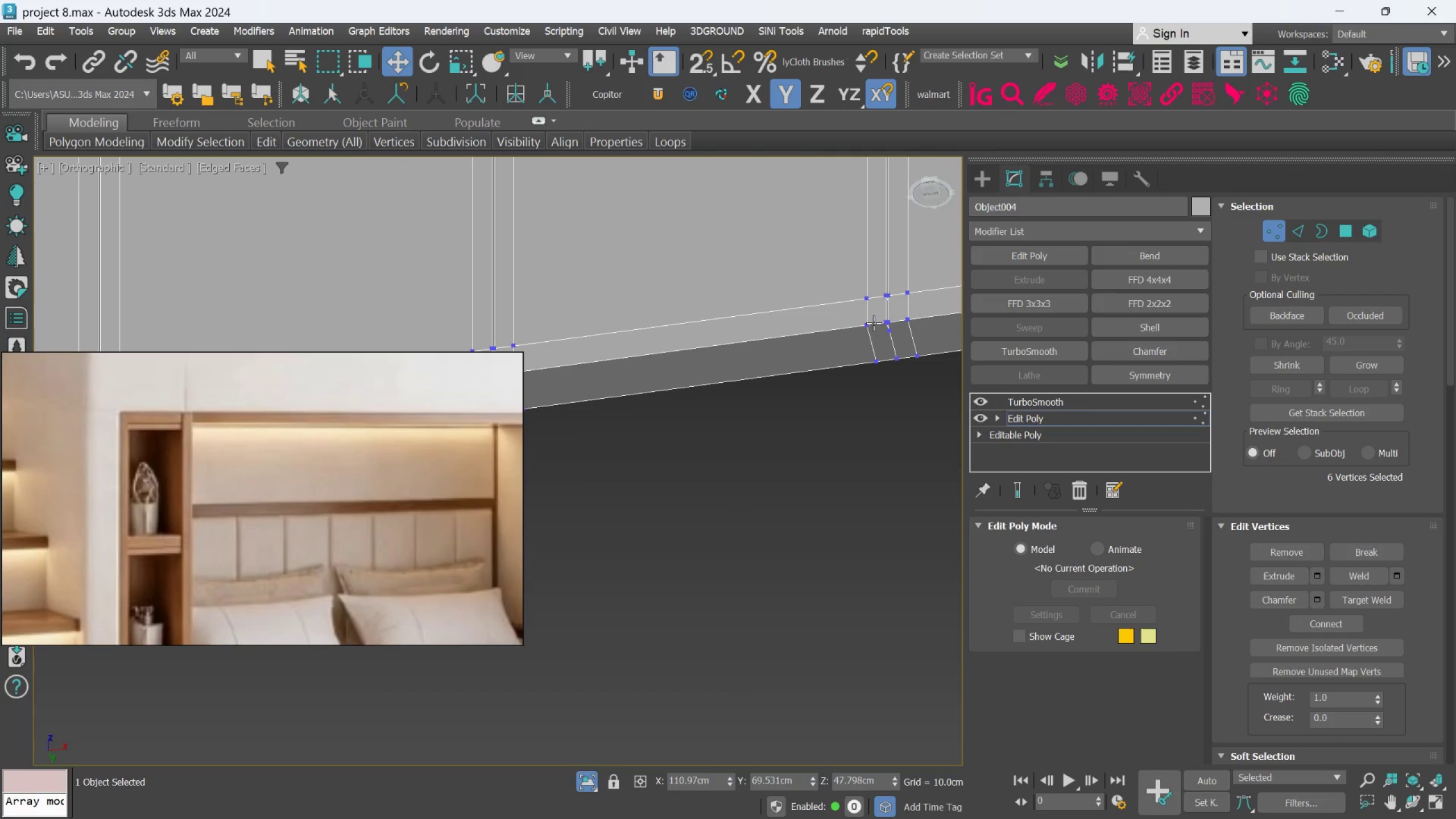 
key(Alt+1)
 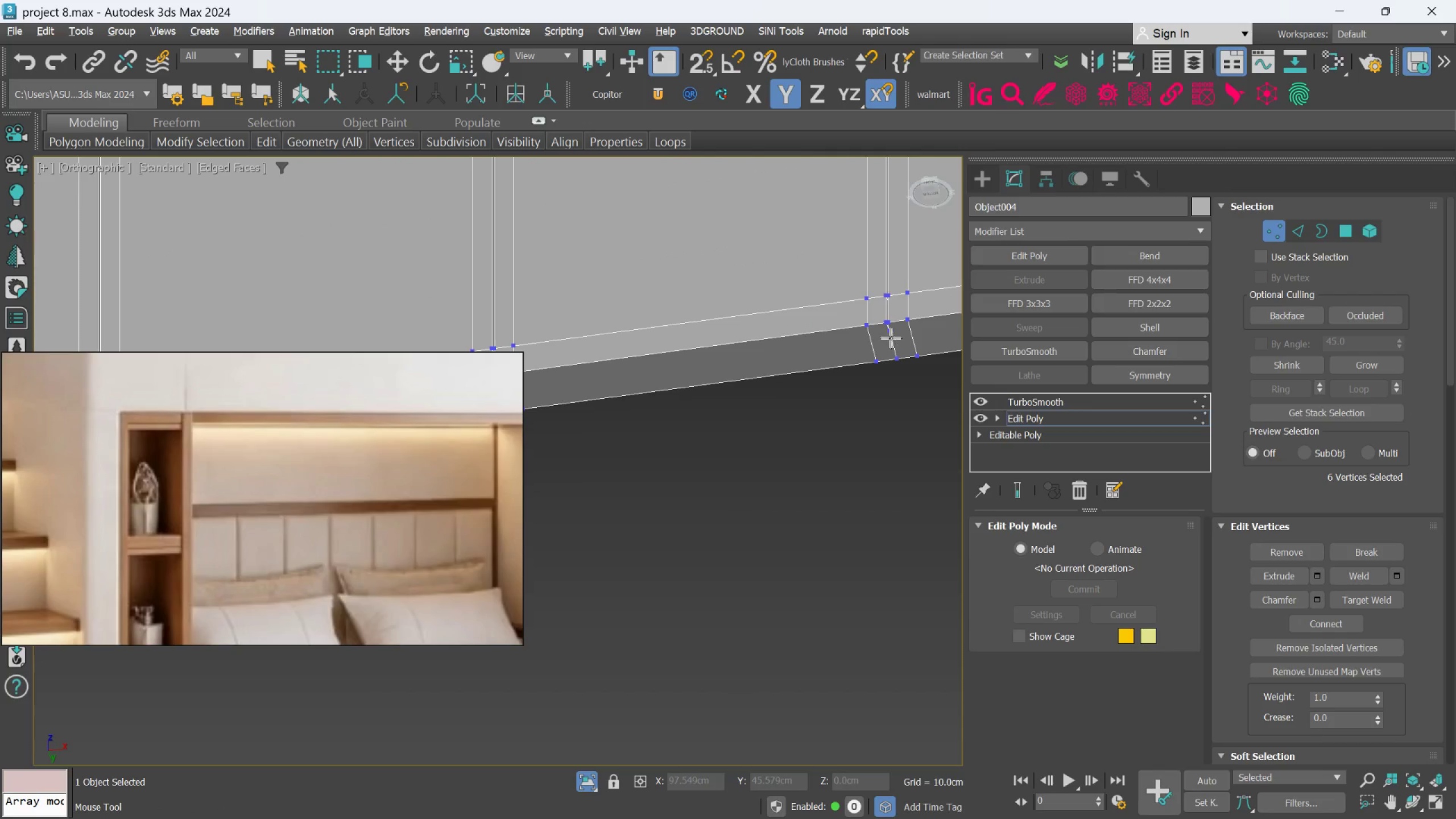 
scroll: coordinate [891, 337], scroll_direction: up, amount: 1.0
 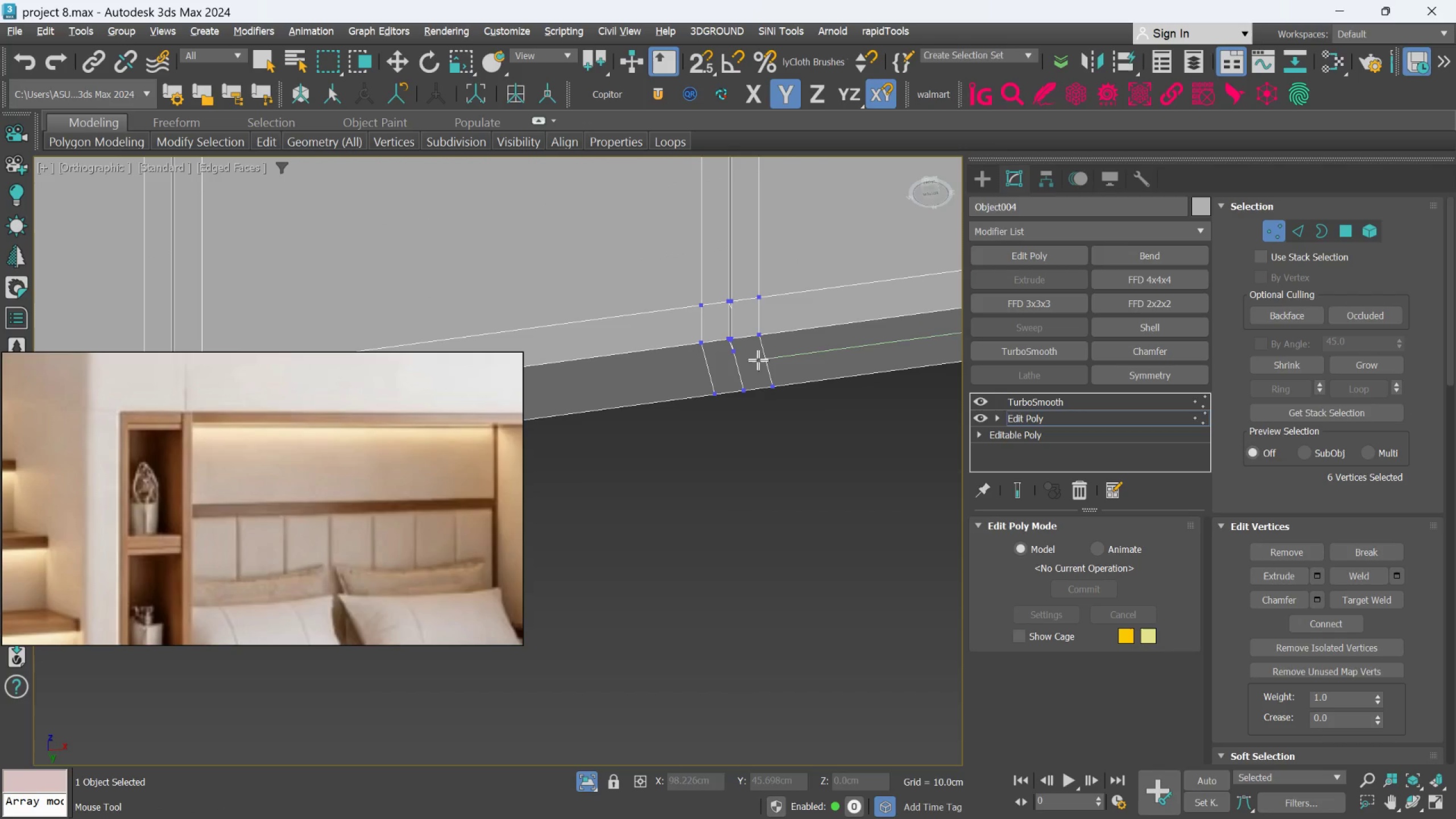 
scroll: coordinate [638, 346], scroll_direction: down, amount: 3.0
 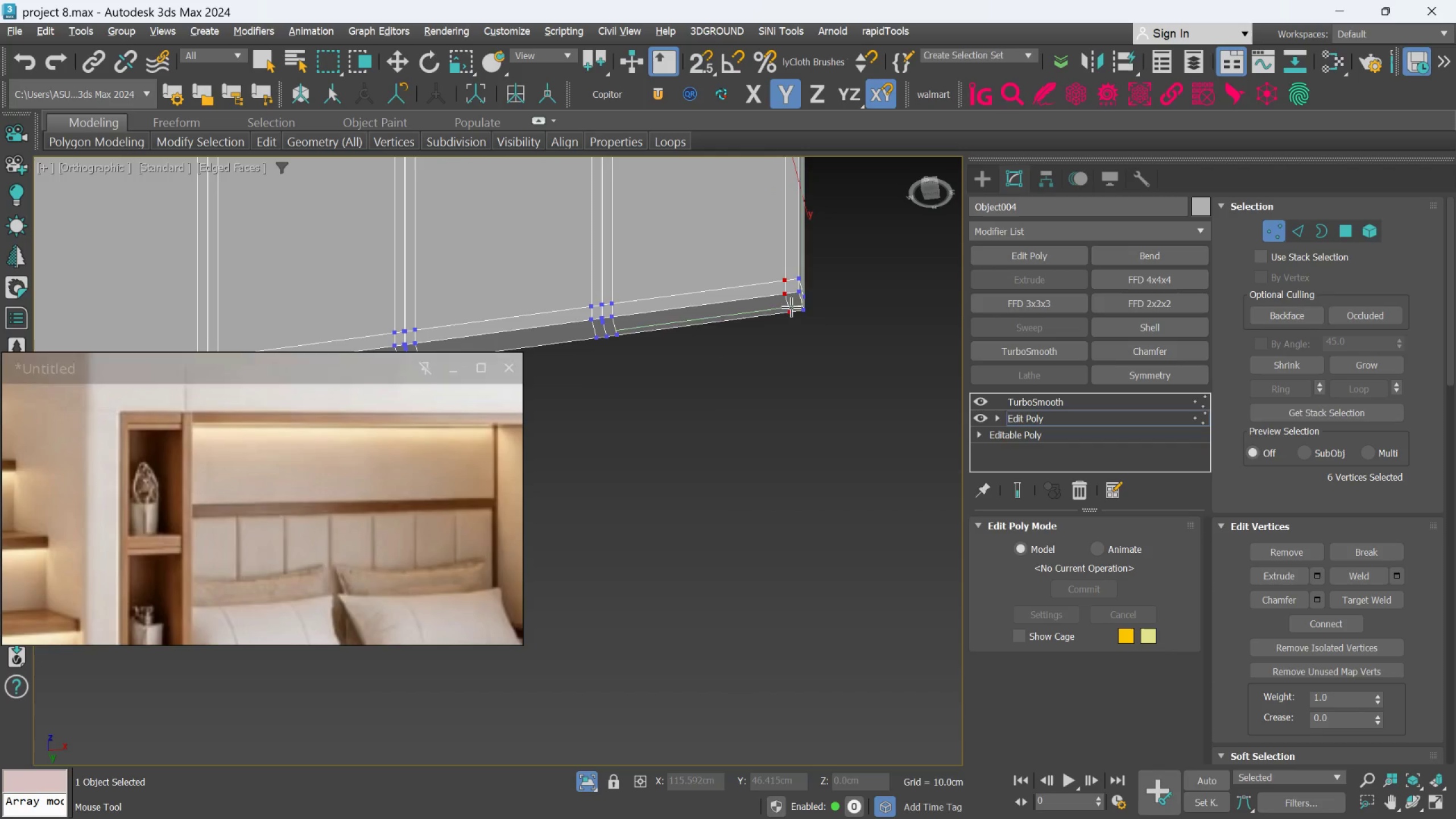 
scroll: coordinate [795, 298], scroll_direction: up, amount: 2.0
 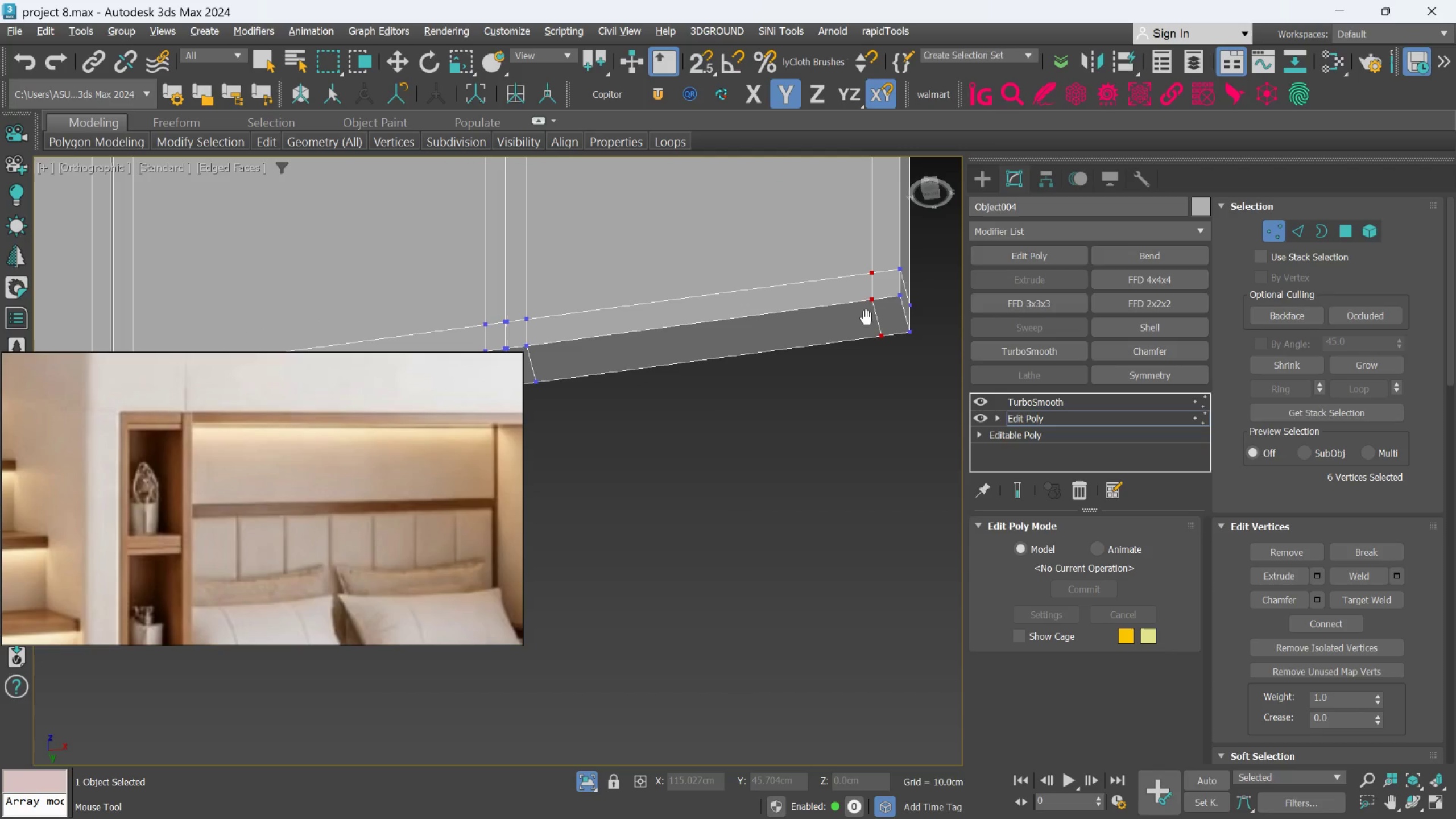 
scroll: coordinate [822, 344], scroll_direction: down, amount: 2.0
 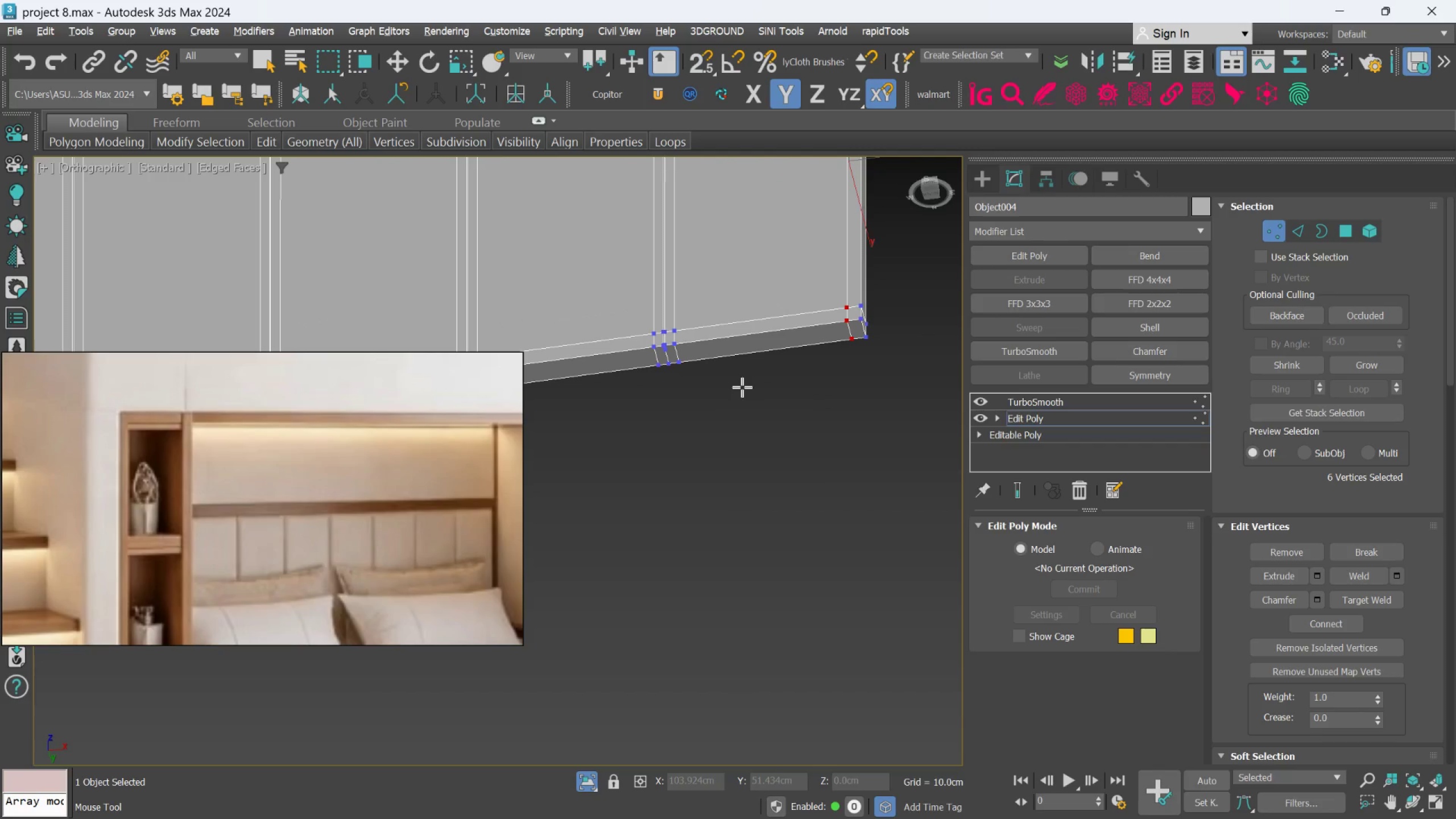 
scroll: coordinate [692, 360], scroll_direction: up, amount: 2.0
 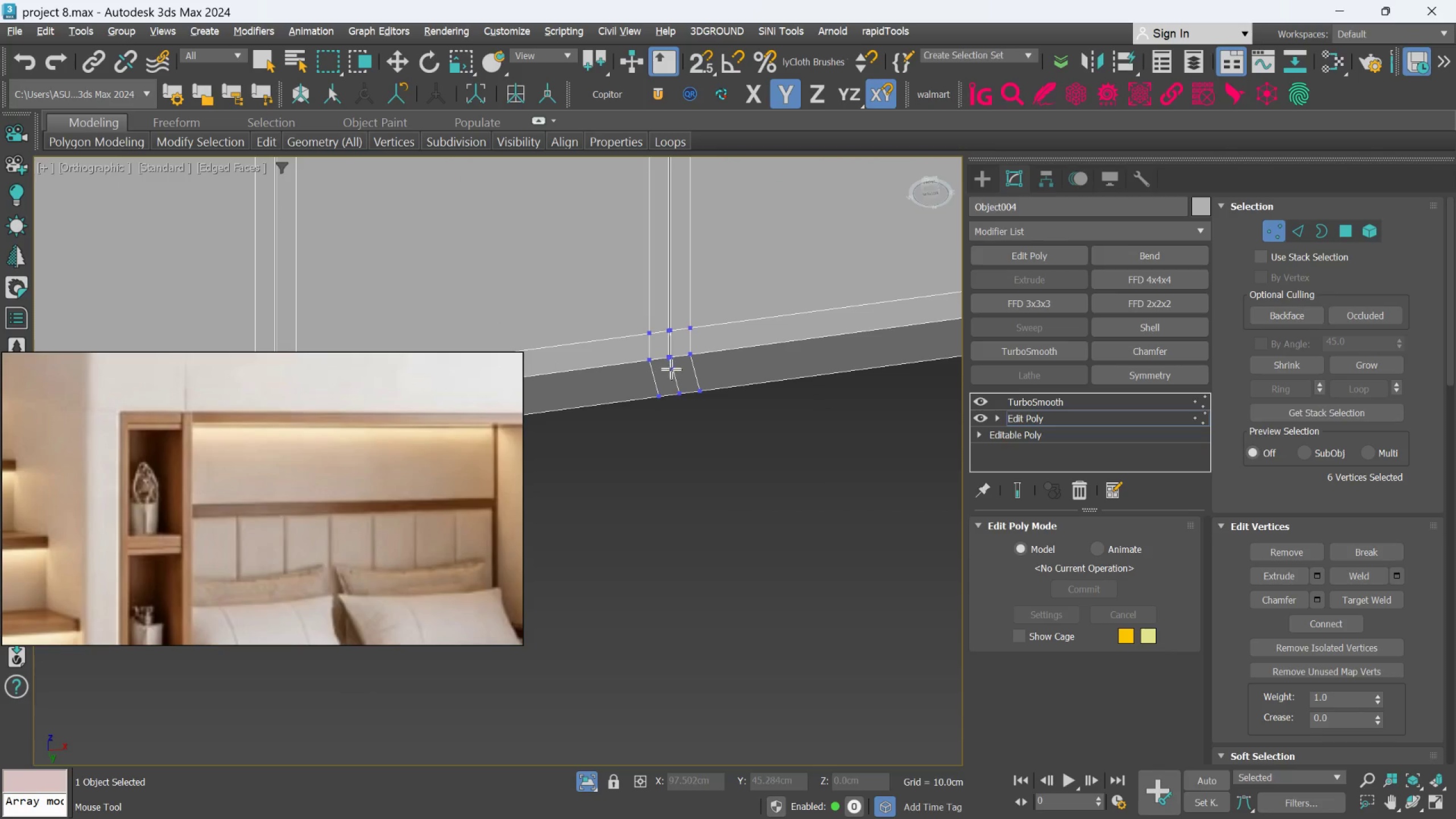 
scroll: coordinate [689, 400], scroll_direction: down, amount: 4.0
 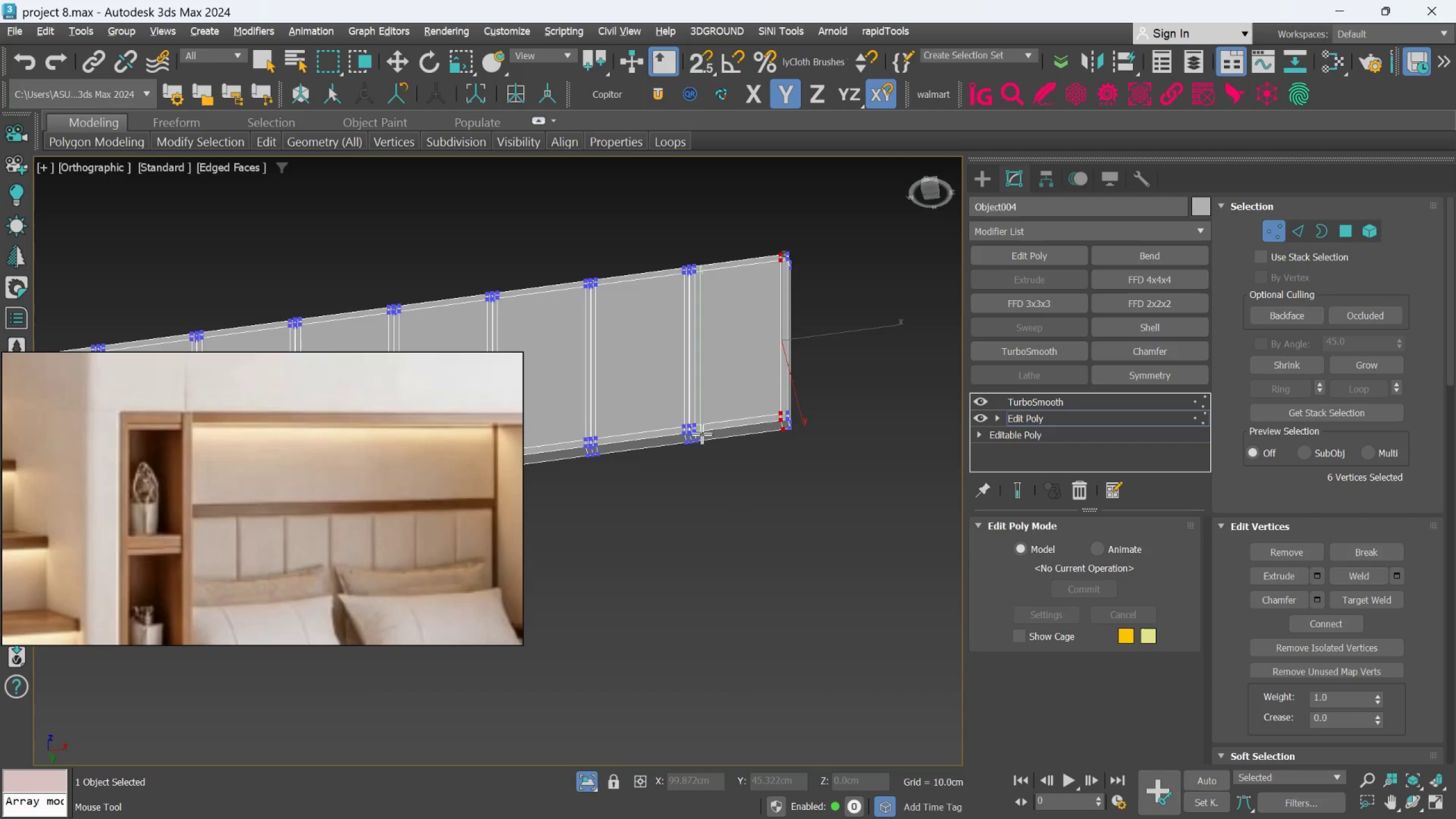 
scroll: coordinate [698, 400], scroll_direction: up, amount: 11.0
 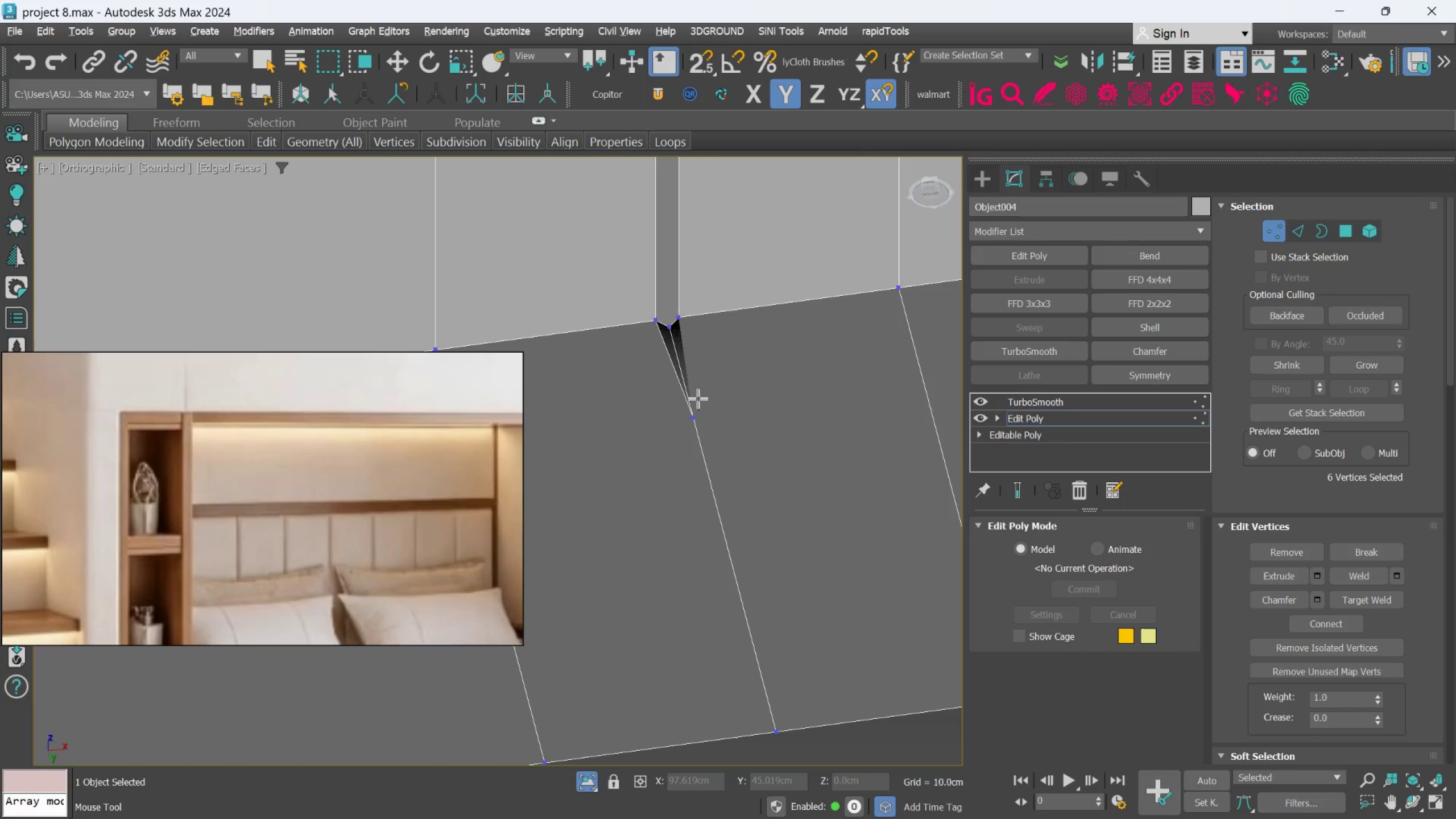 
scroll: coordinate [643, 493], scroll_direction: down, amount: 8.0
 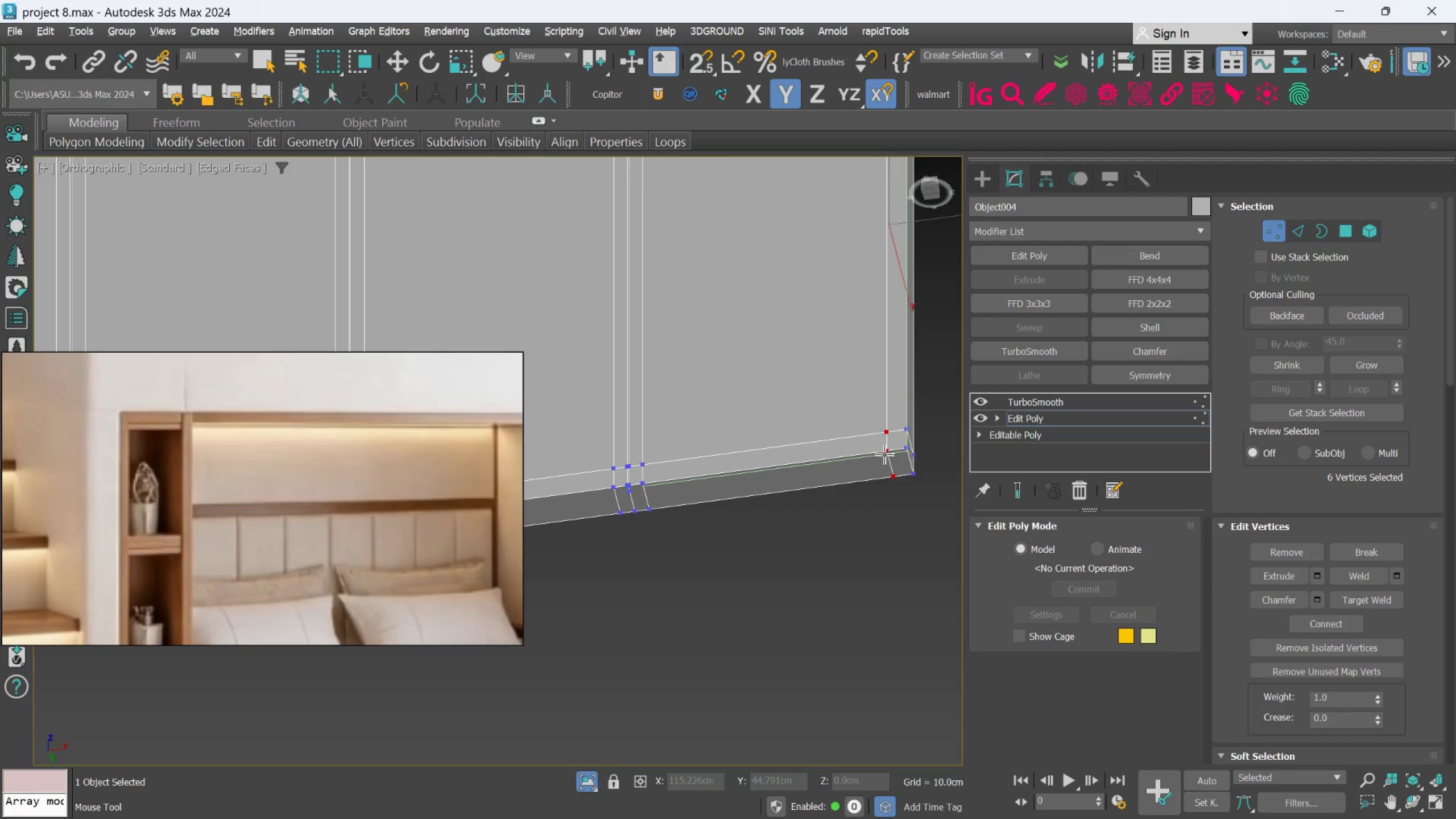 
wait(10.97)
 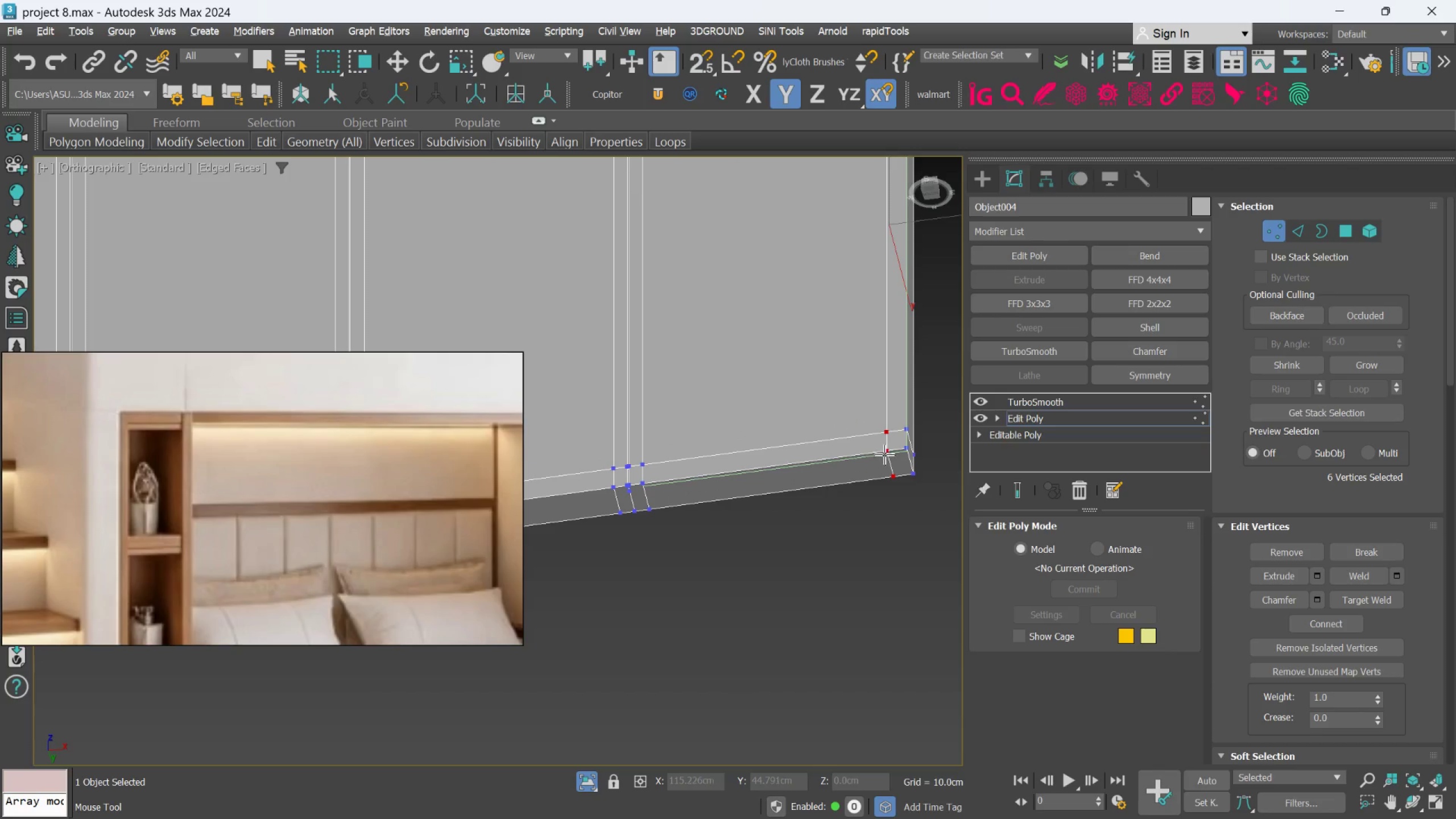 
right_click([868, 518])
 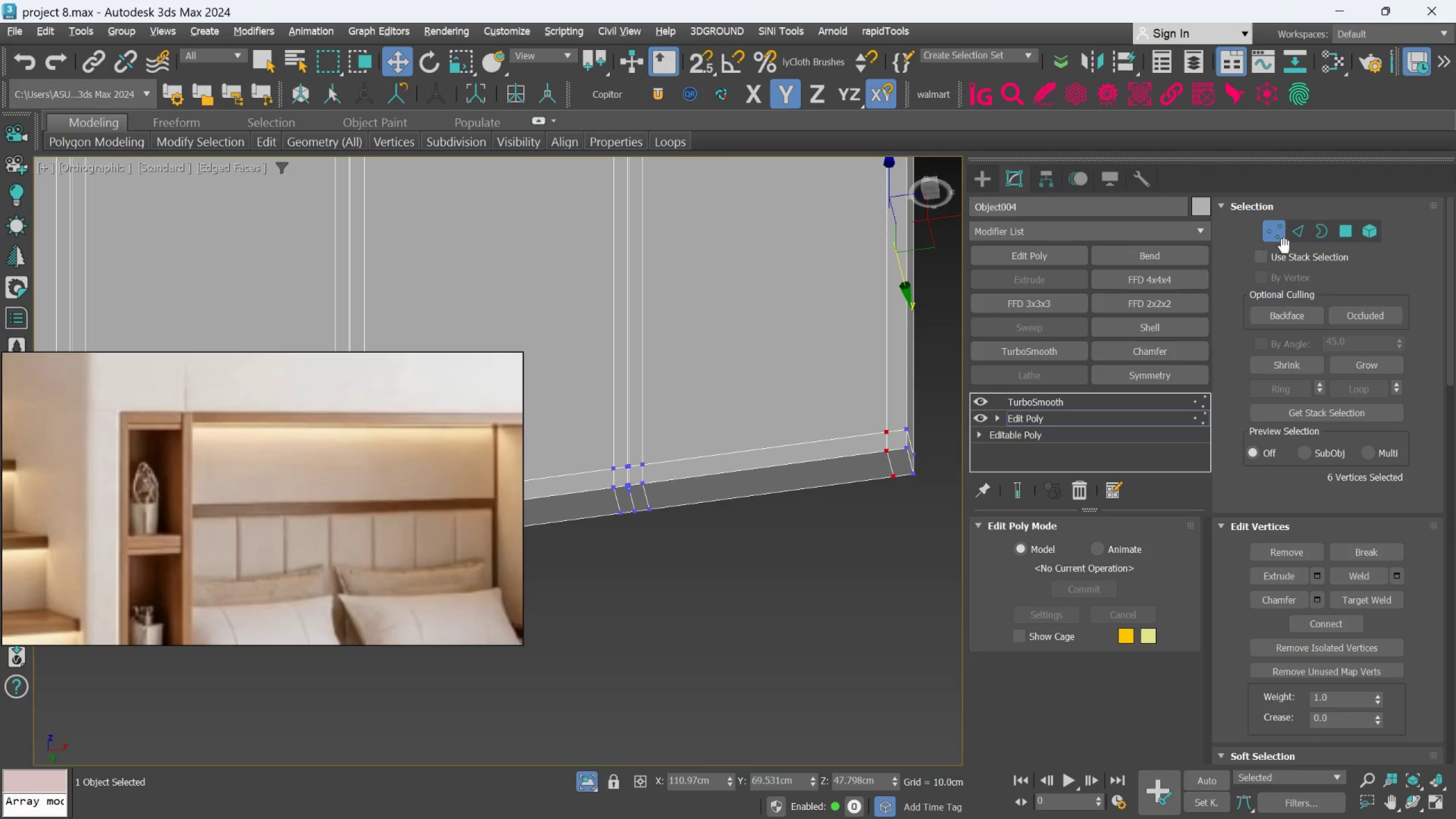 
left_click([1296, 233])
 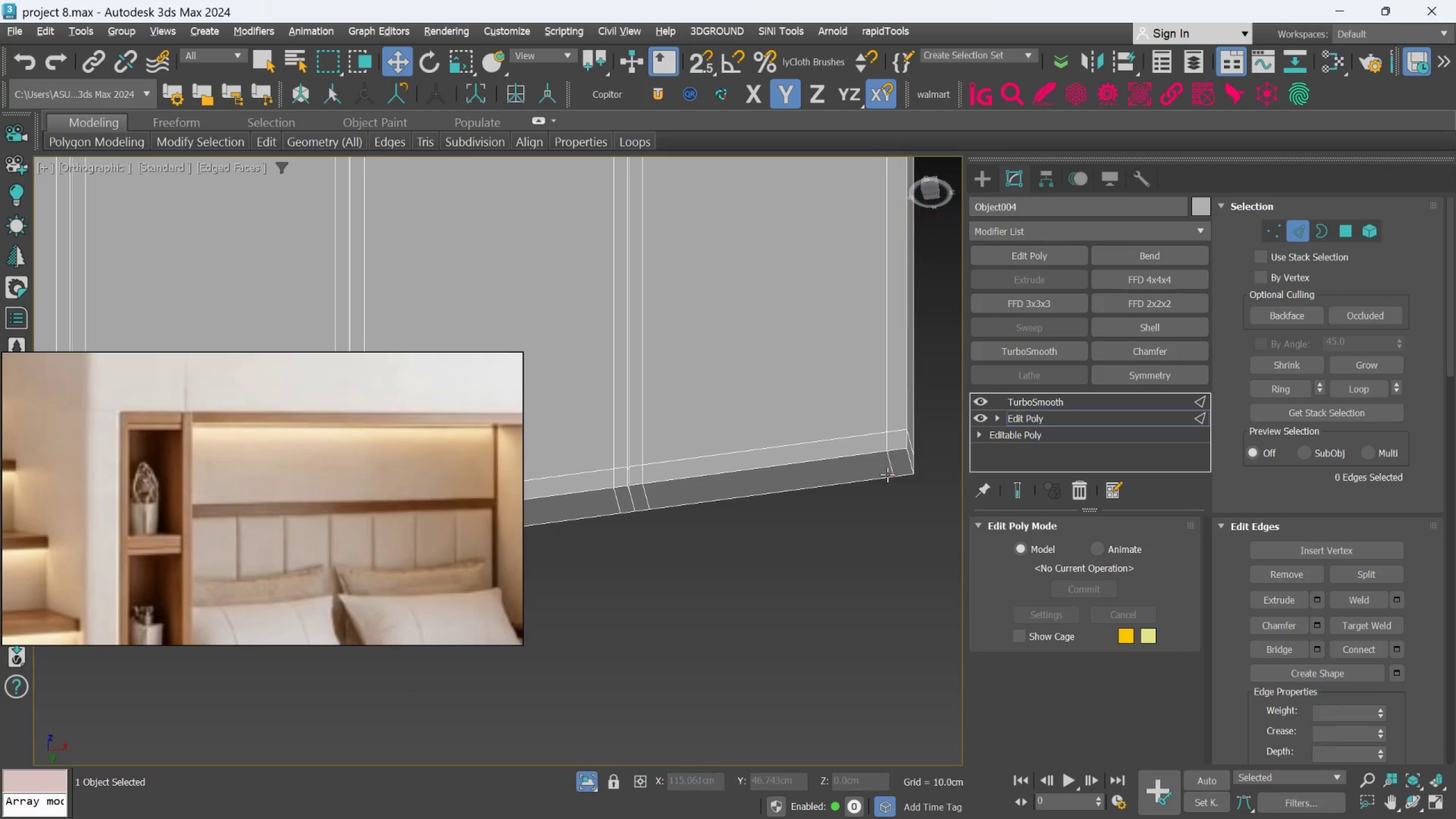 
left_click([891, 466])
 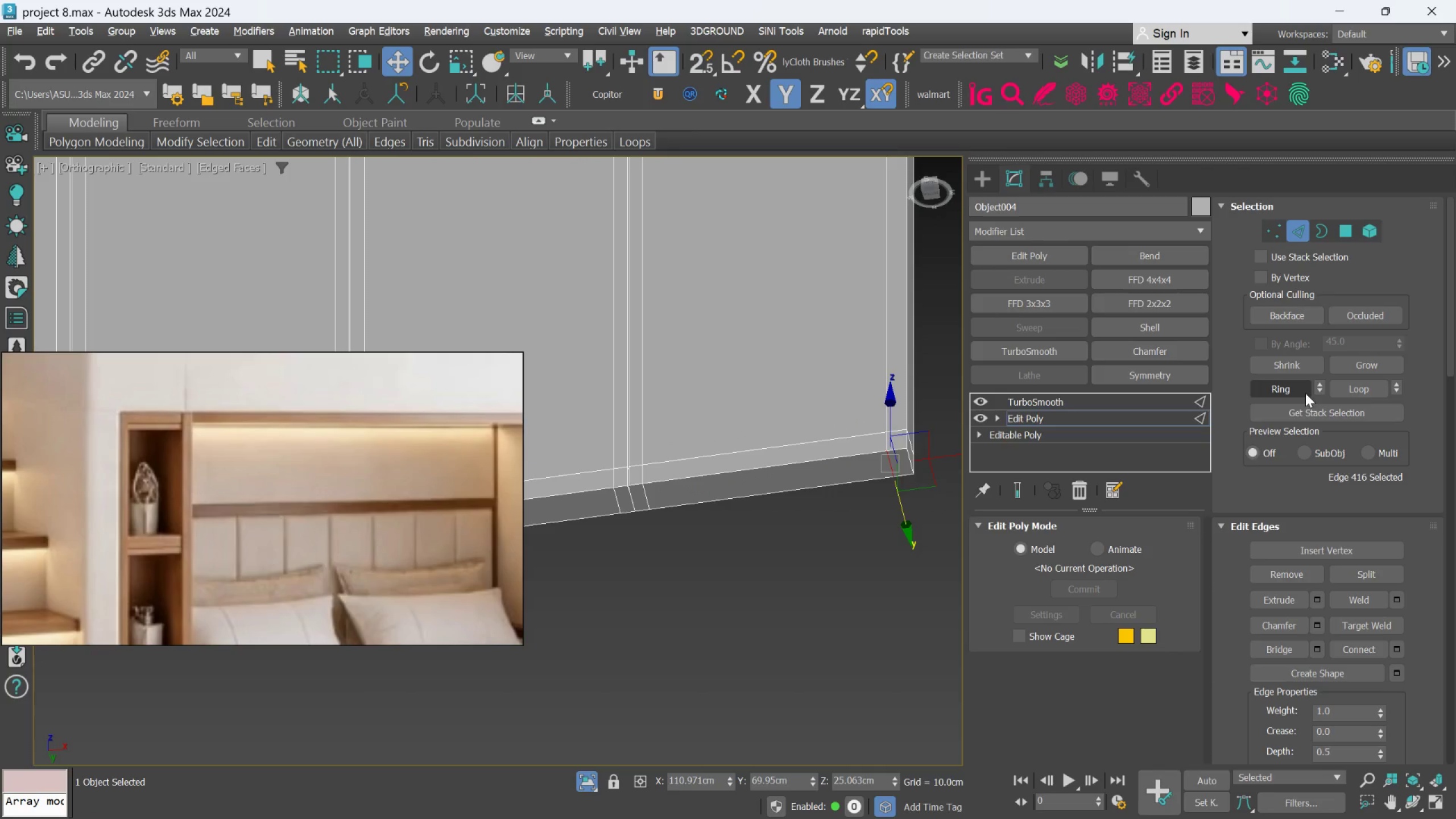 
left_click([1296, 387])
 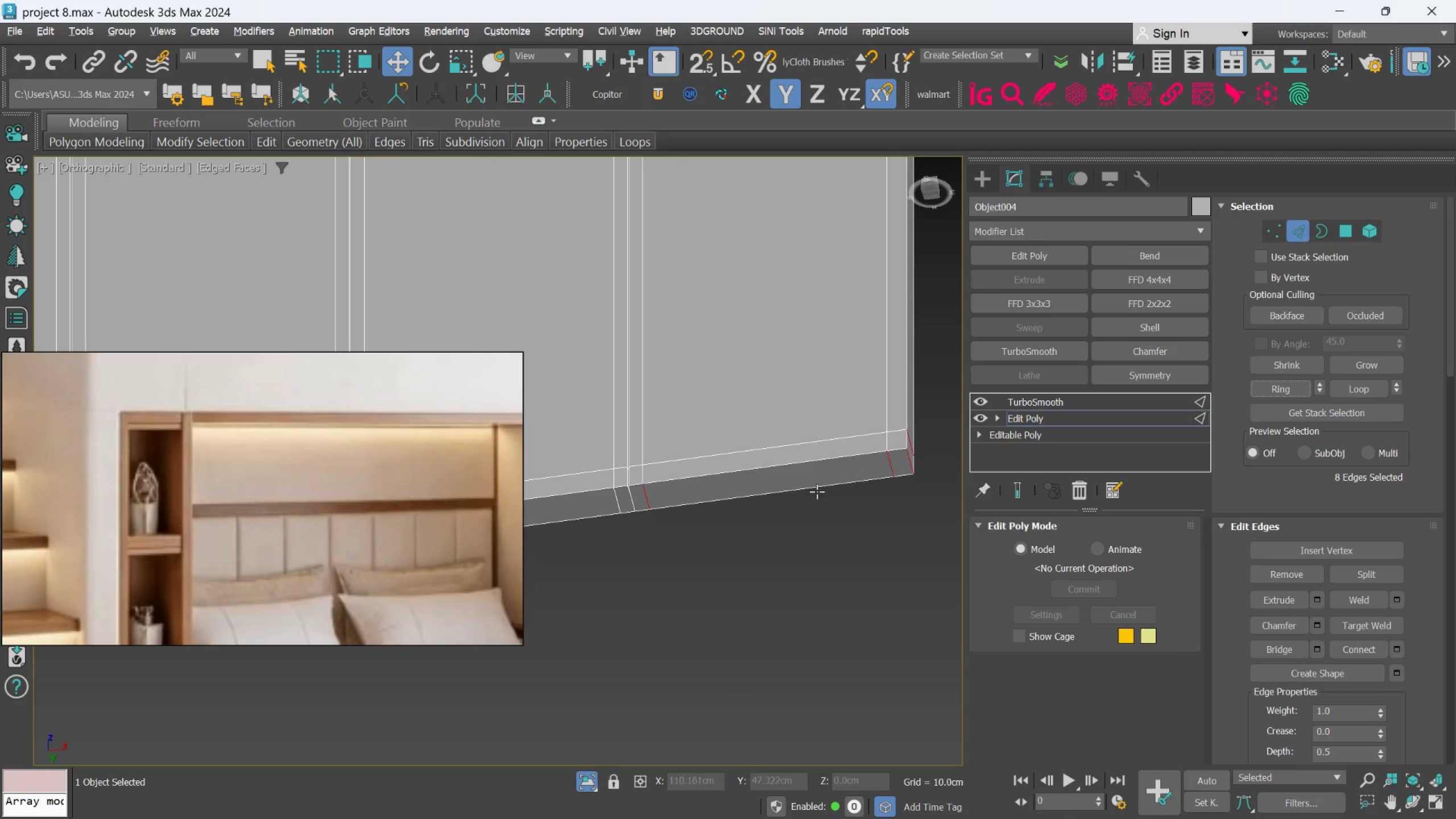 
scroll: coordinate [808, 500], scroll_direction: down, amount: 4.0
 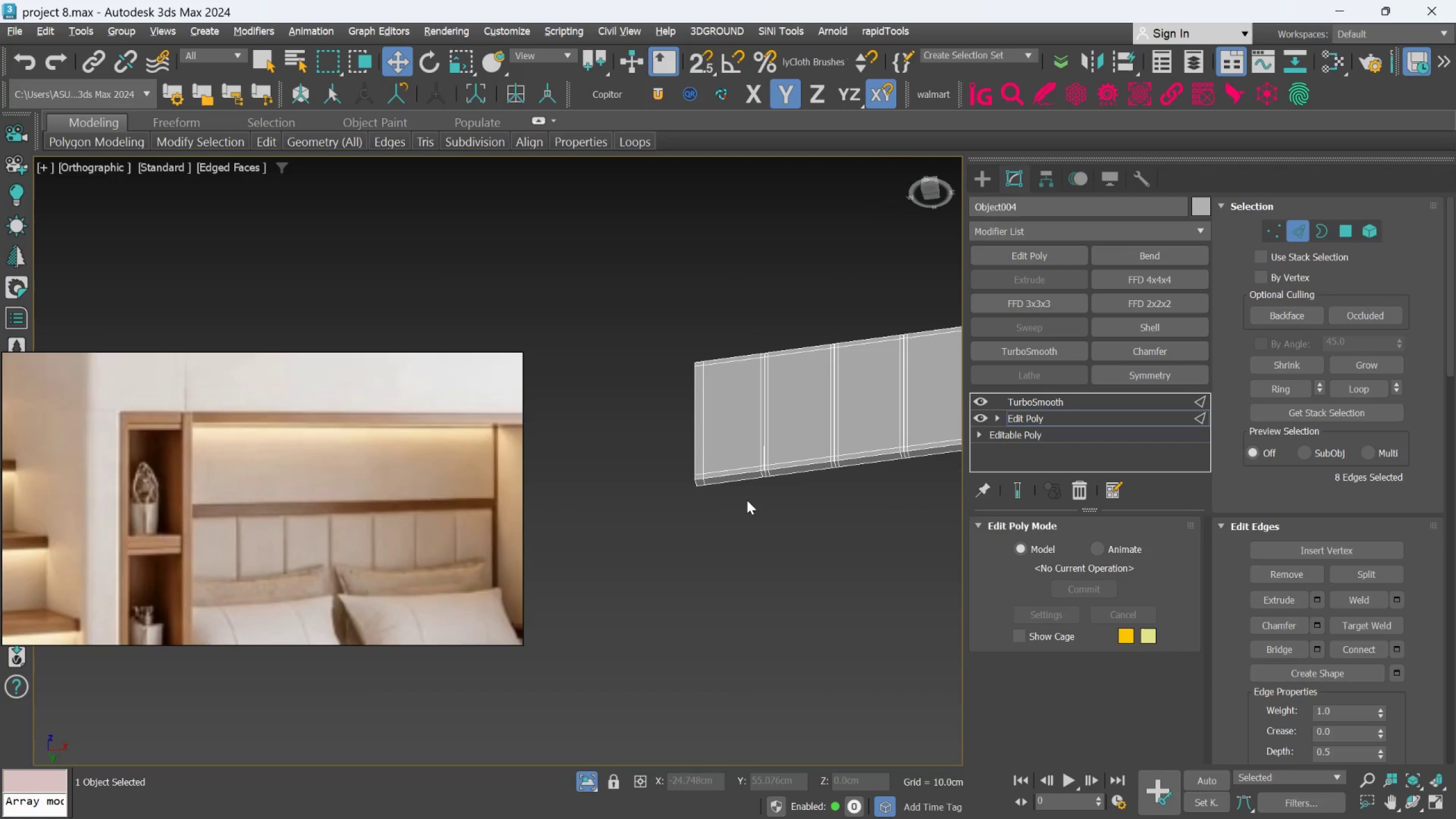 
hold_key(key=AltLeft, duration=0.92)
 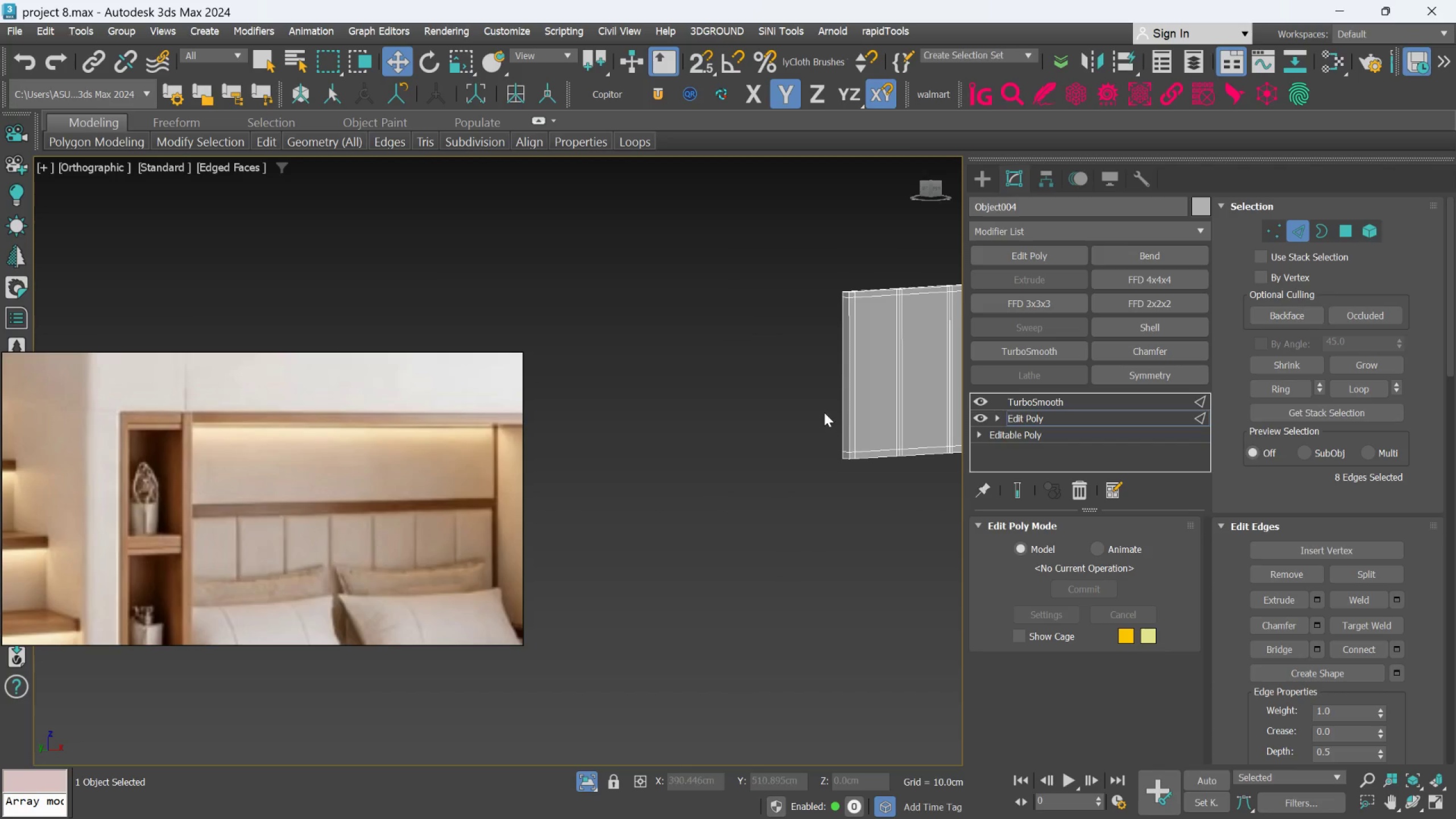 
hold_key(key=AltLeft, duration=0.63)
 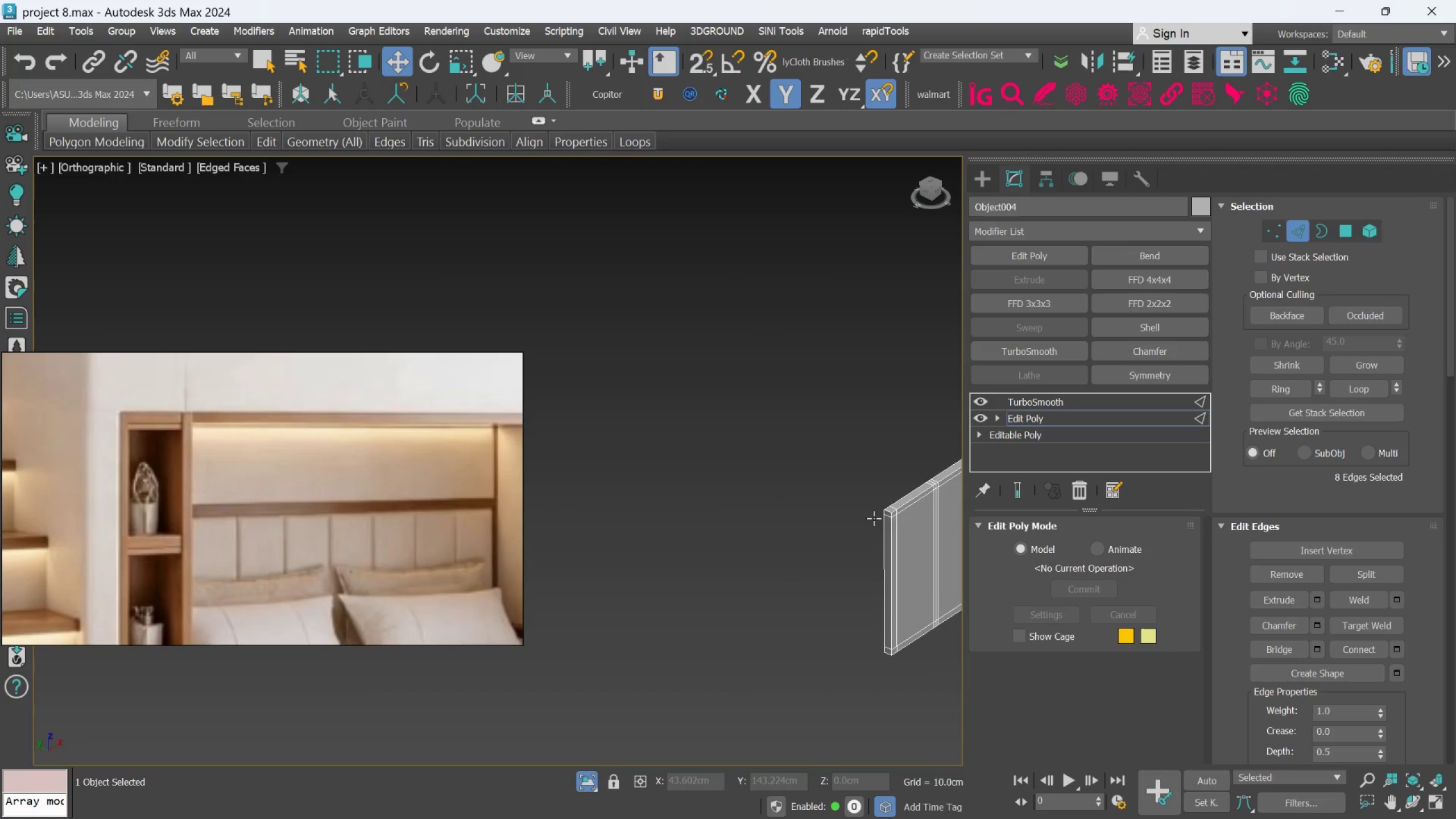 
scroll: coordinate [814, 429], scroll_direction: none, amount: 0.0
 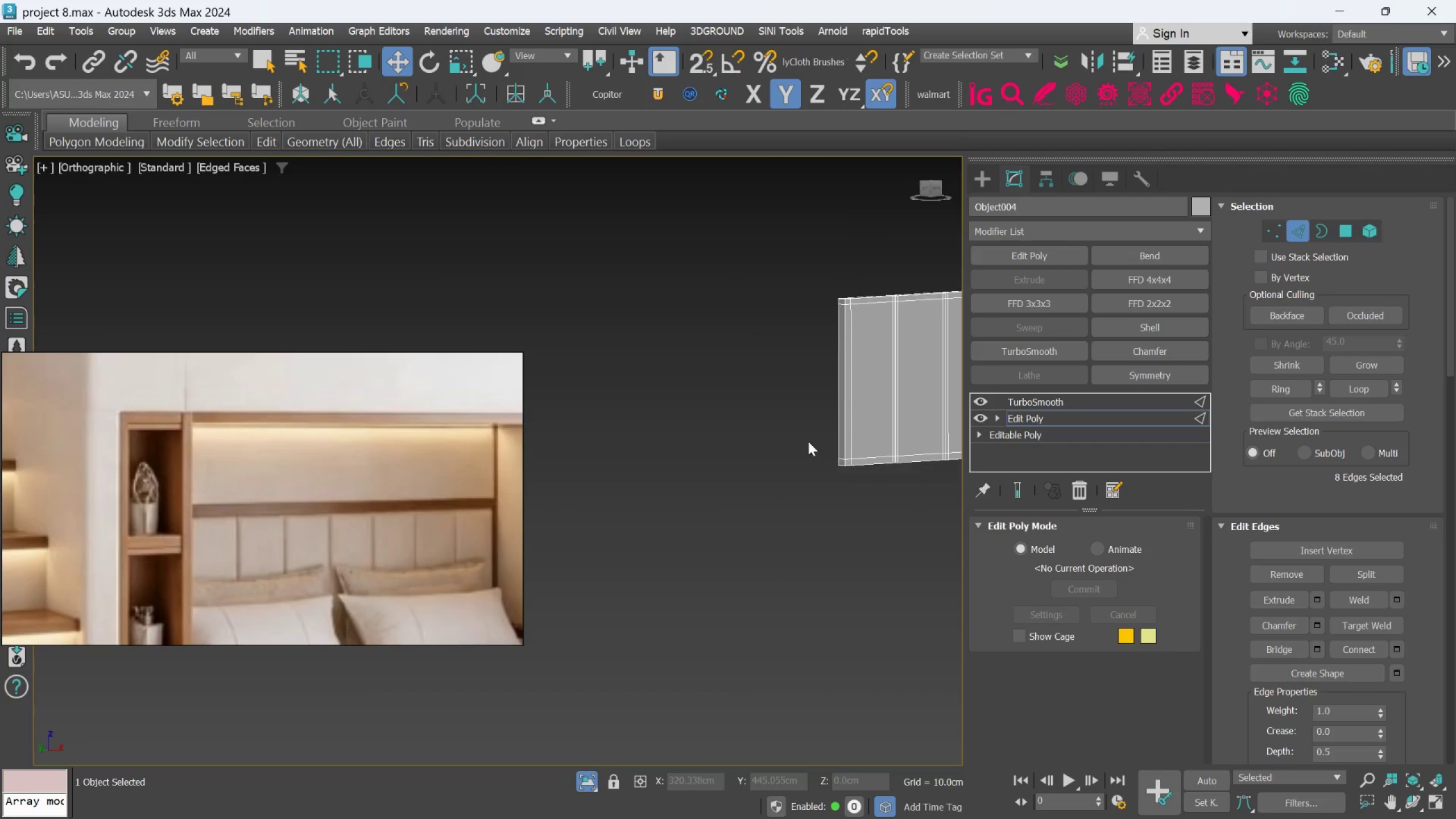 
scroll: coordinate [895, 500], scroll_direction: up, amount: 4.0
 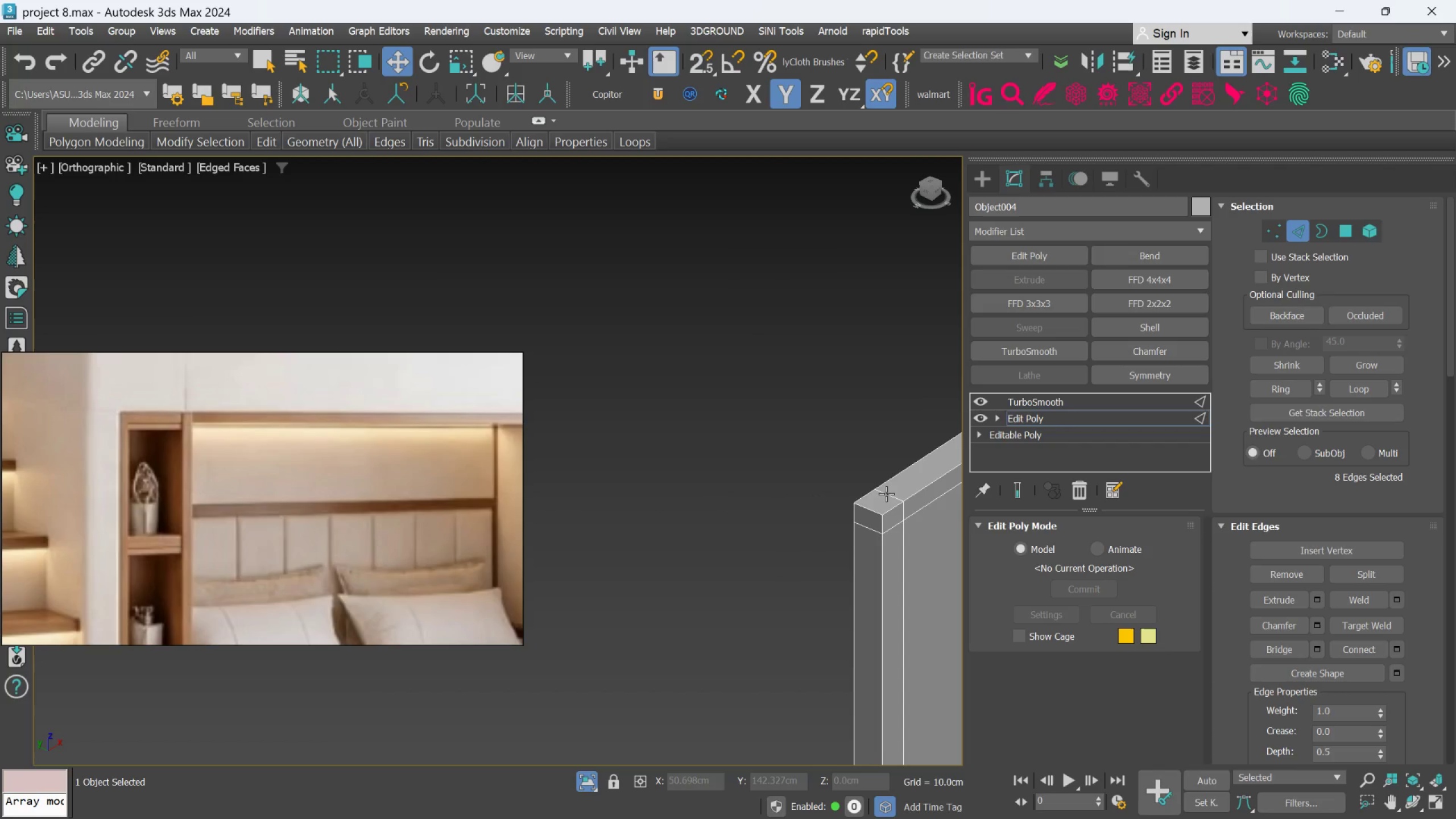 
hold_key(key=ControlLeft, duration=0.79)
left_click([888, 492])
 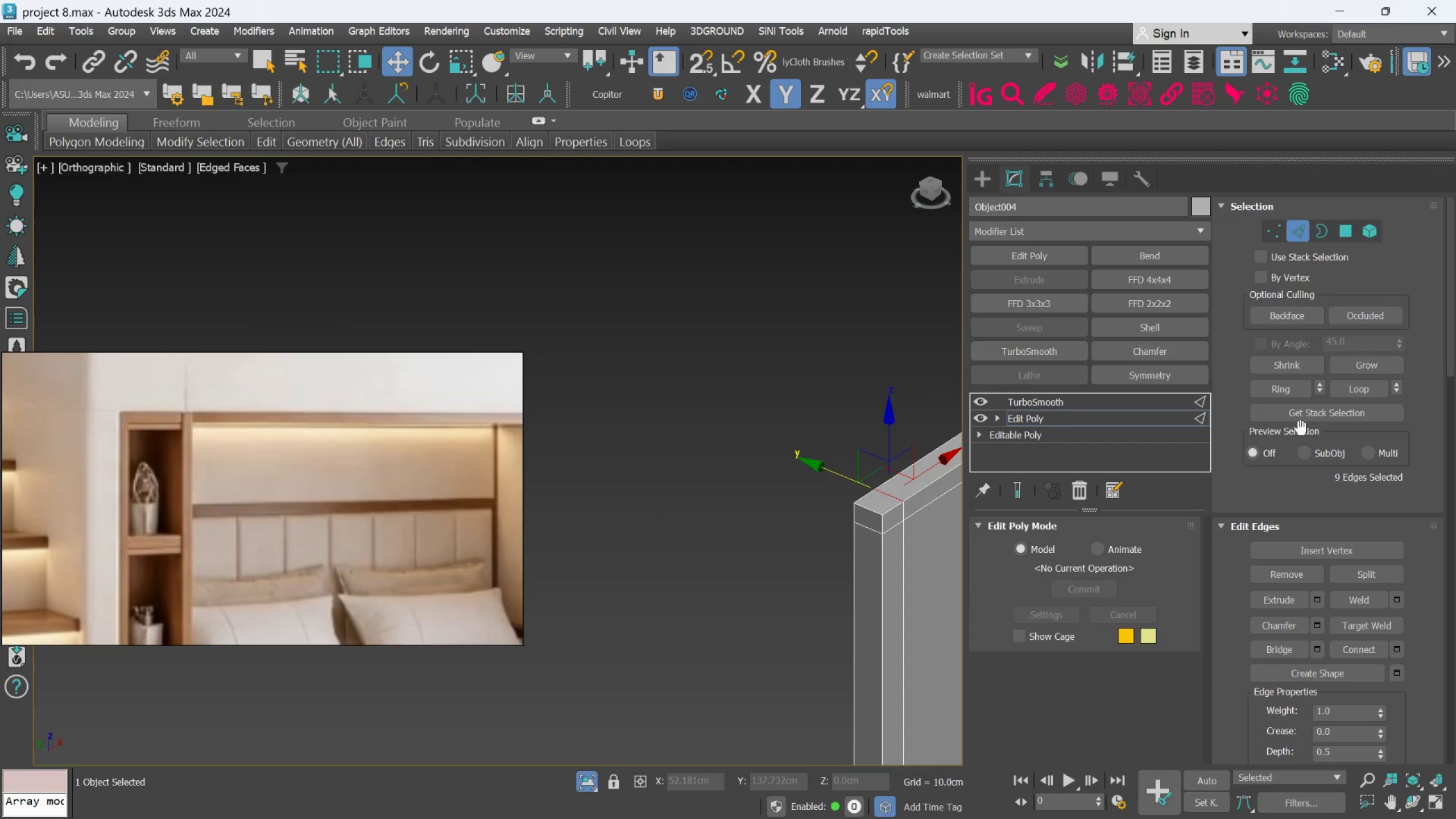 
left_click([1288, 390])
 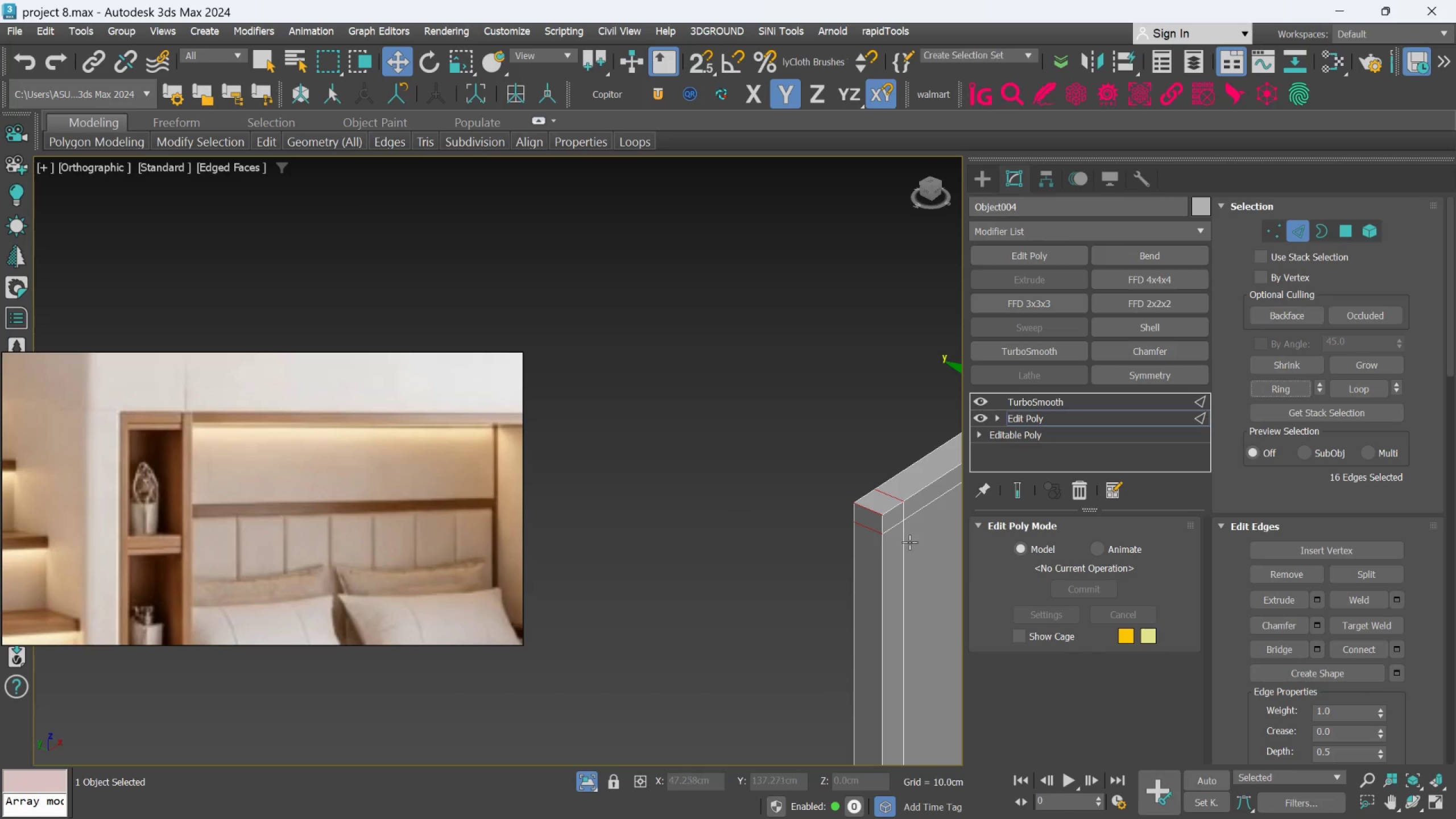 
scroll: coordinate [859, 575], scroll_direction: down, amount: 6.0
 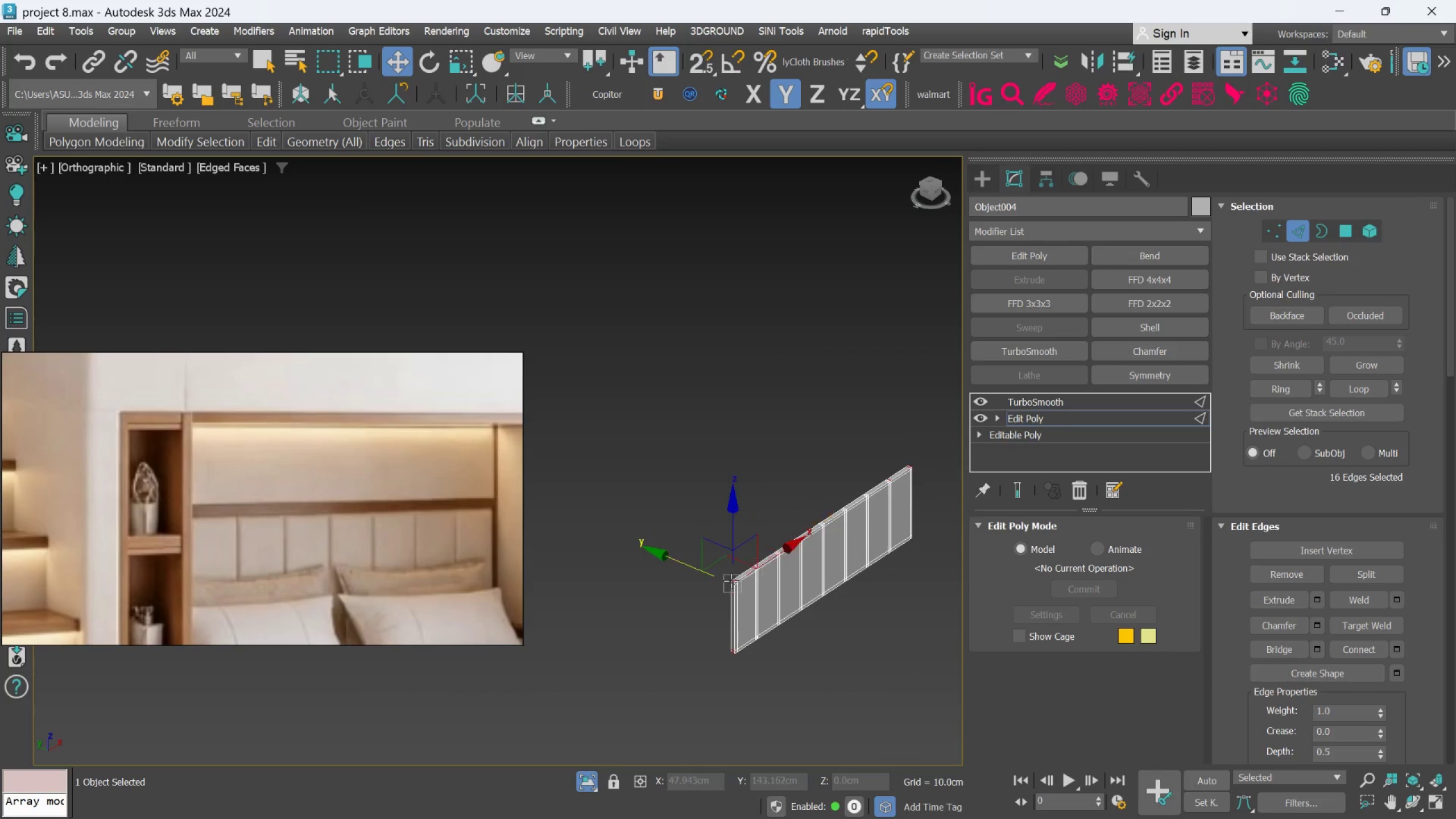 
scroll: coordinate [798, 539], scroll_direction: up, amount: 4.0
 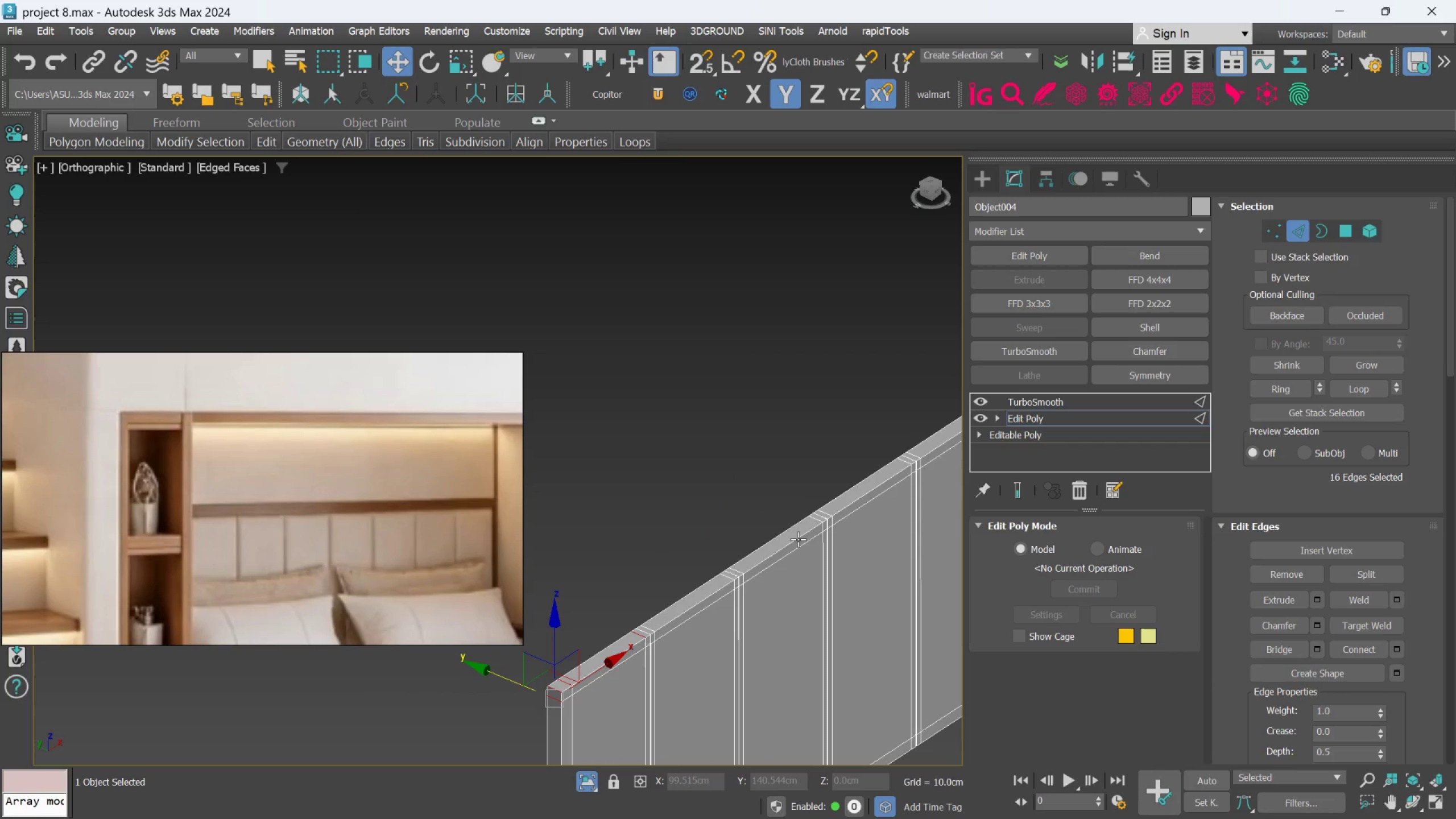 
scroll: coordinate [798, 539], scroll_direction: down, amount: 3.0
 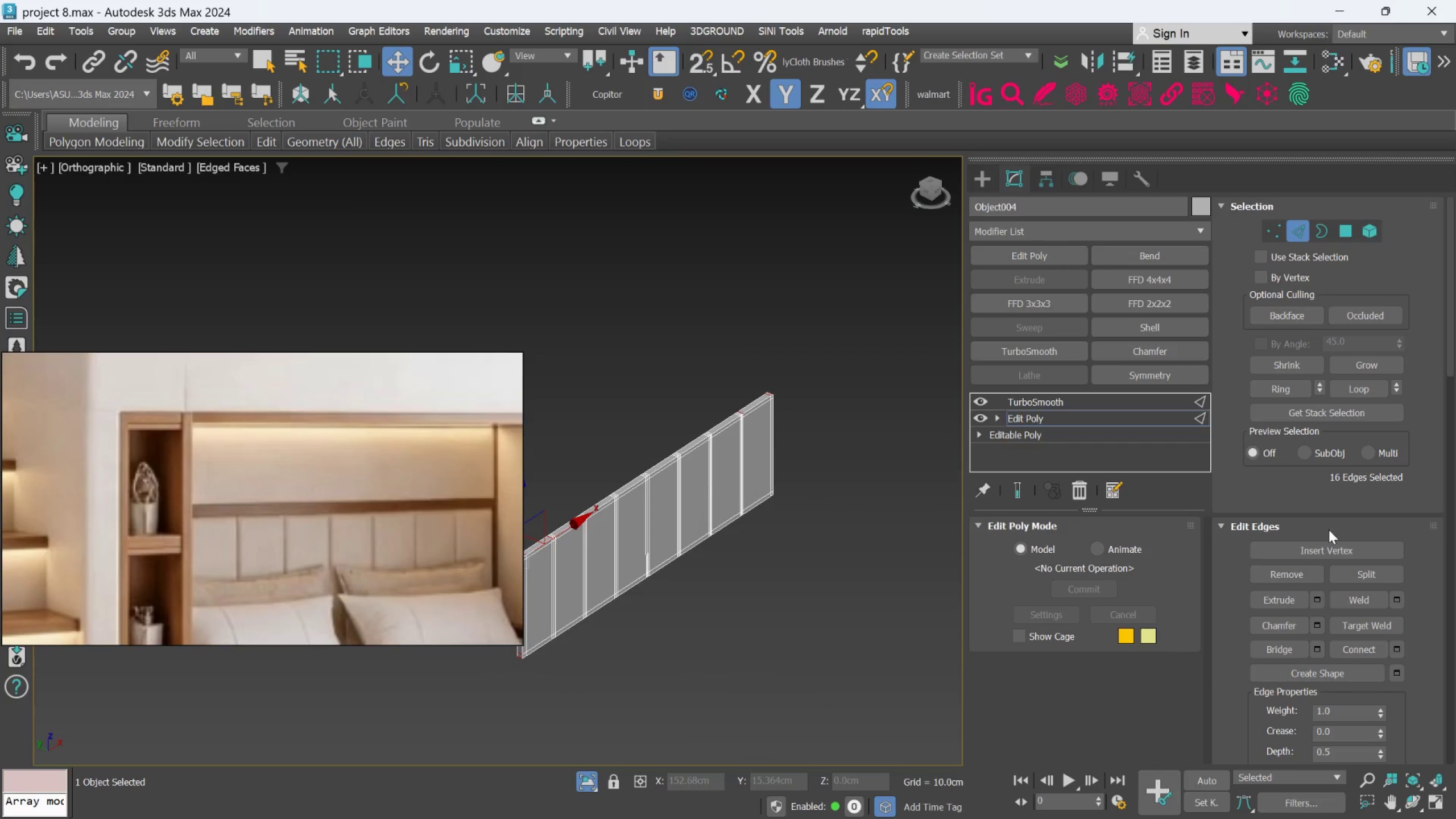 
left_click([1368, 653])
 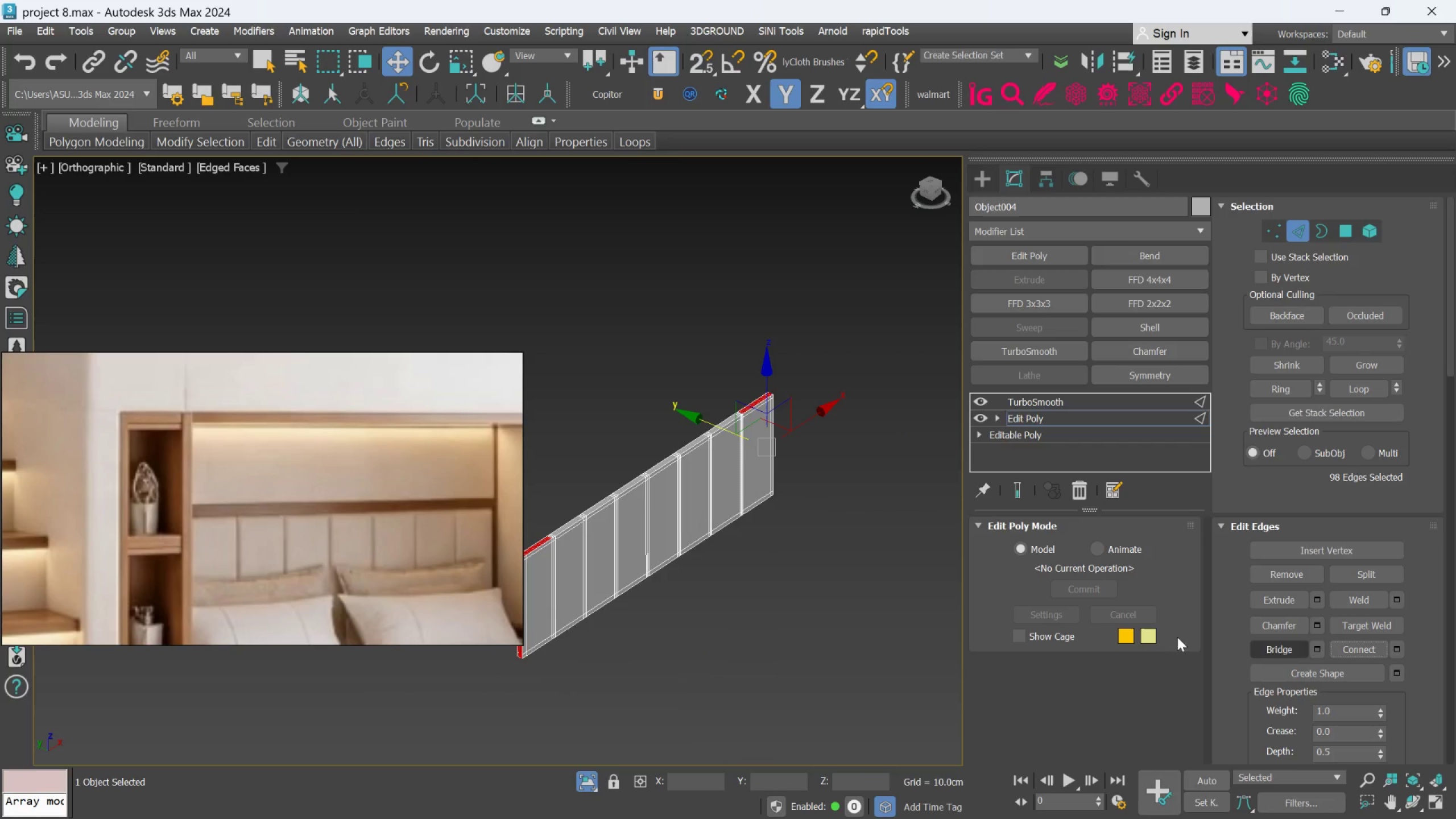 
key(Alt+AltLeft)
 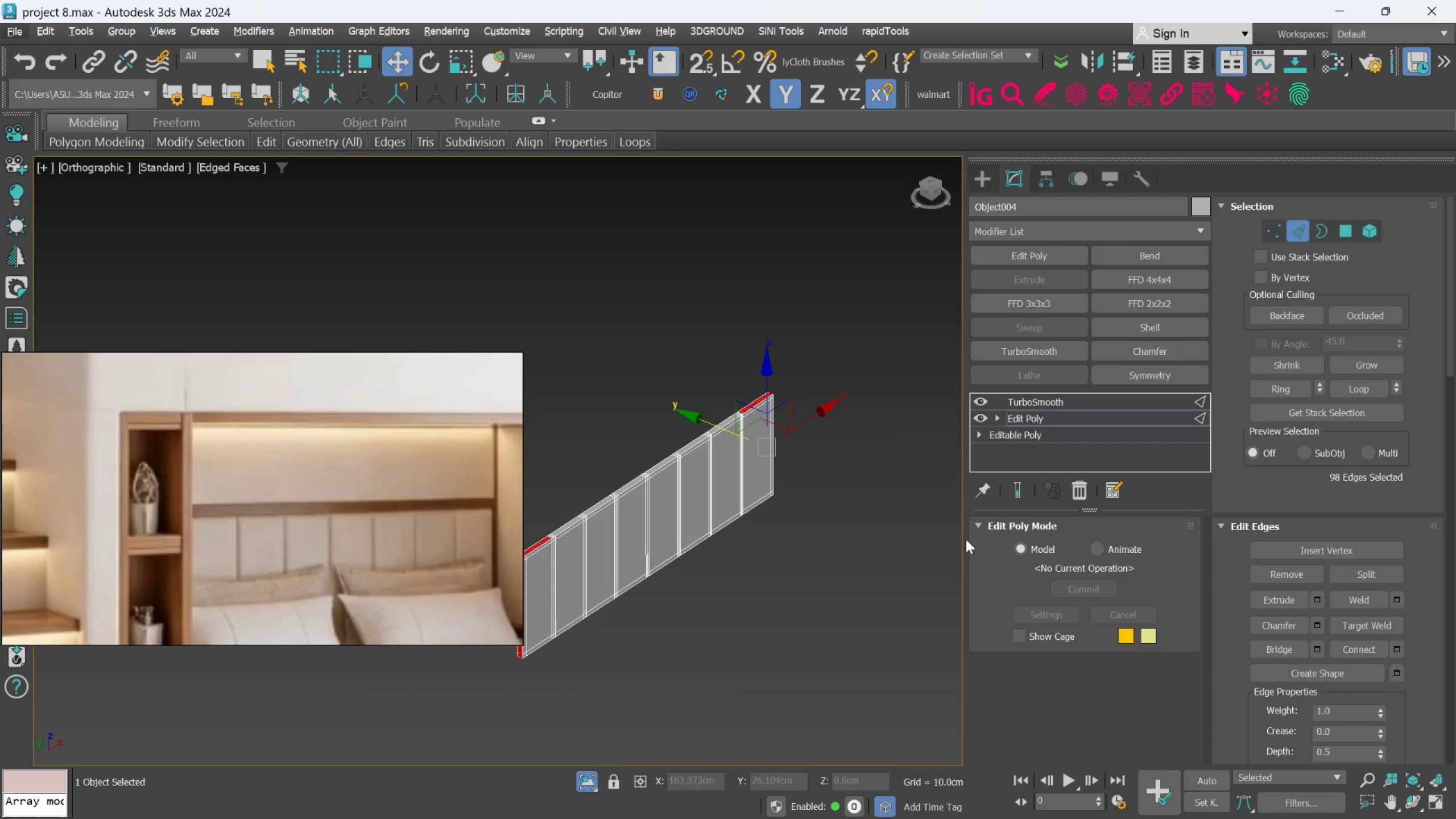 
key(Control+Z)
 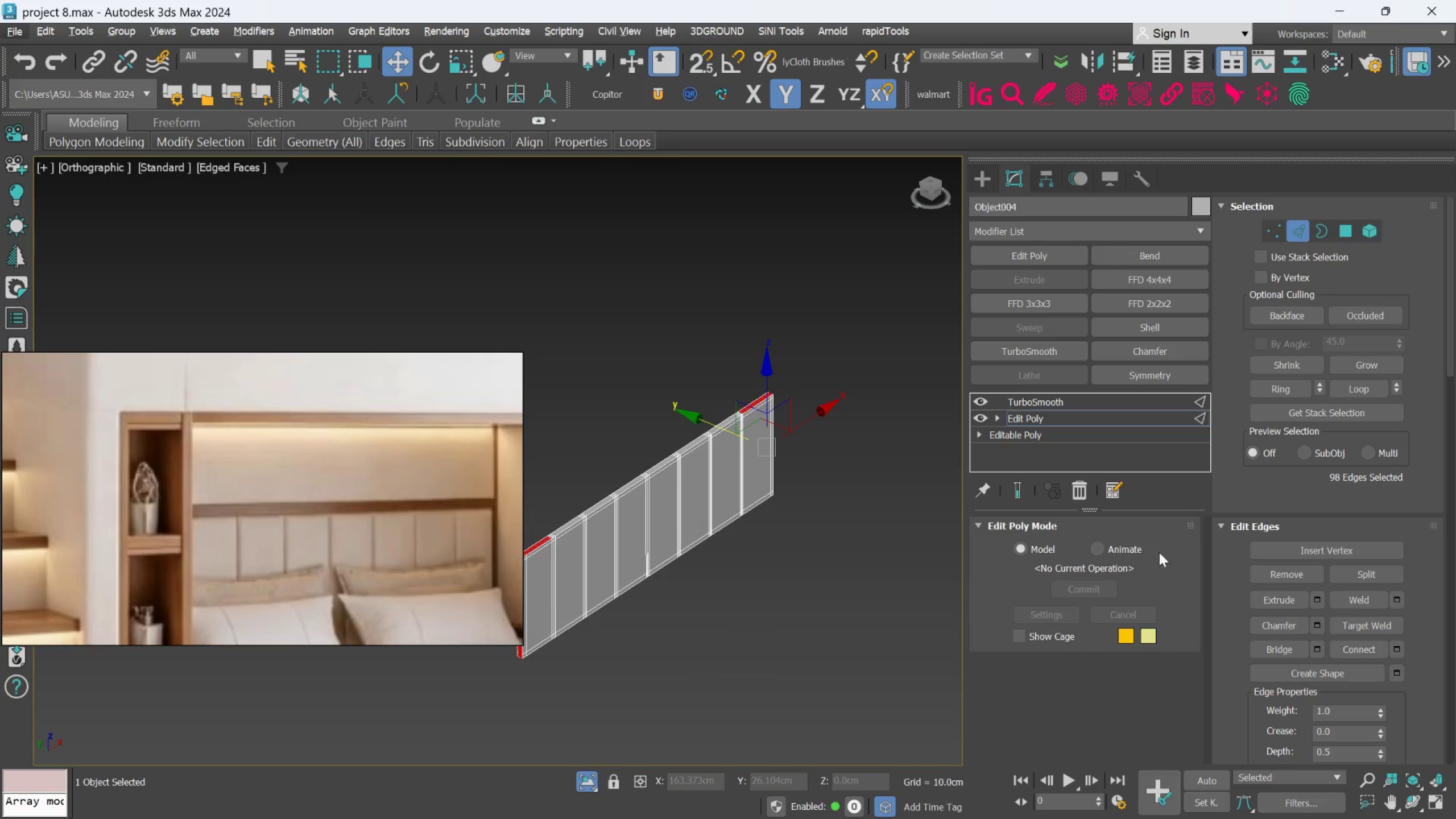 
key(Control+ControlLeft)
 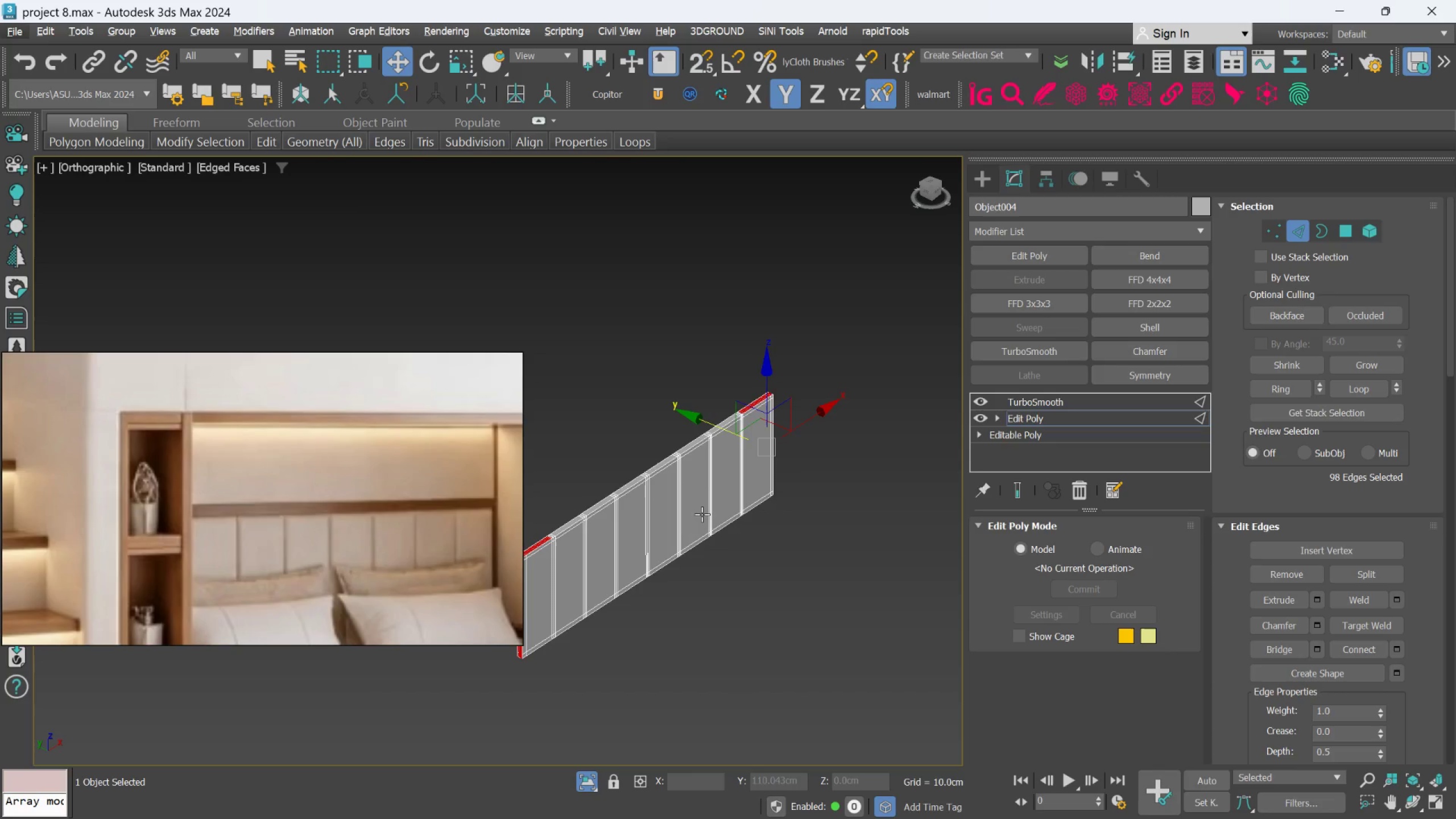 
left_click([753, 571])
 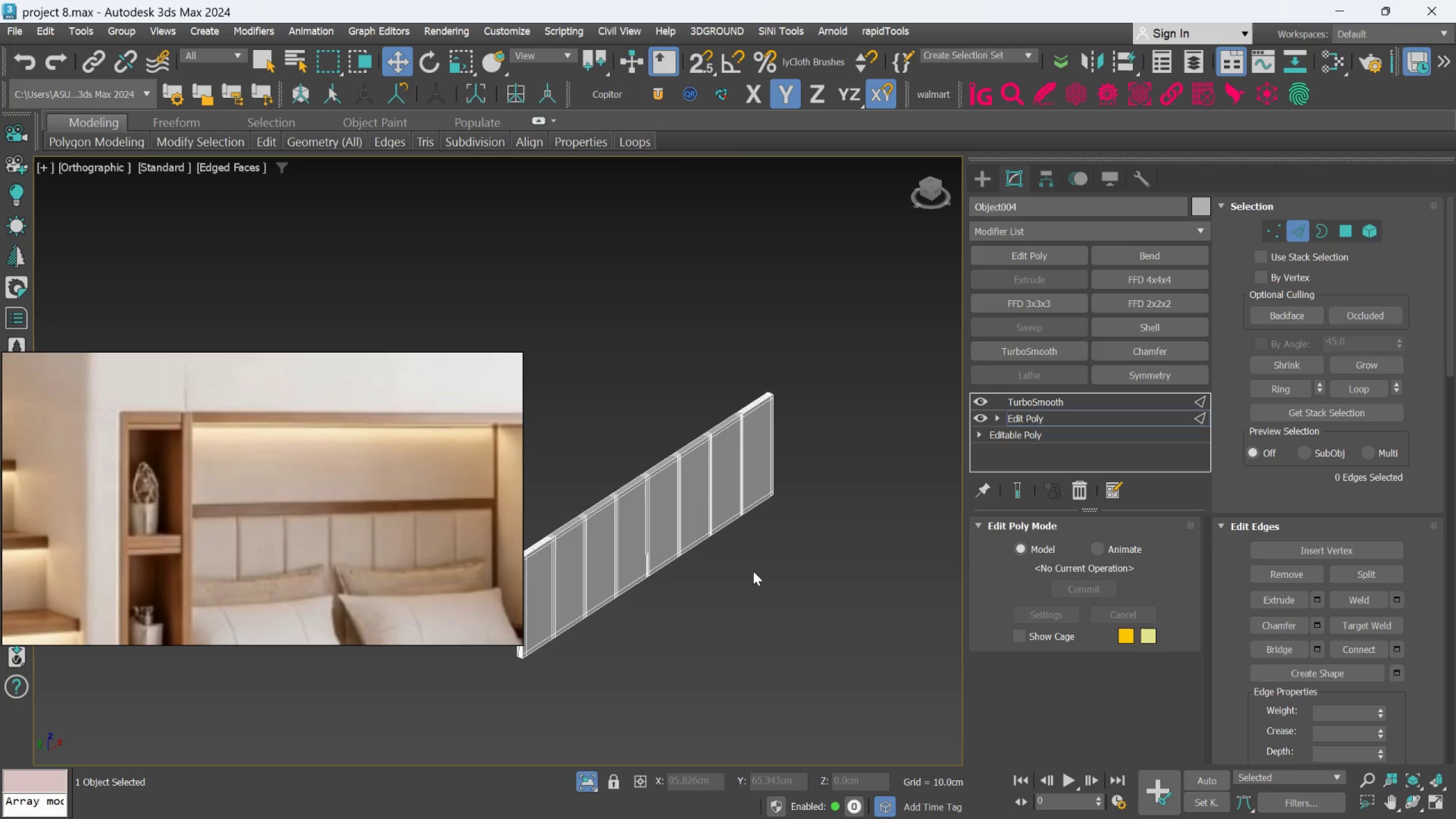 
key(Control+Z)
 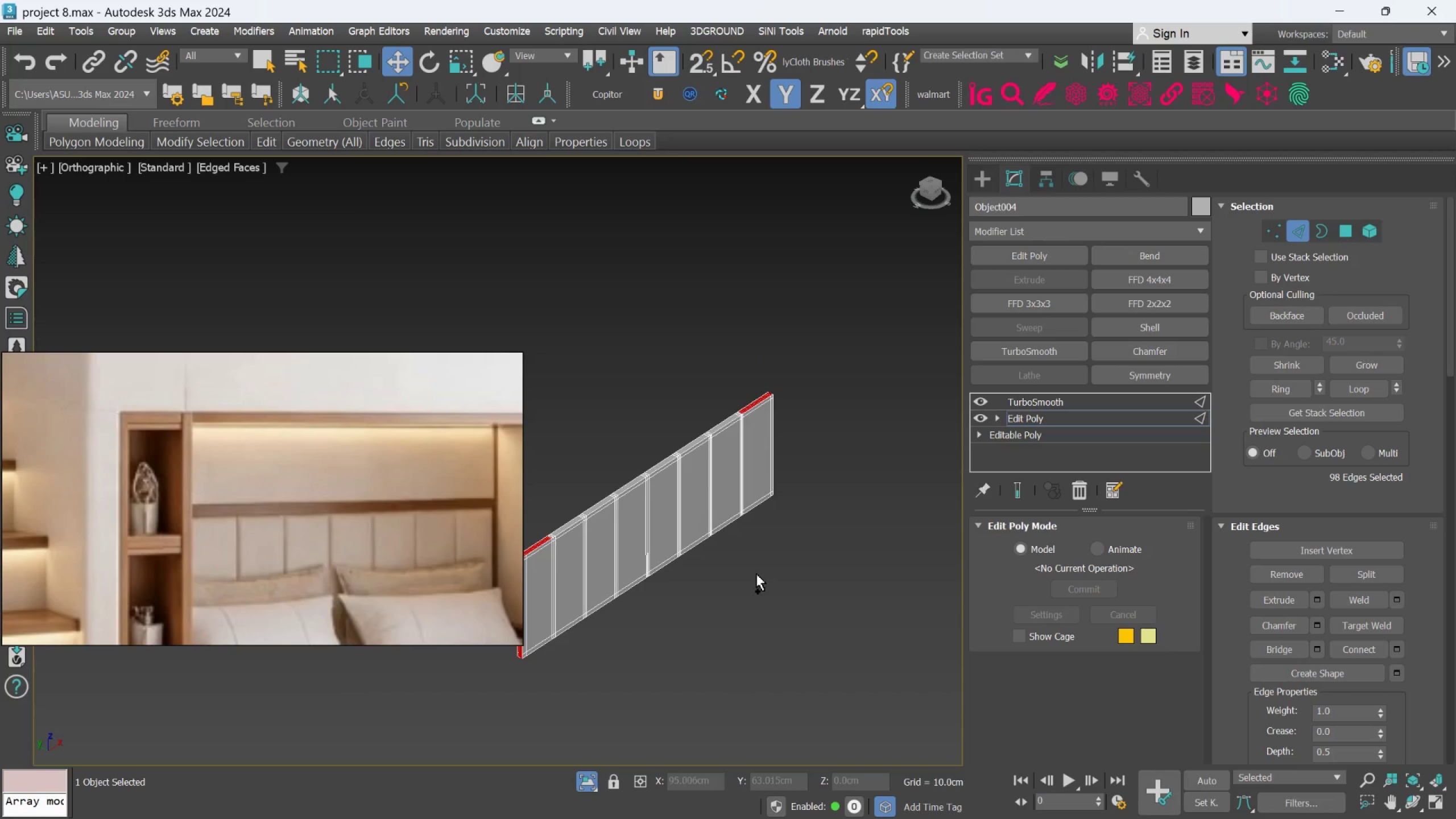 
key(Control+Z)
 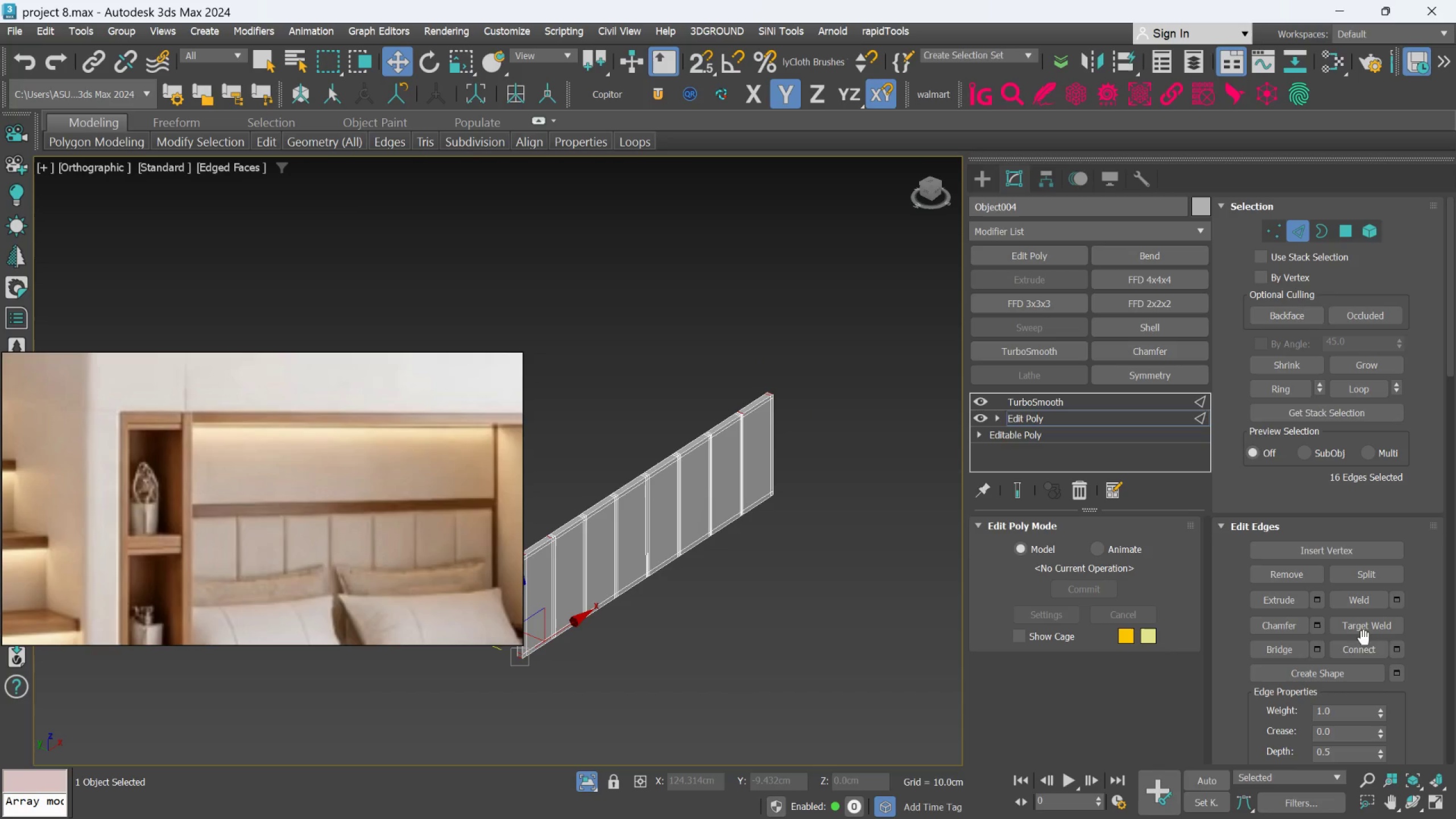 
left_click([1391, 651])
 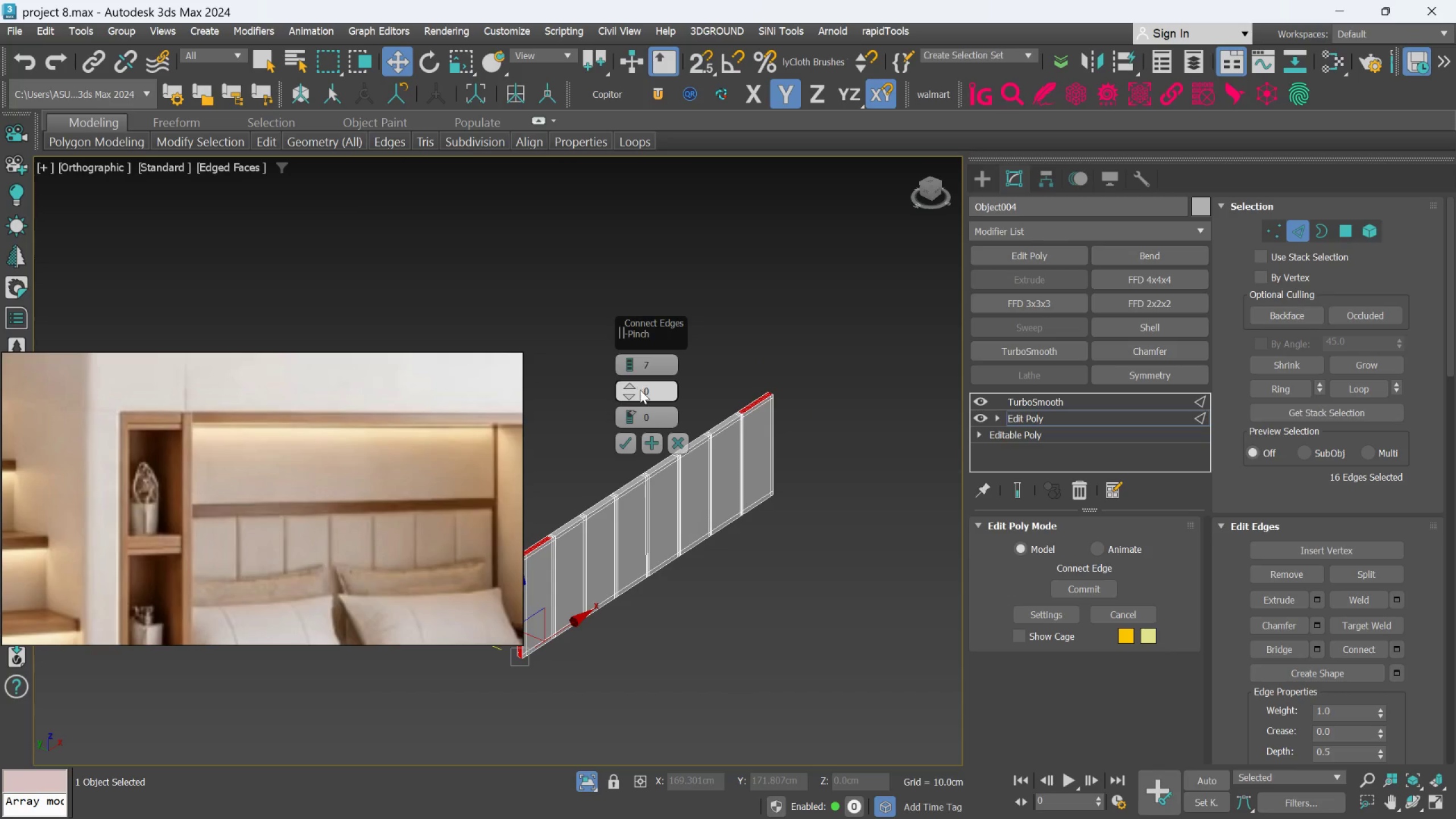 
right_click([627, 374])
 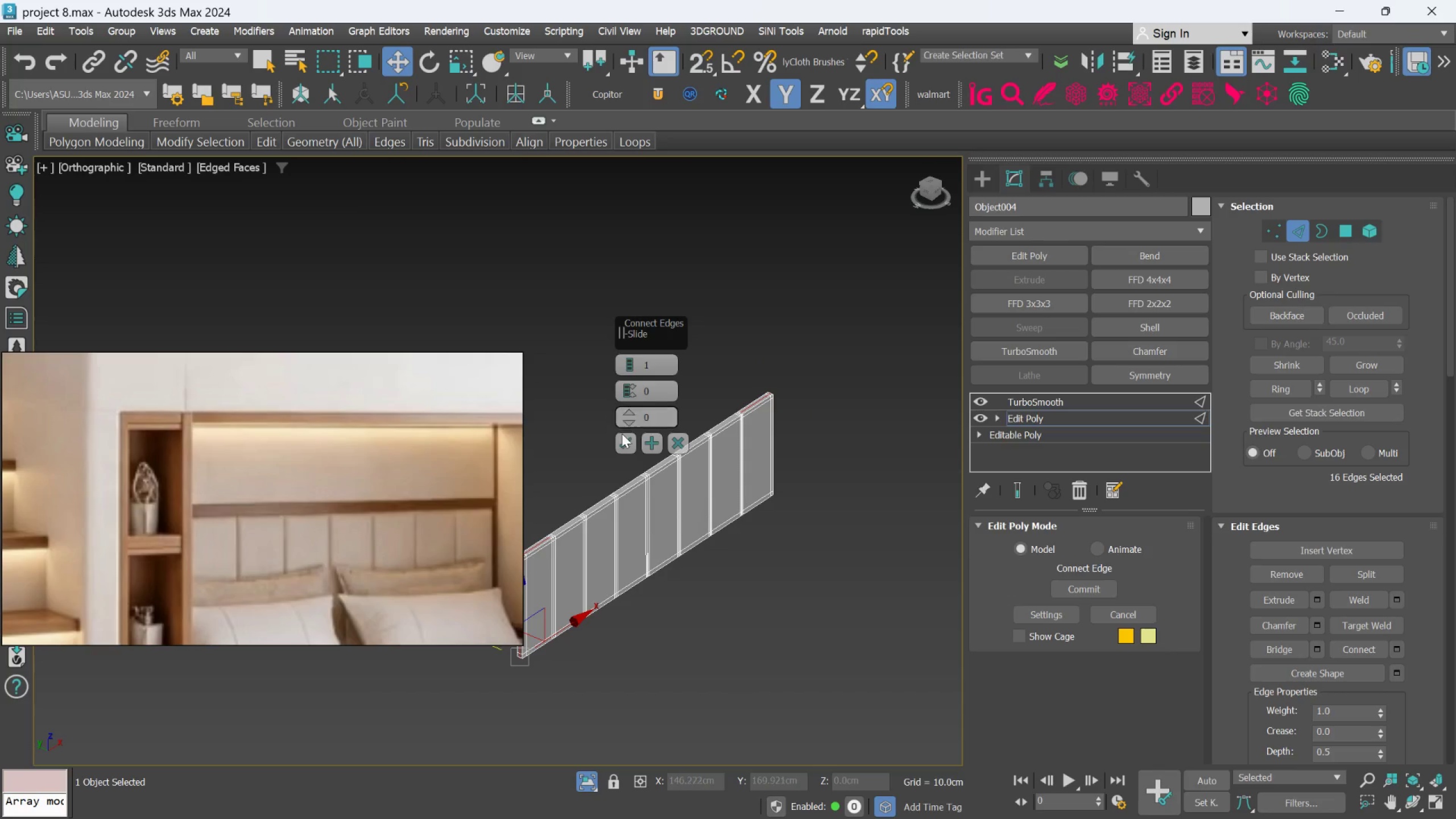 
left_click([622, 444])
 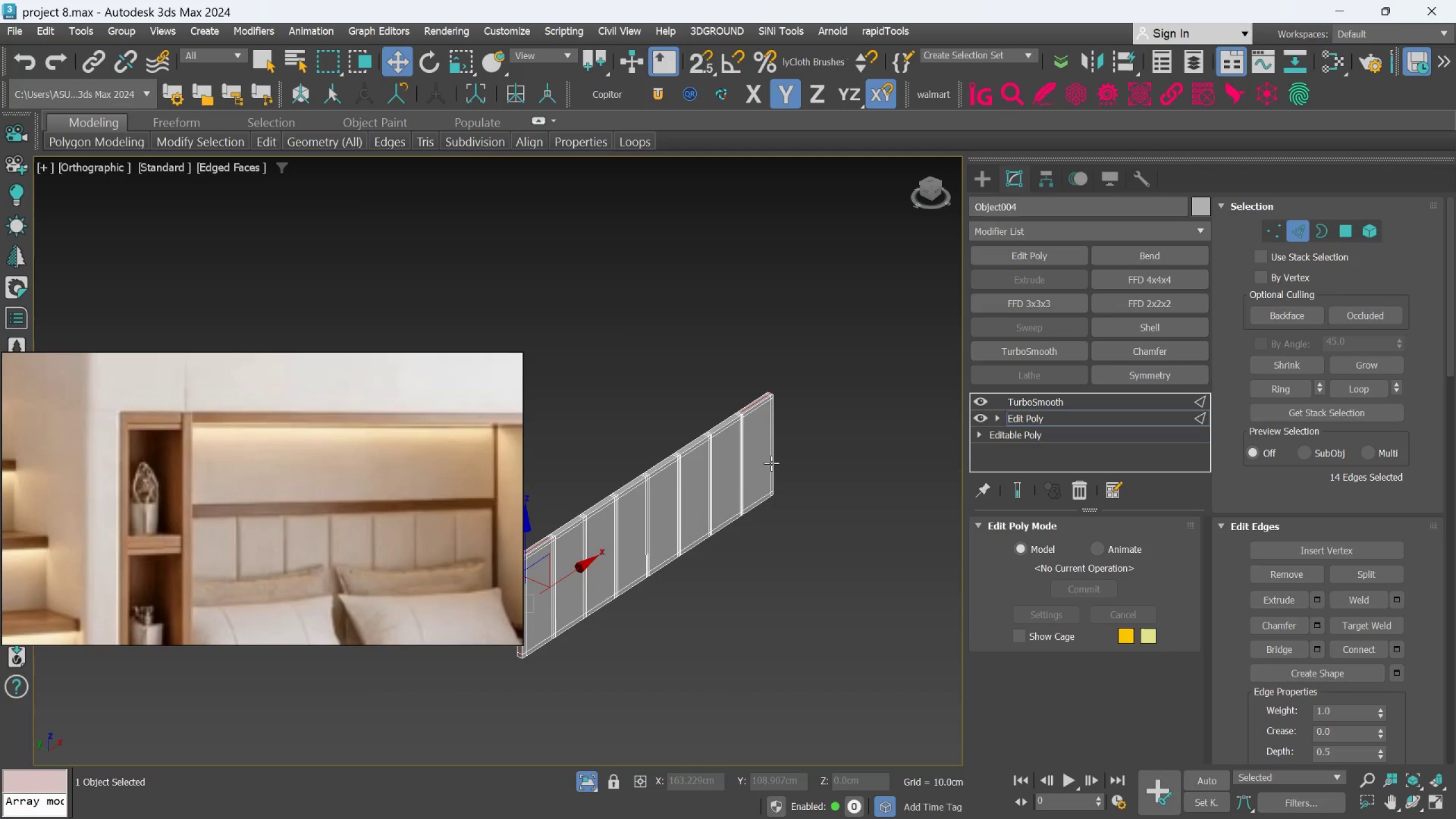 
hold_key(key=AltLeft, duration=0.57)
 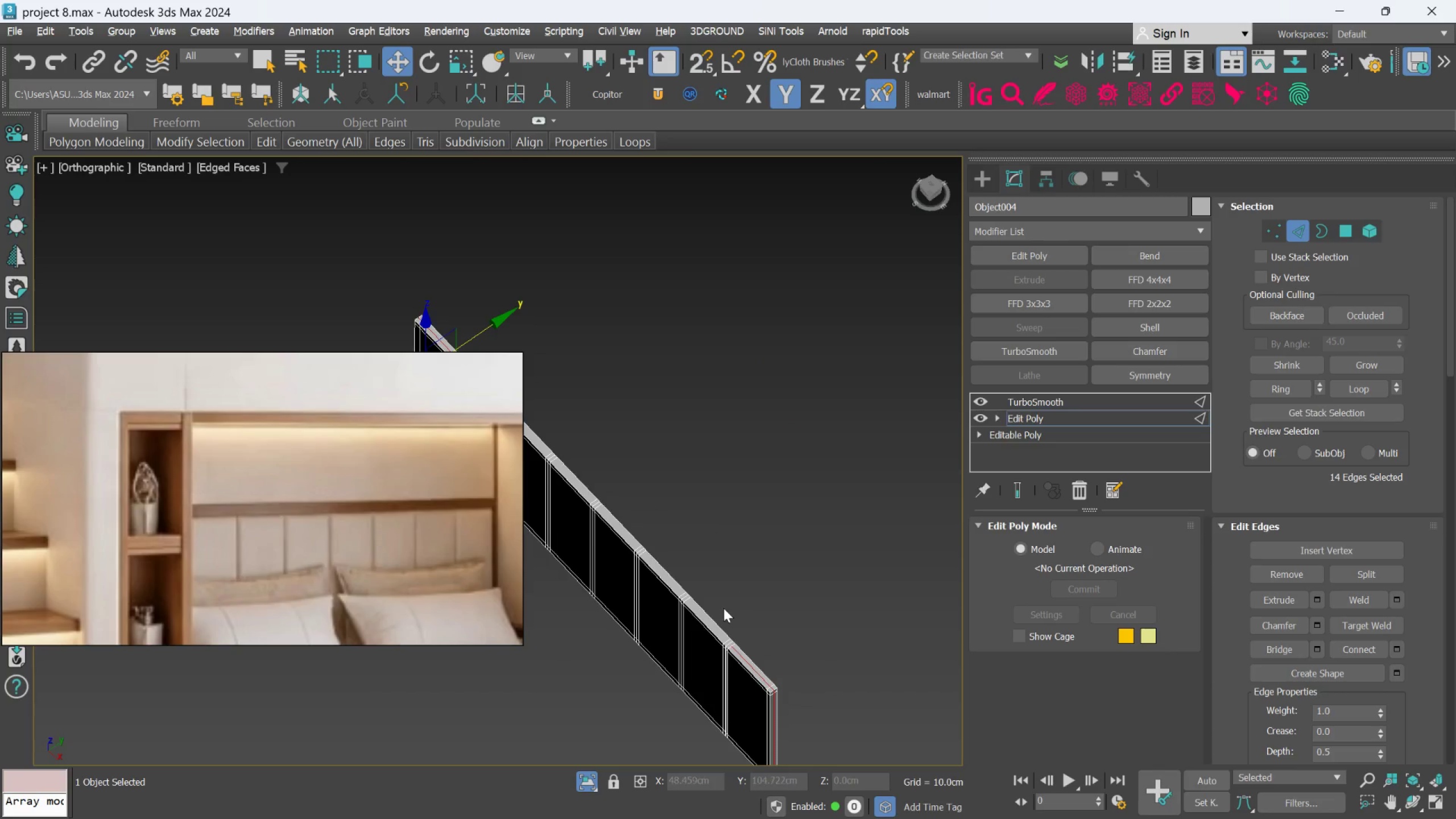 
scroll: coordinate [764, 467], scroll_direction: up, amount: 1.0
 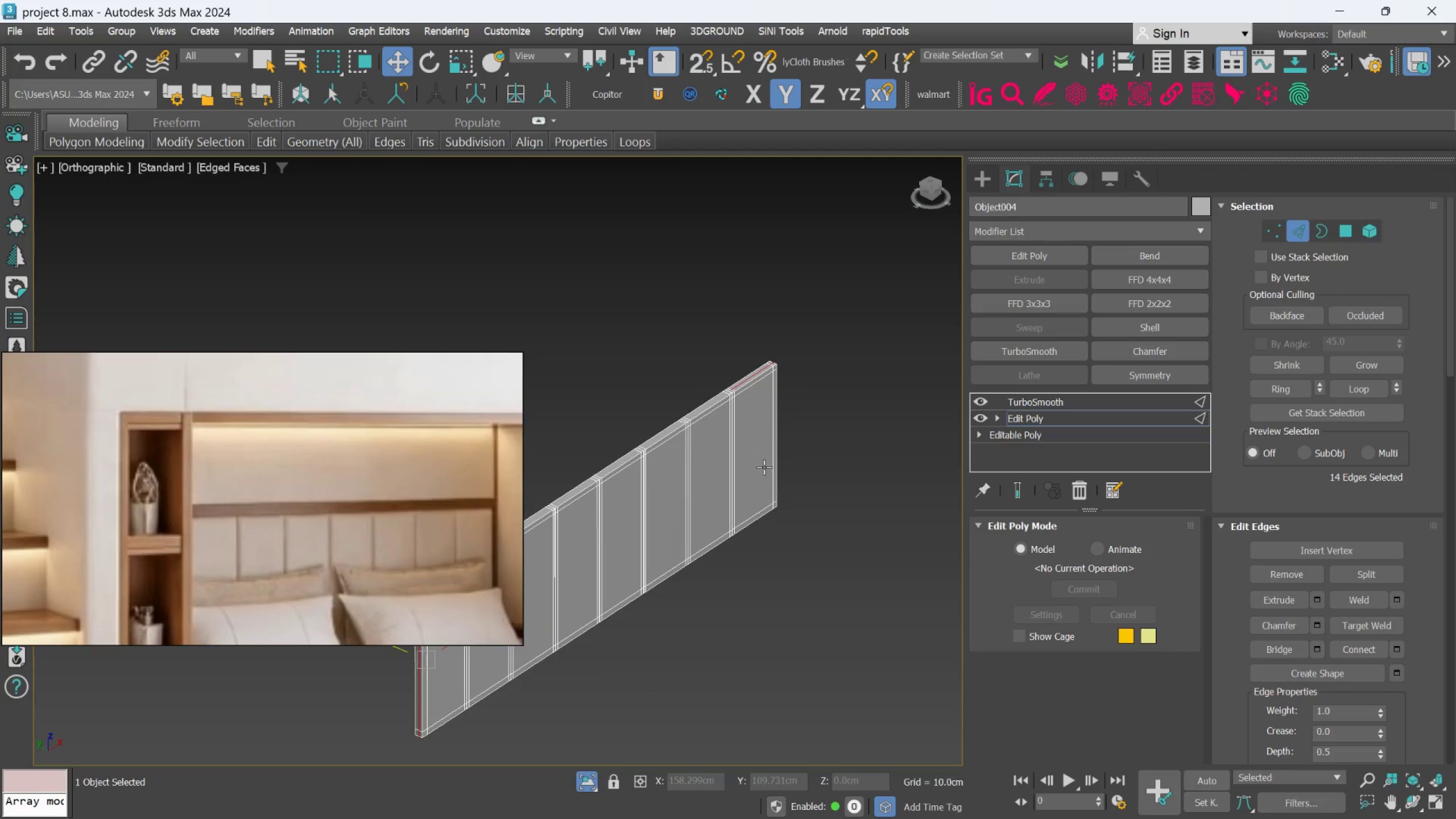 
key(Alt+AltLeft)
 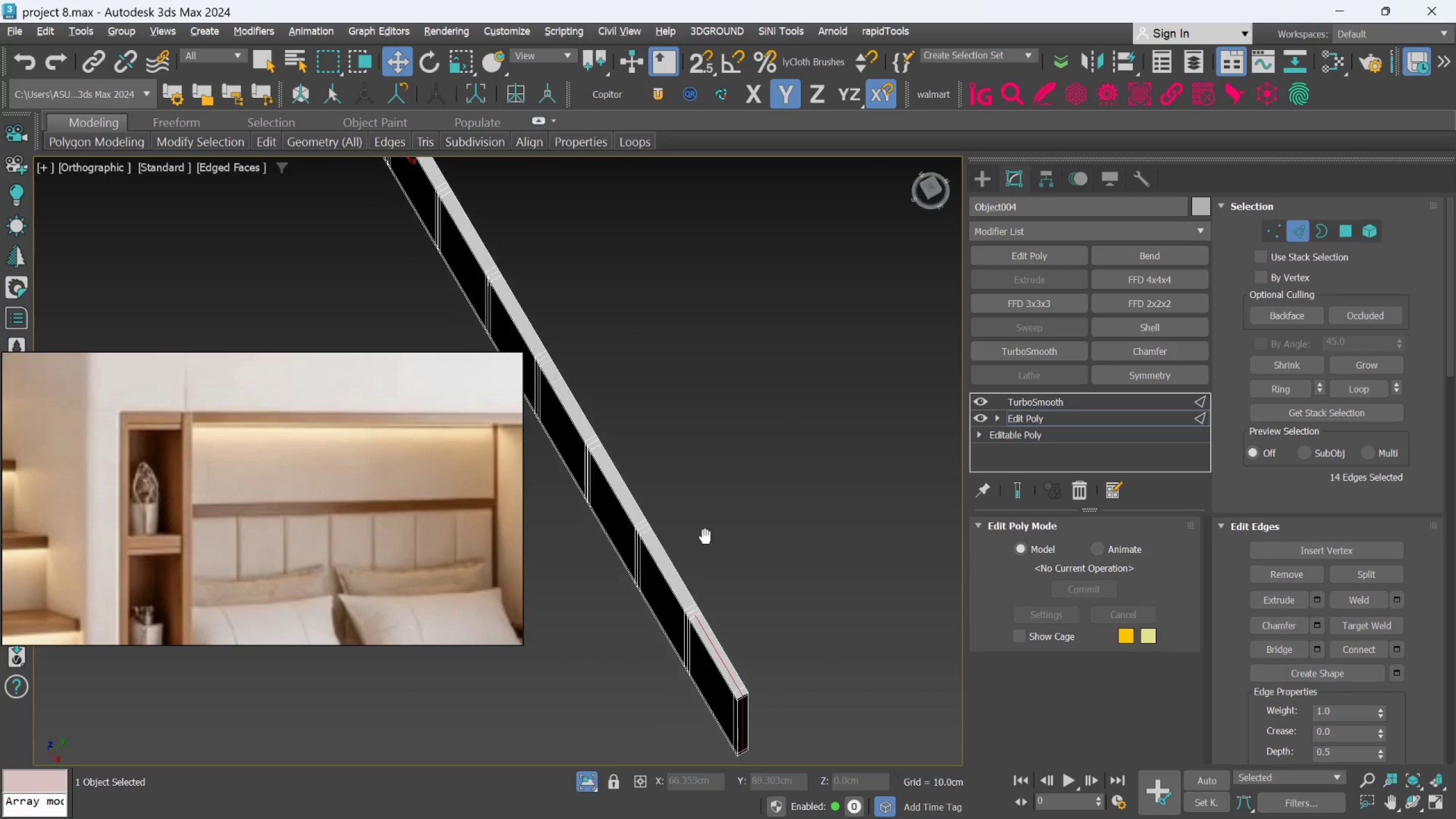 
scroll: coordinate [747, 592], scroll_direction: up, amount: 8.0
 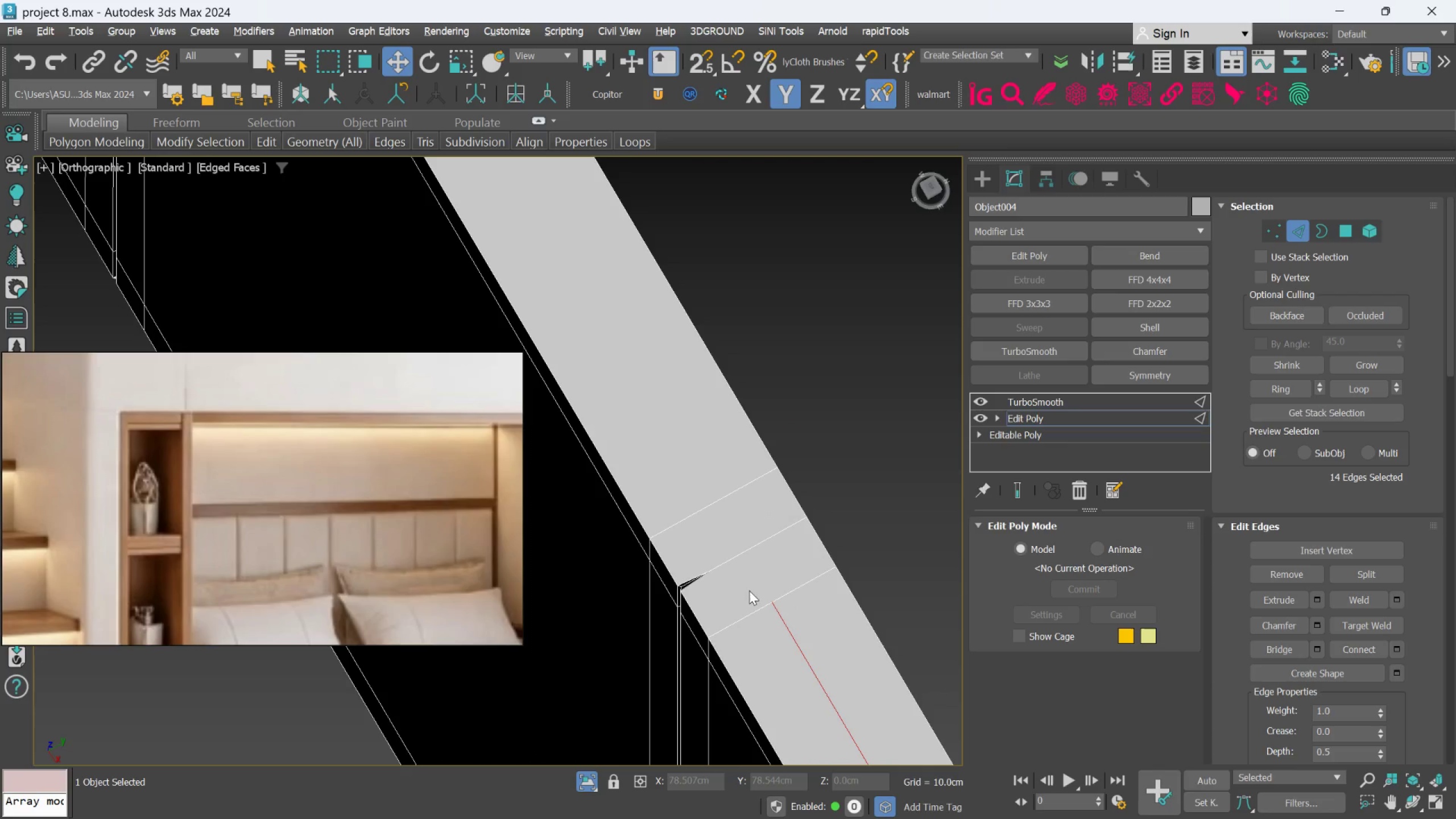 
key(Alt+C)
 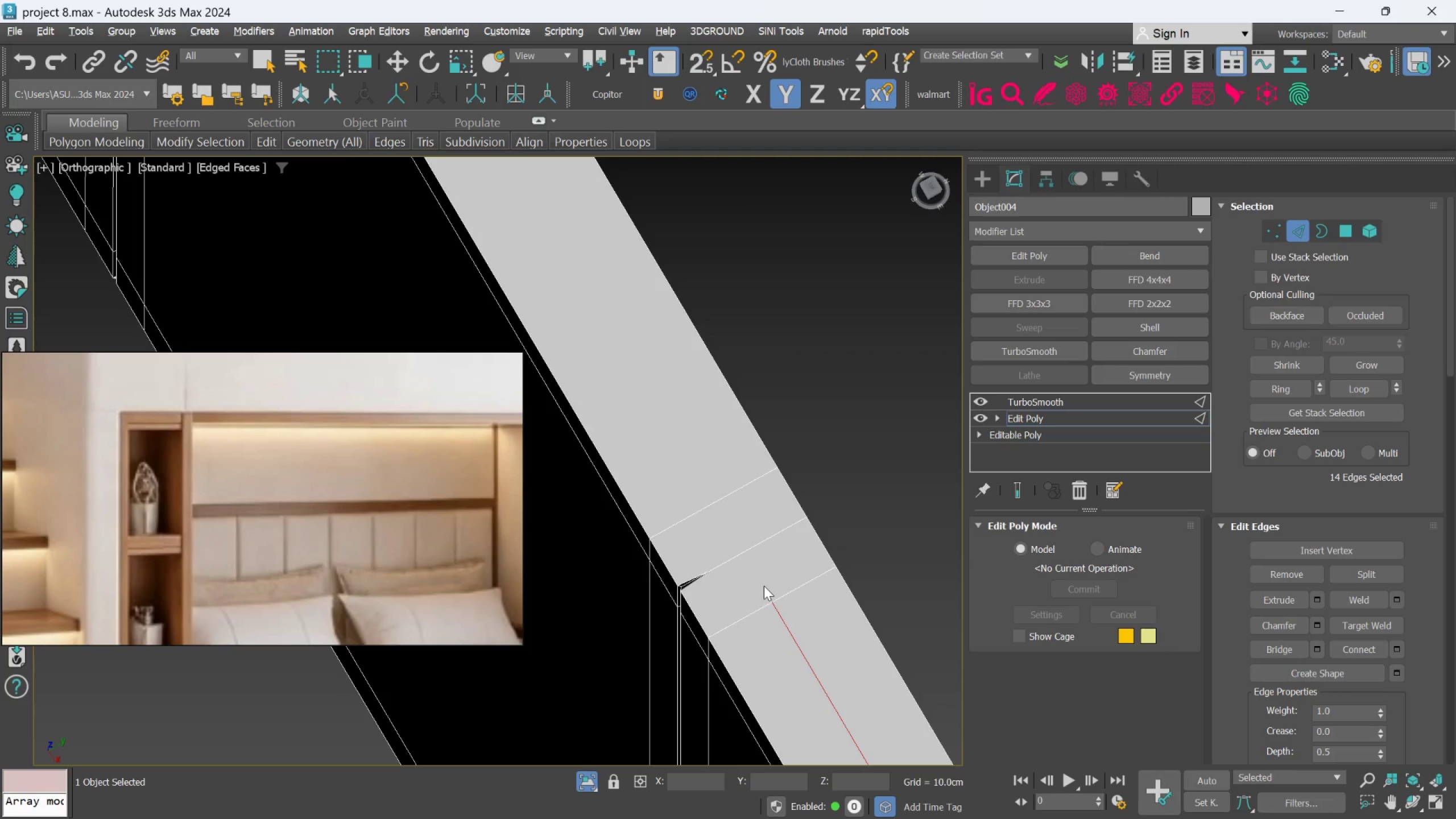 
scroll: coordinate [764, 586], scroll_direction: down, amount: 2.0
 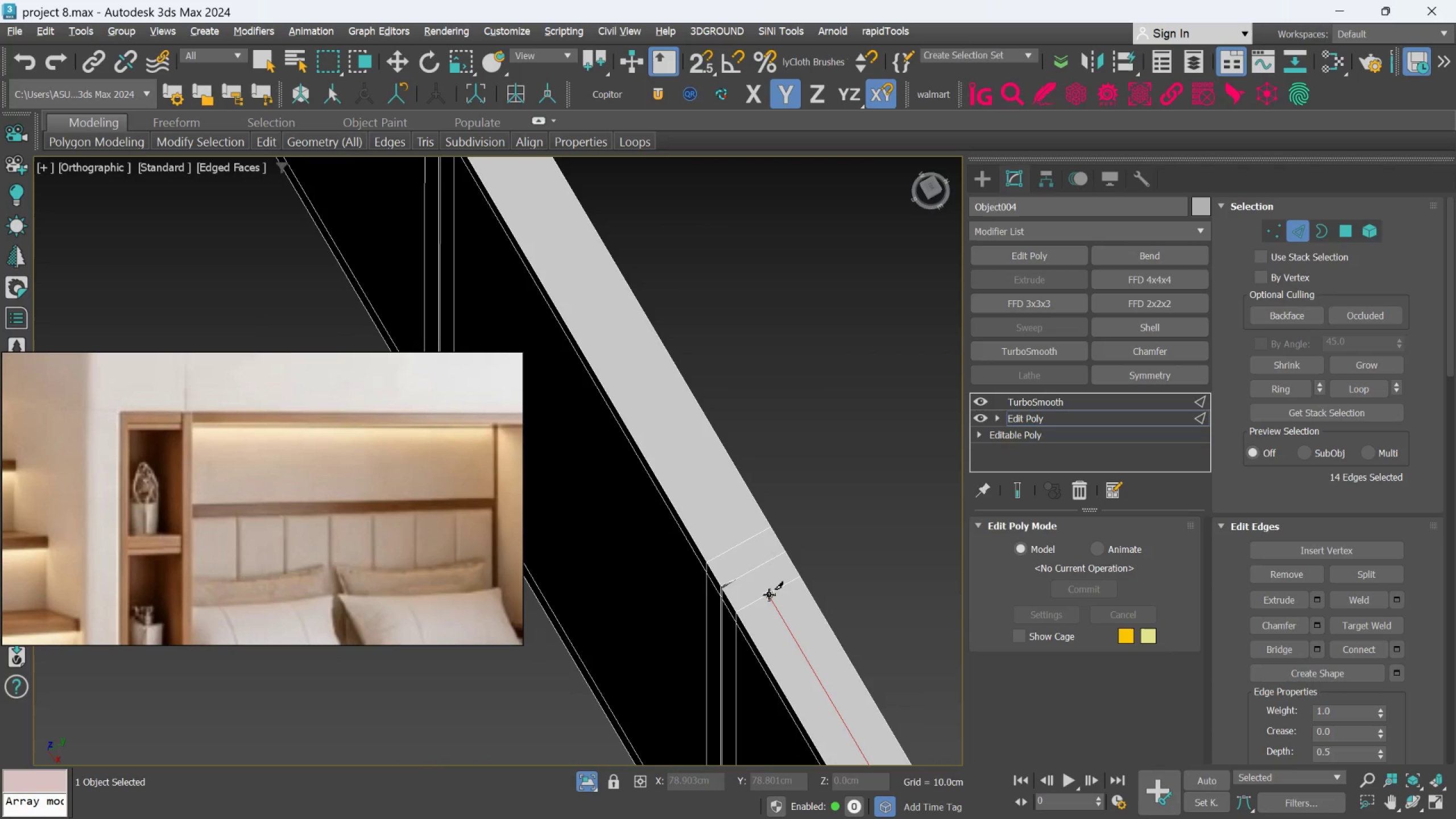 
left_click([769, 594])
 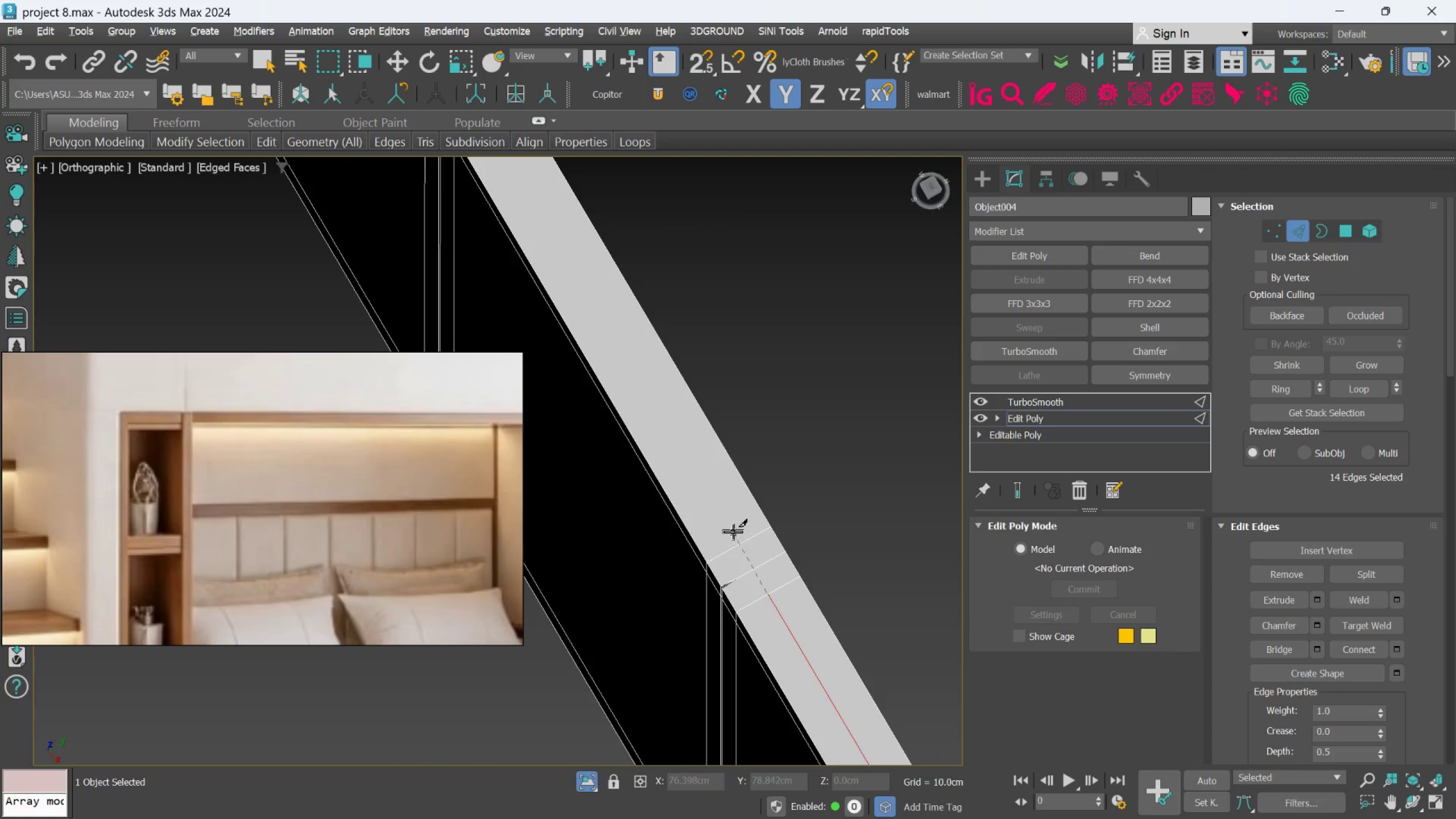 
scroll: coordinate [733, 532], scroll_direction: down, amount: 2.0
 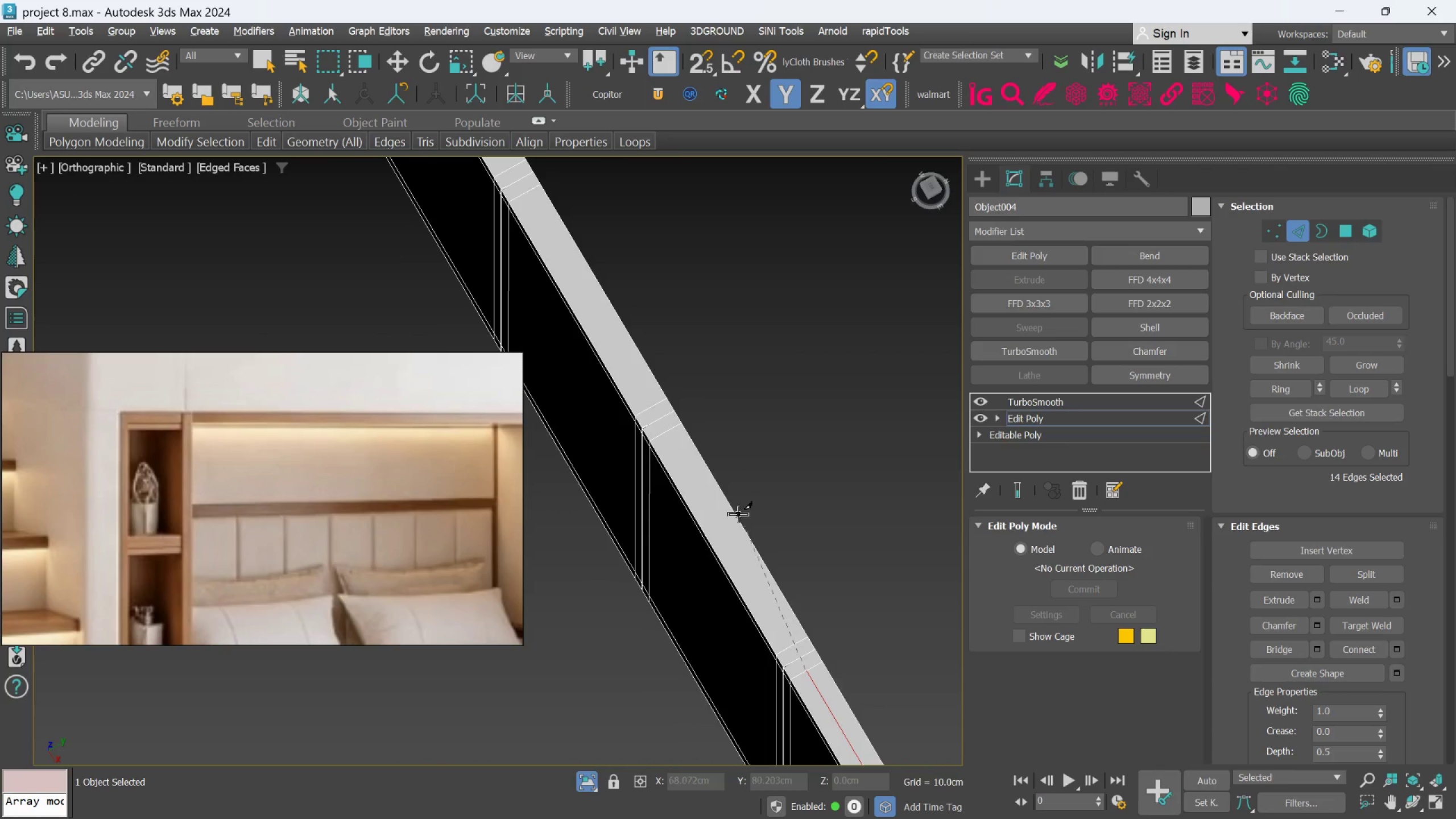 
scroll: coordinate [655, 400], scroll_direction: up, amount: 2.0
 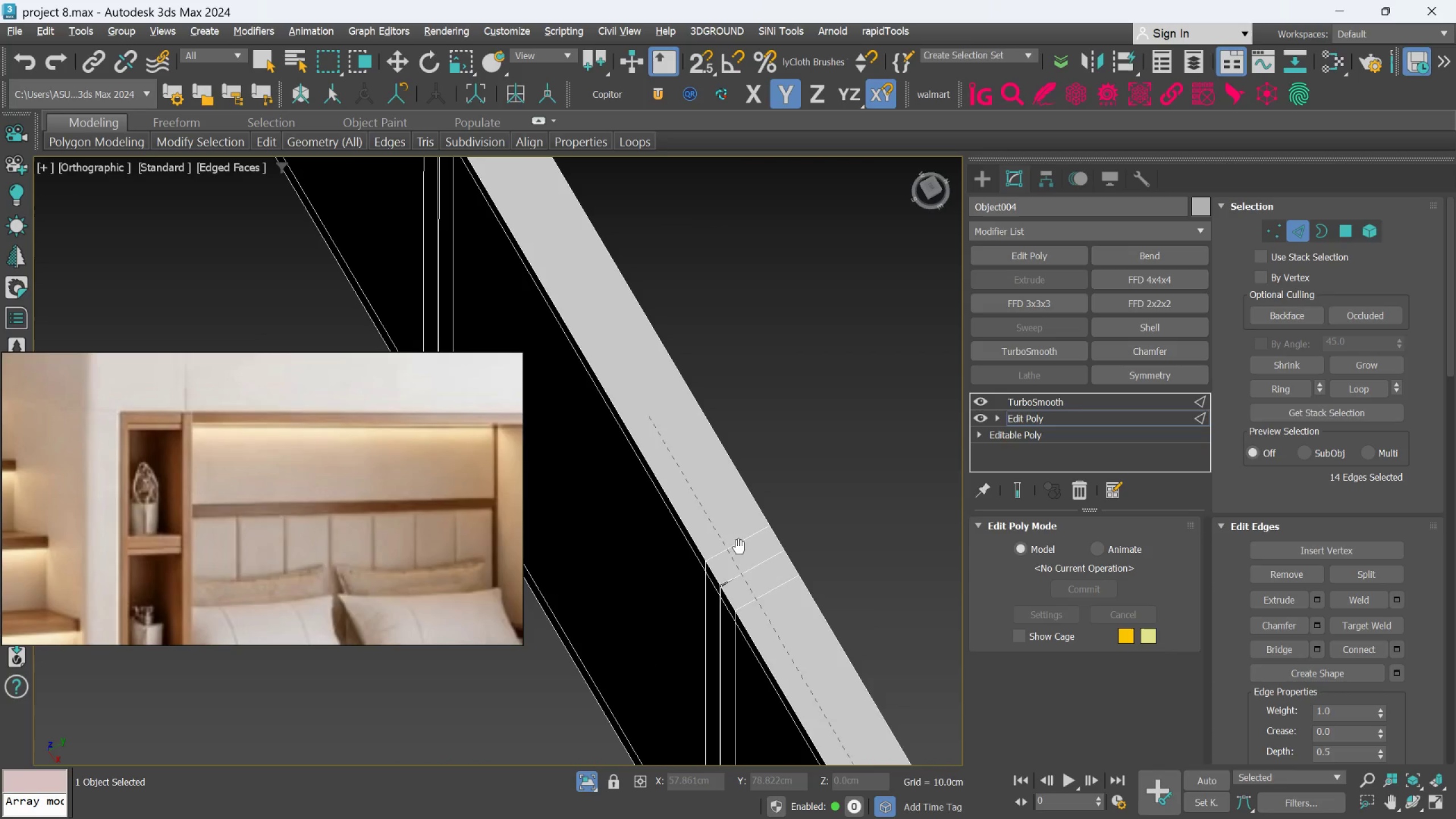 
scroll: coordinate [691, 469], scroll_direction: down, amount: 4.0
 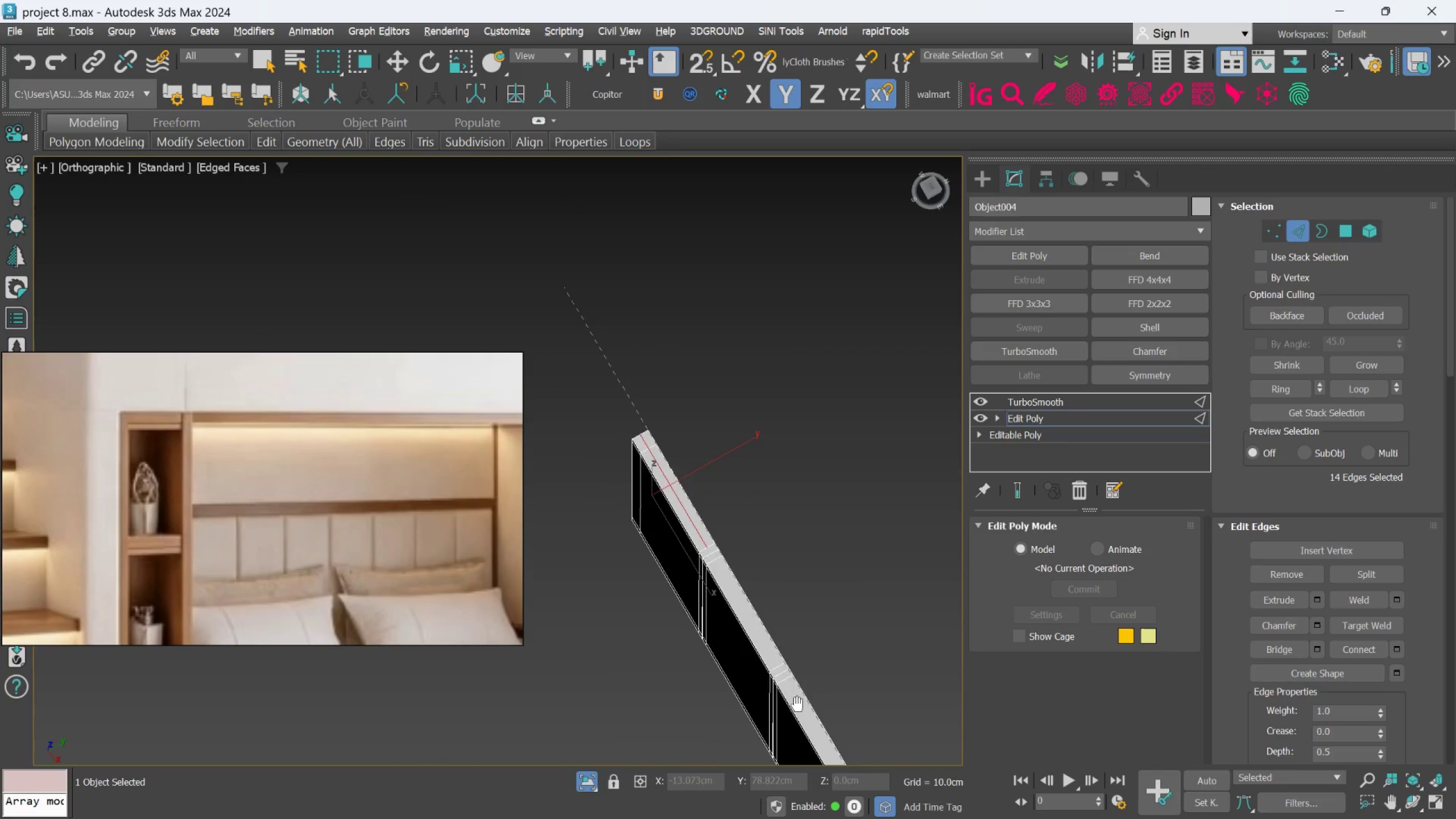 
scroll: coordinate [759, 558], scroll_direction: up, amount: 7.0
 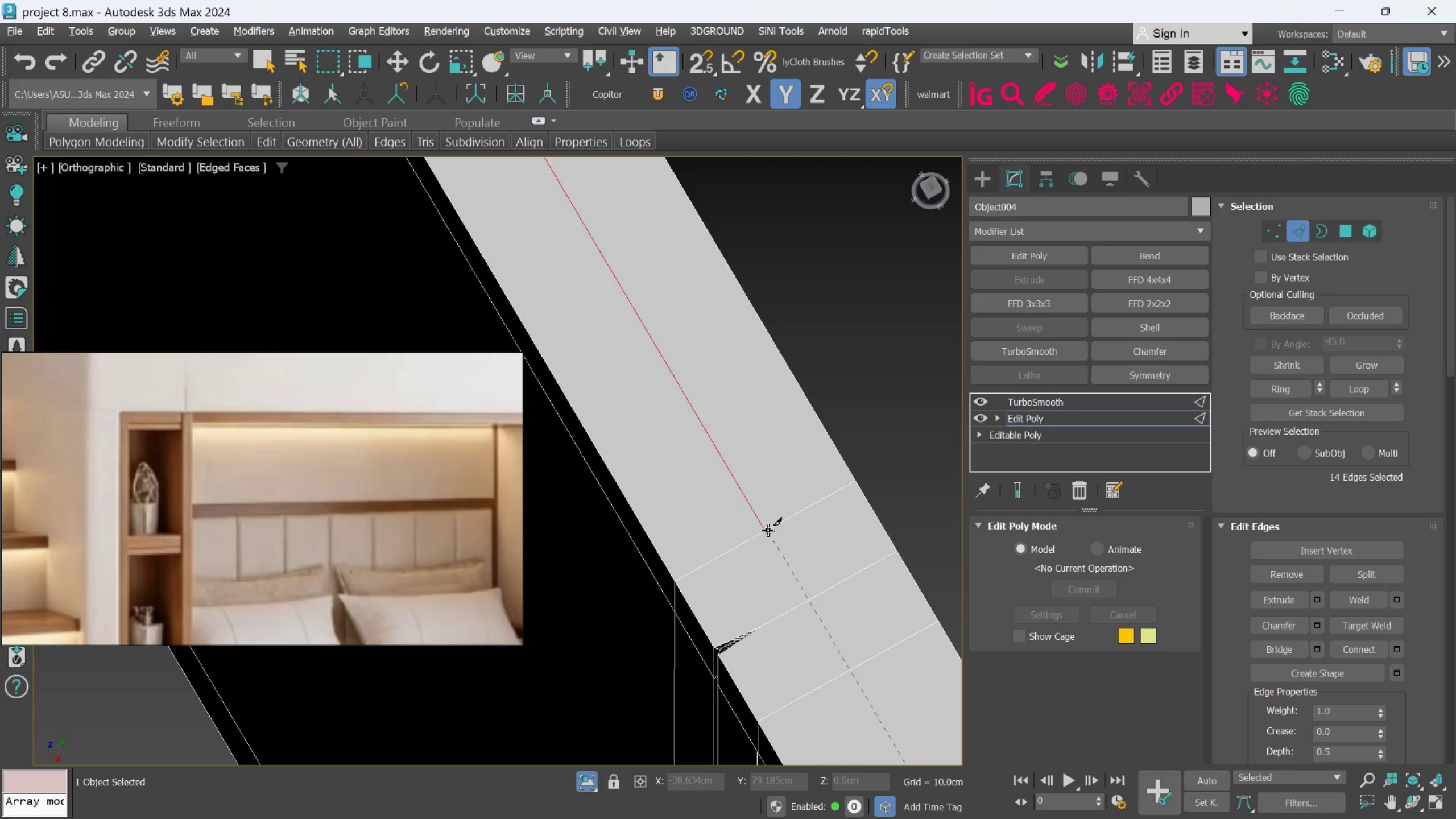 
left_click([766, 530])
 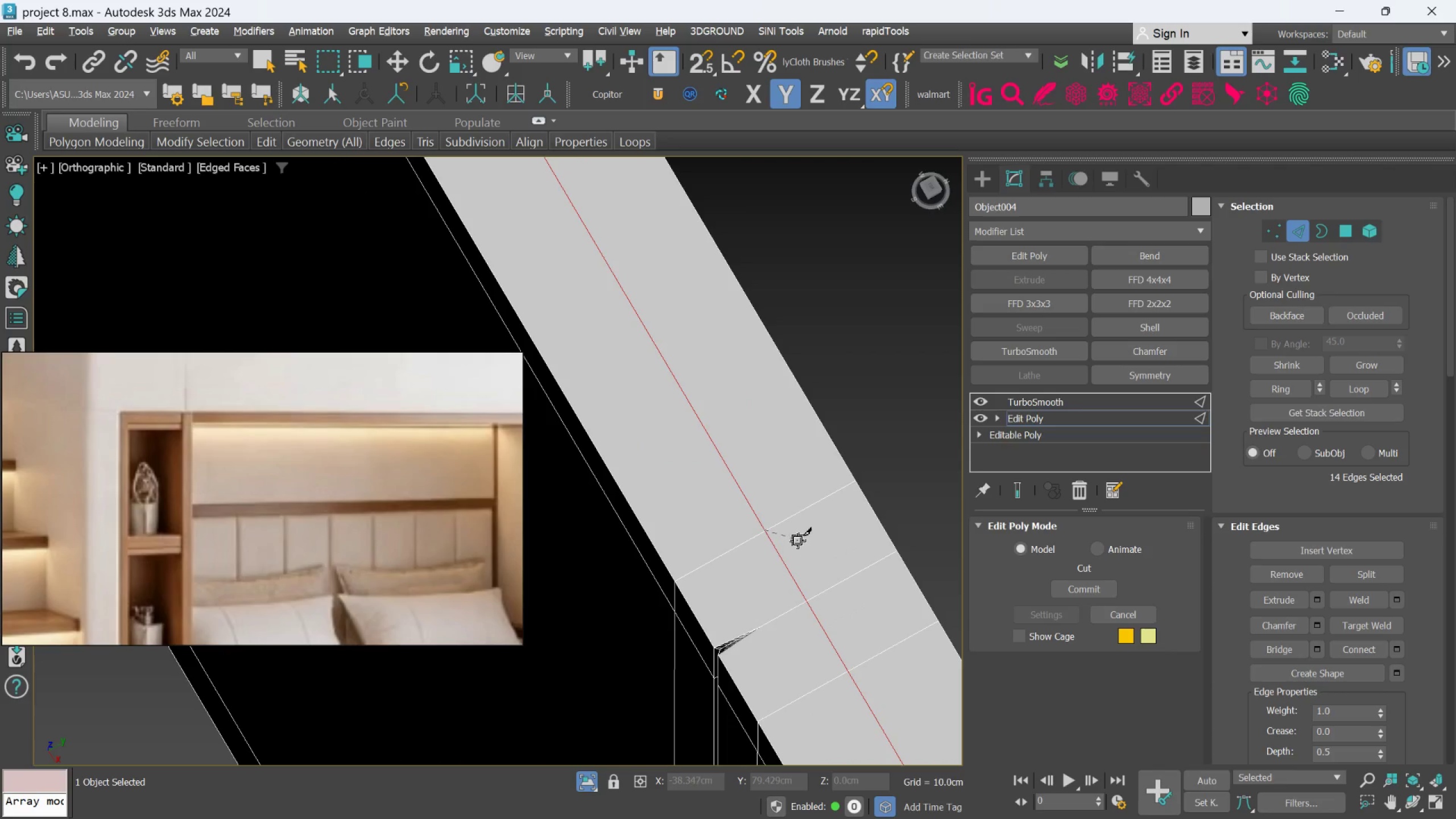 
right_click([797, 540])
 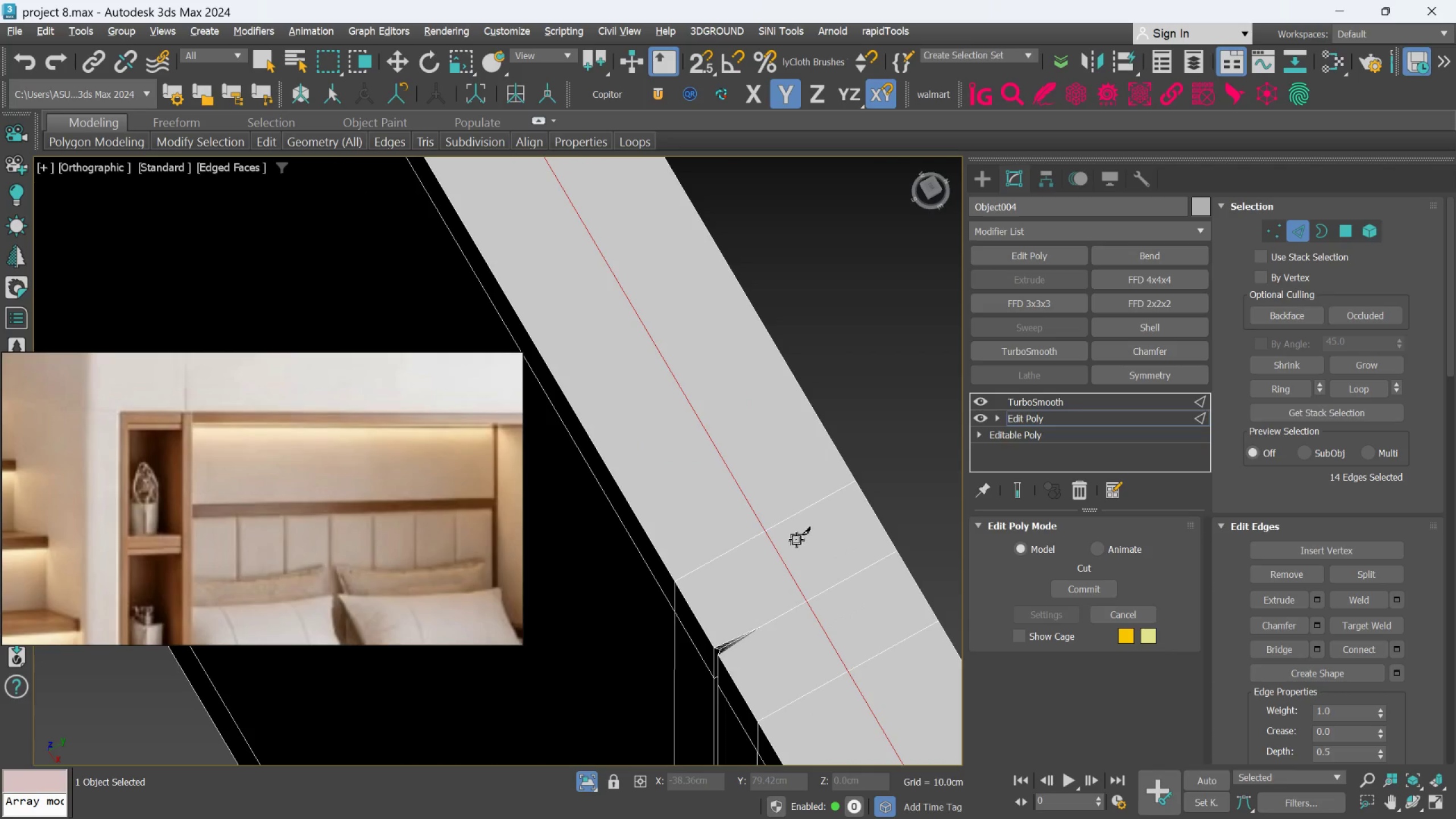 
hold_key(key=AltLeft, duration=0.59)
 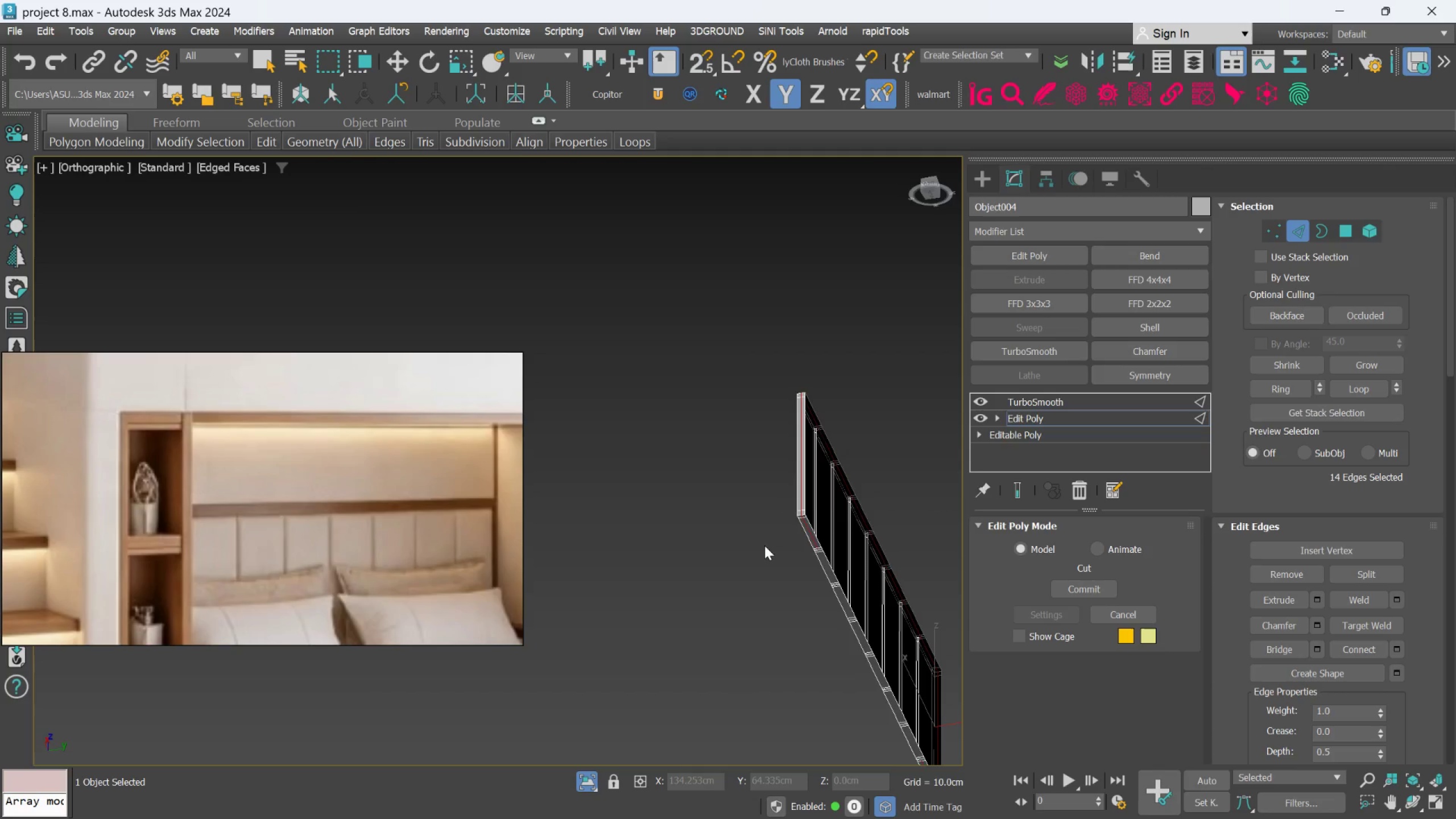 
scroll: coordinate [784, 557], scroll_direction: down, amount: 18.0
 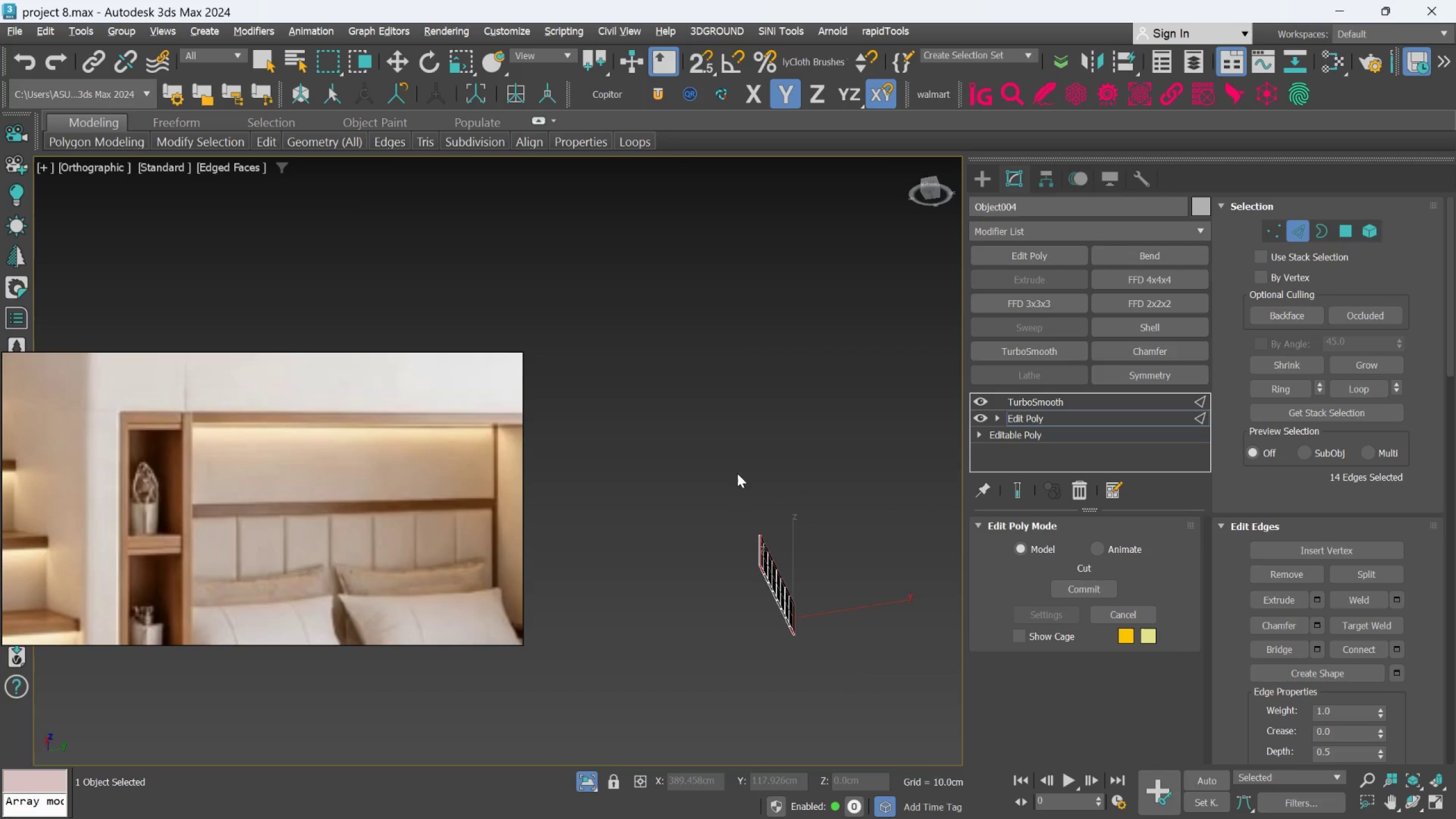 
hold_key(key=AltLeft, duration=0.3)
 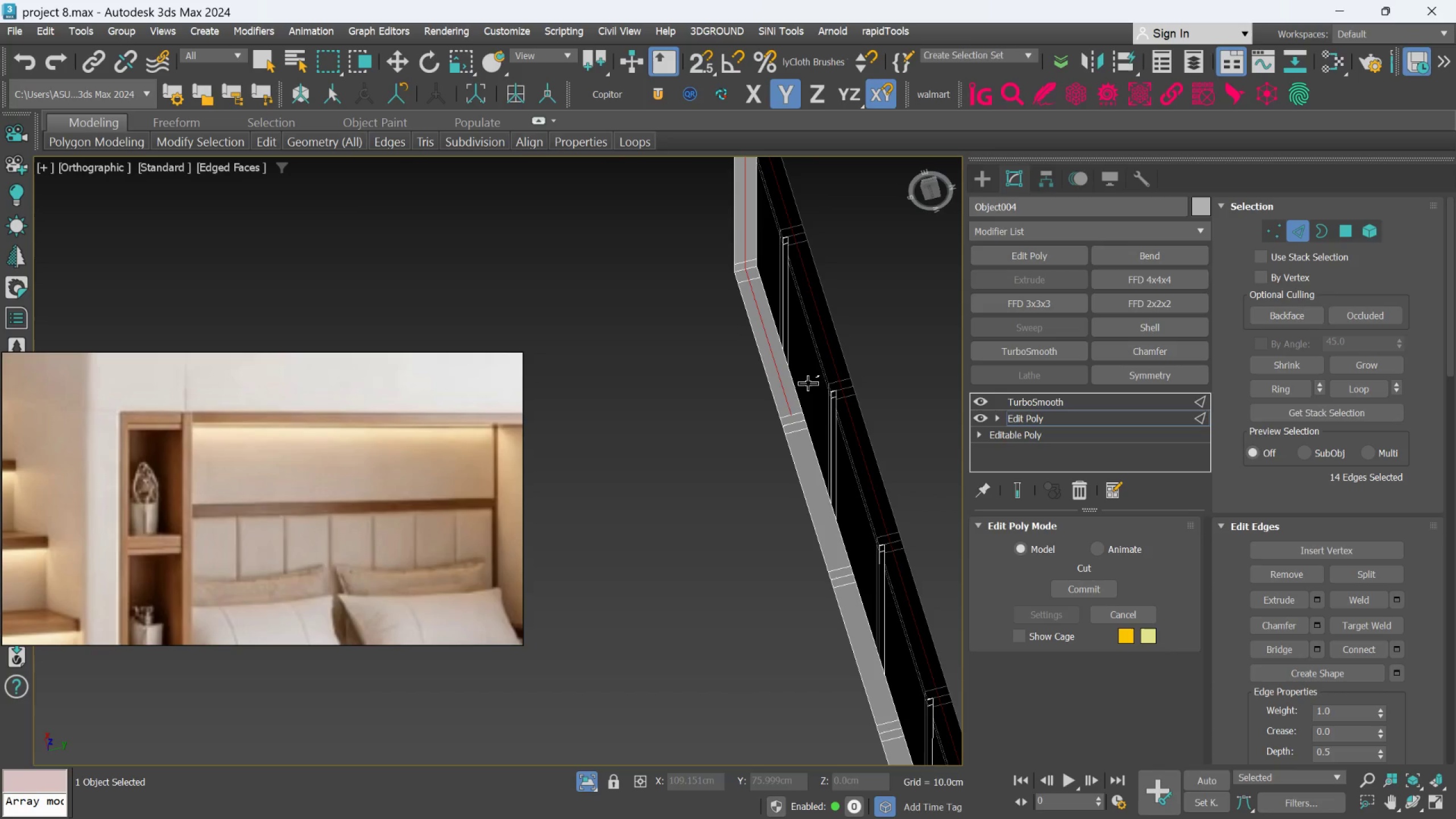 
scroll: coordinate [793, 537], scroll_direction: up, amount: 7.0
 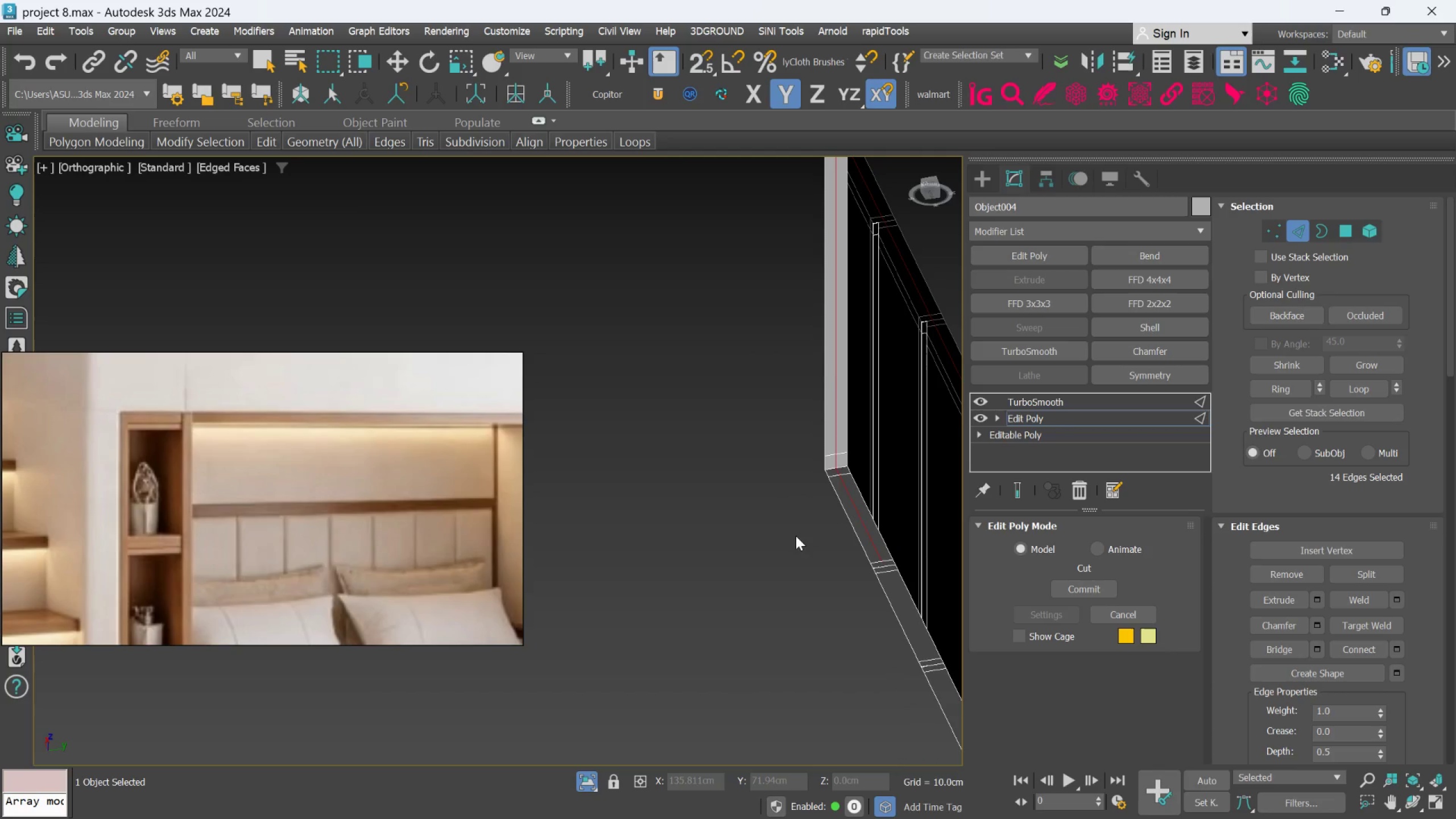 
hold_key(key=AltLeft, duration=0.47)
 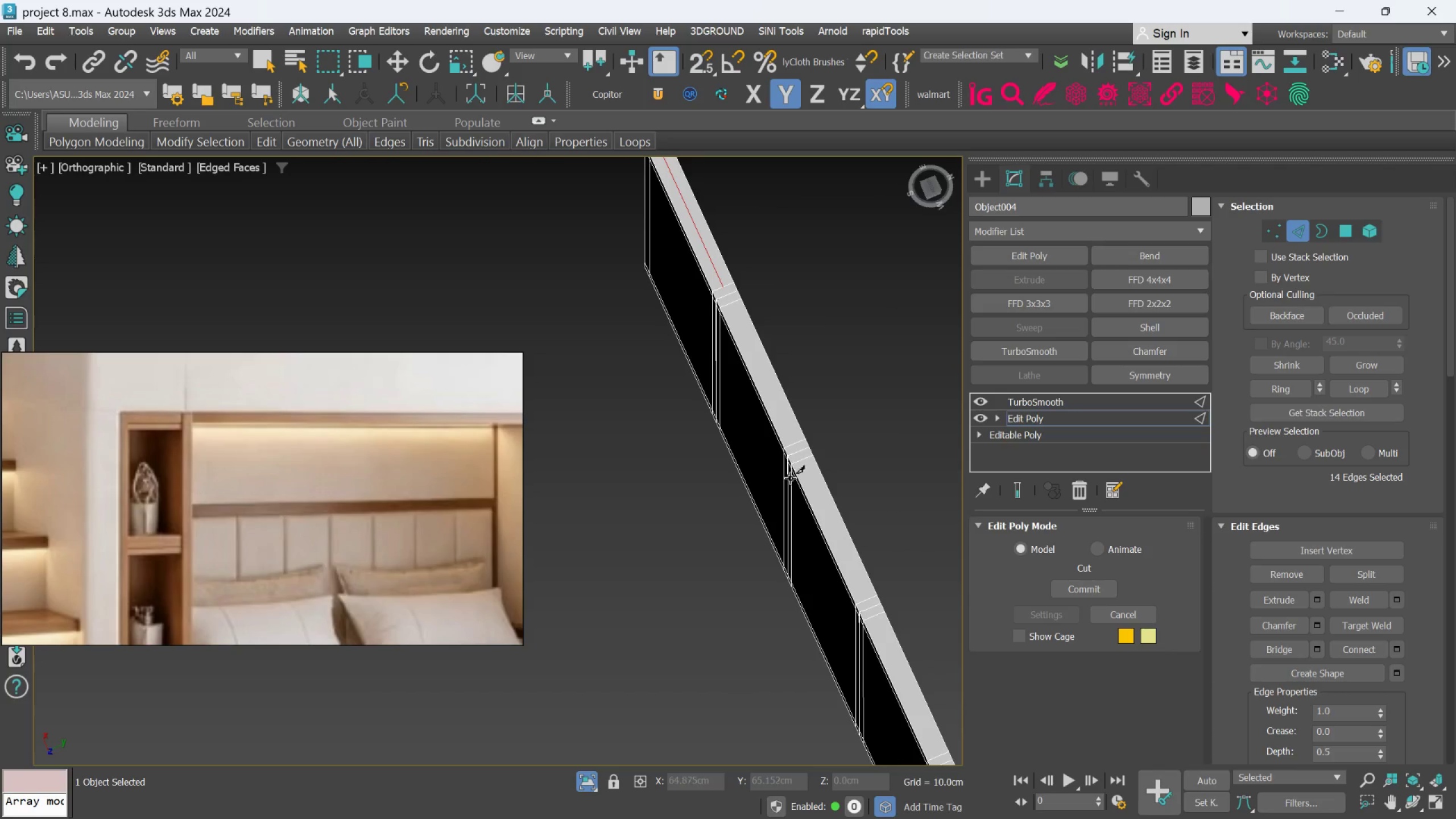 
scroll: coordinate [785, 474], scroll_direction: none, amount: 0.0
 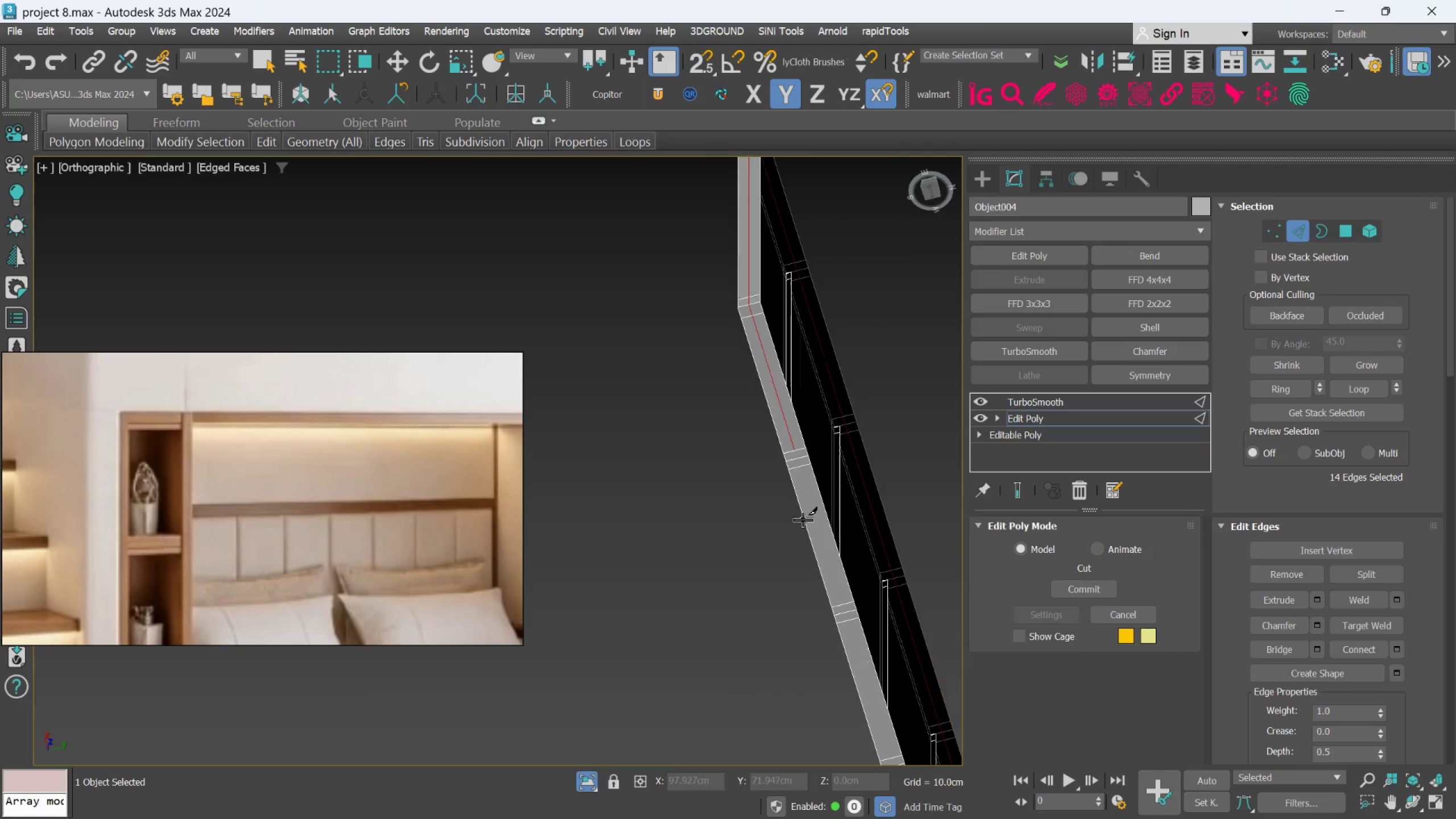 
scroll: coordinate [794, 511], scroll_direction: down, amount: 2.0
 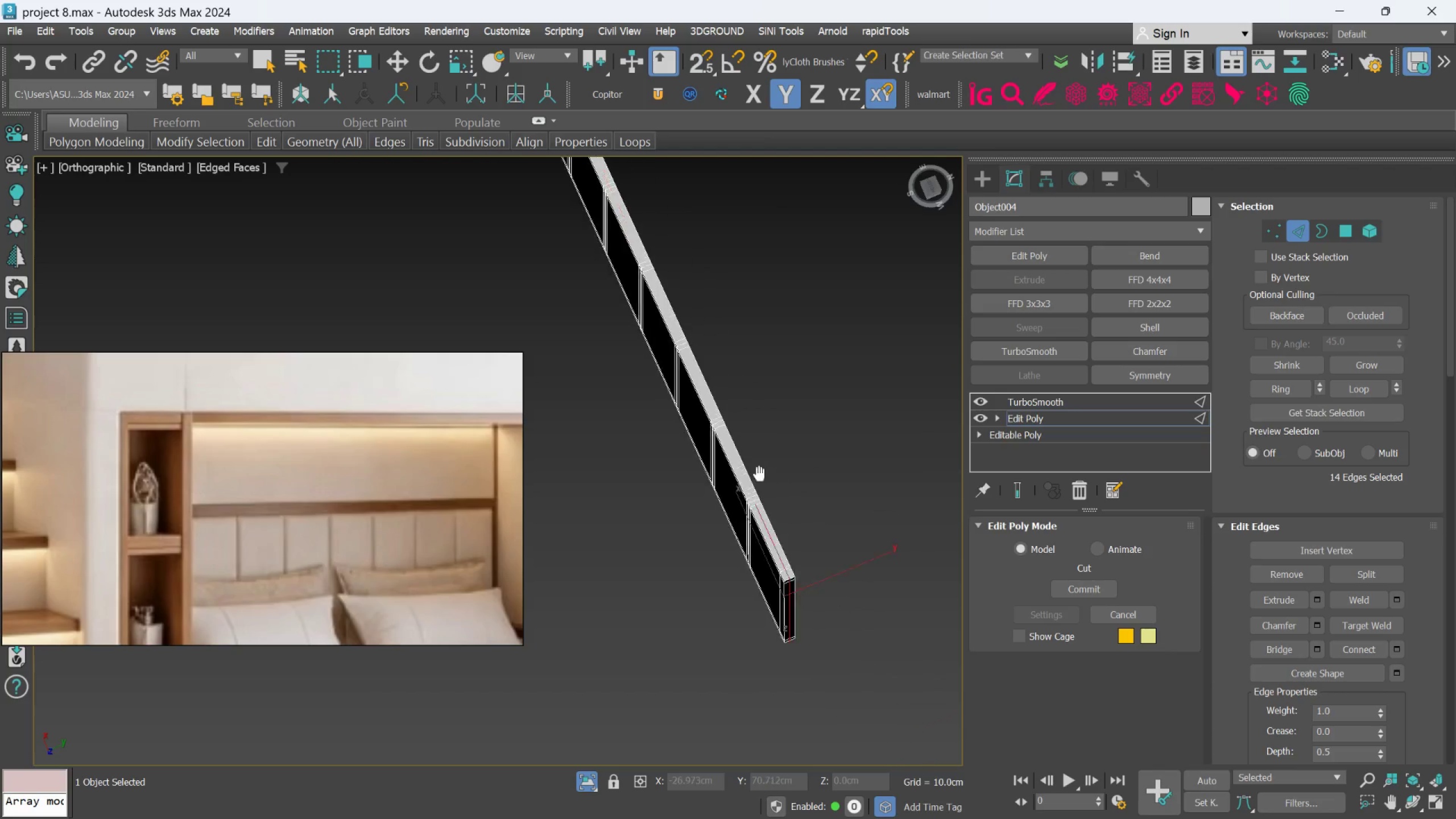 
scroll: coordinate [777, 489], scroll_direction: up, amount: 6.0
 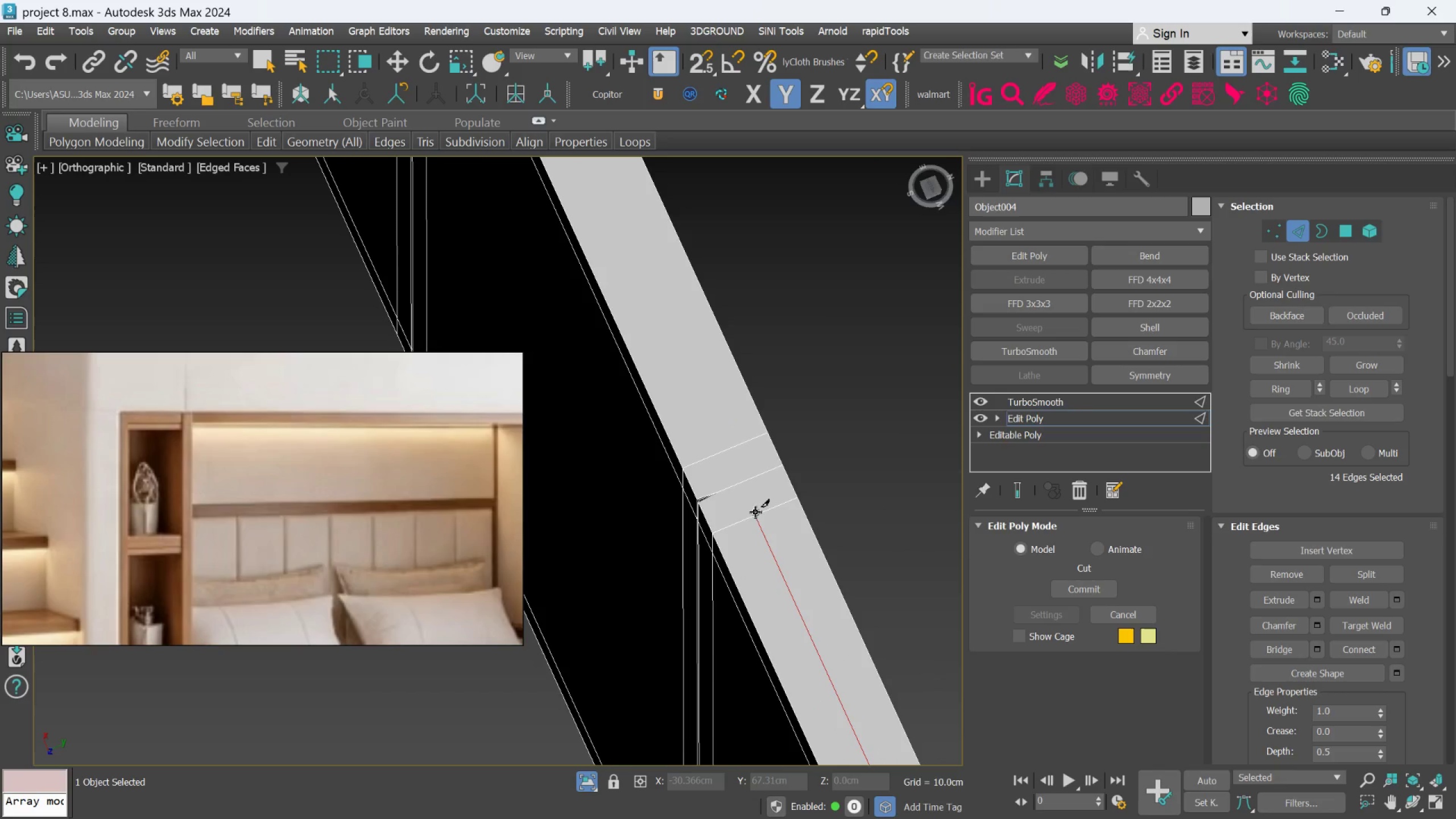 
left_click([754, 514])
 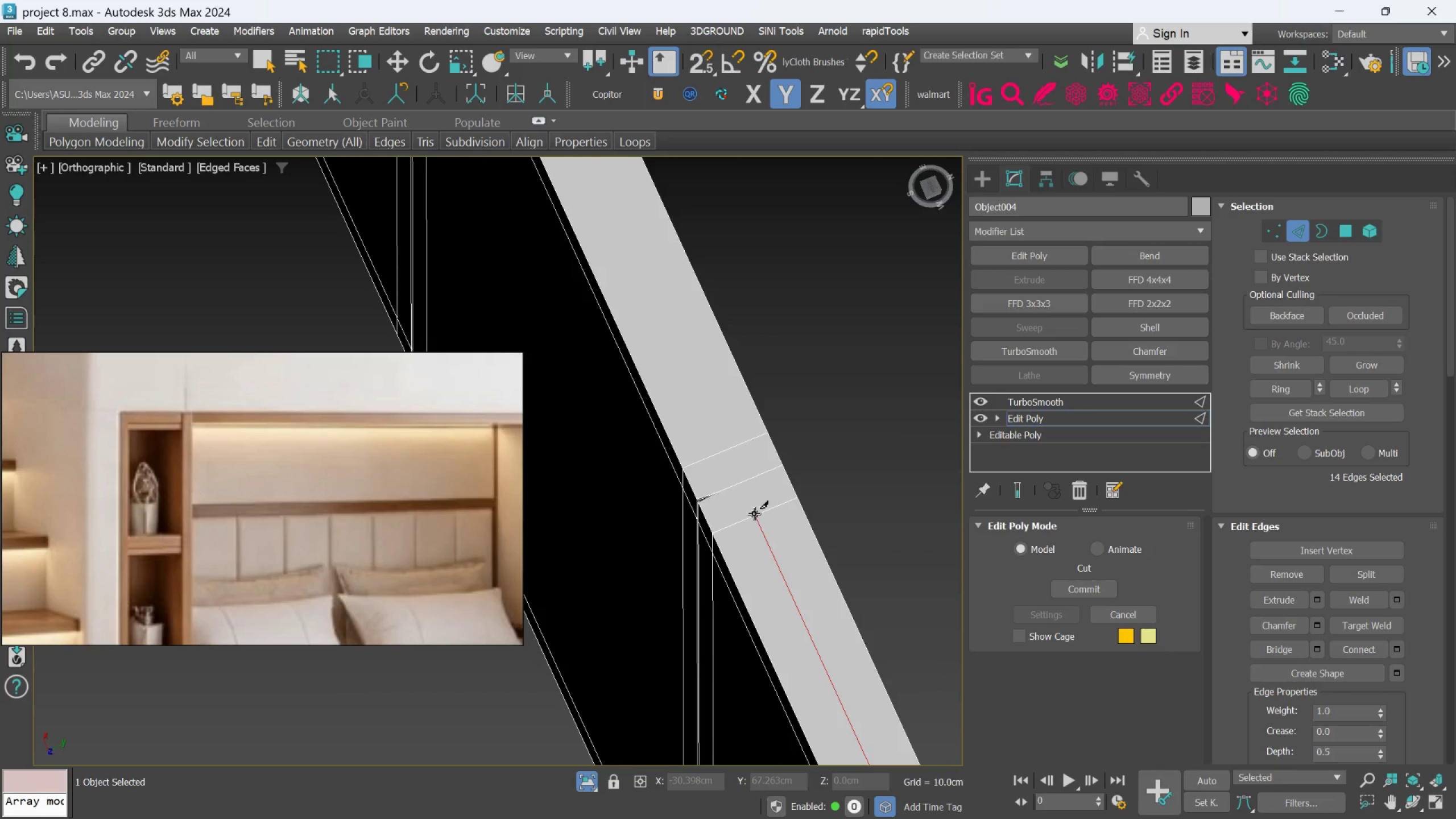 
scroll: coordinate [681, 448], scroll_direction: down, amount: 8.0
 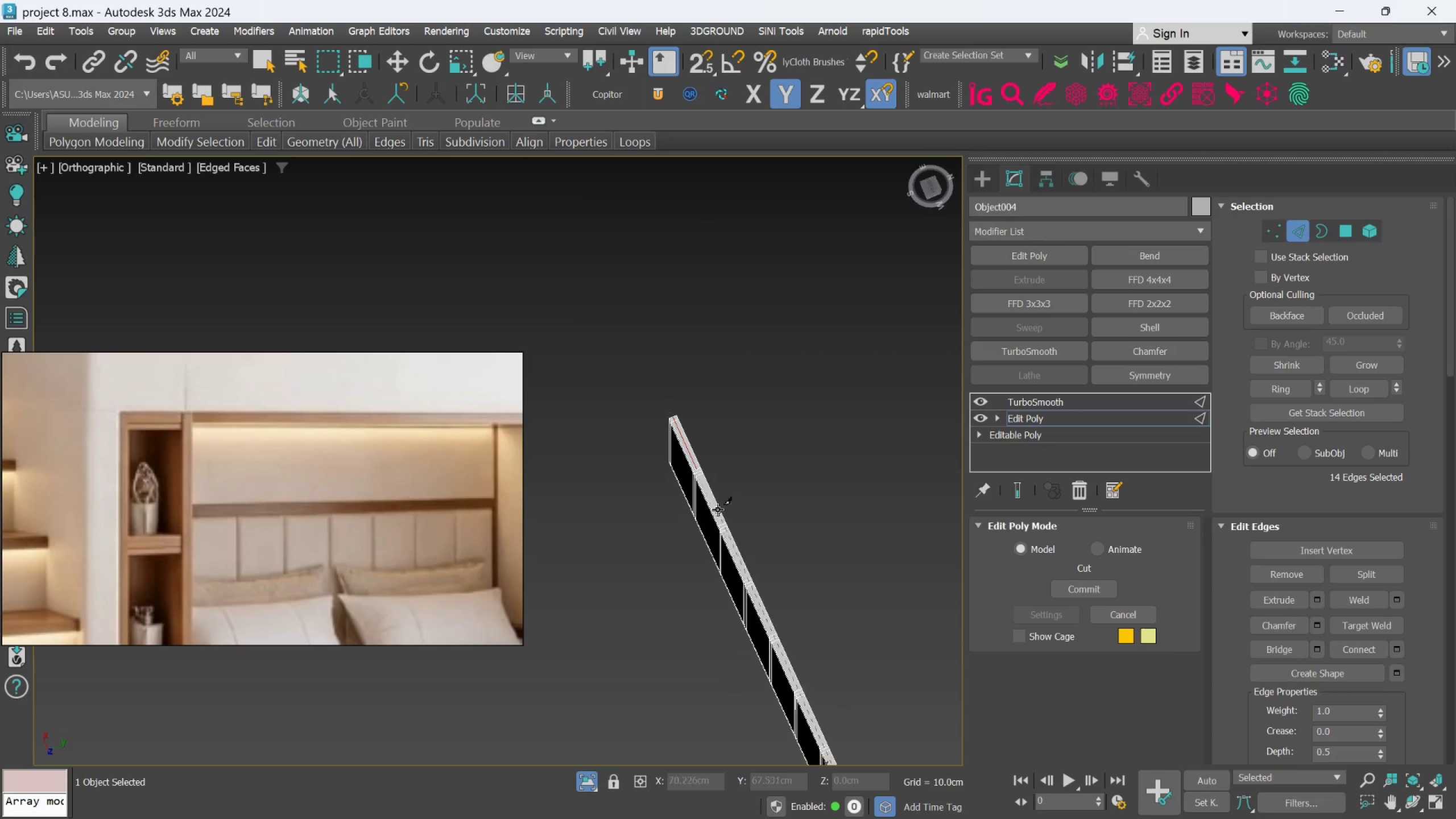 
scroll: coordinate [696, 433], scroll_direction: up, amount: 10.0
 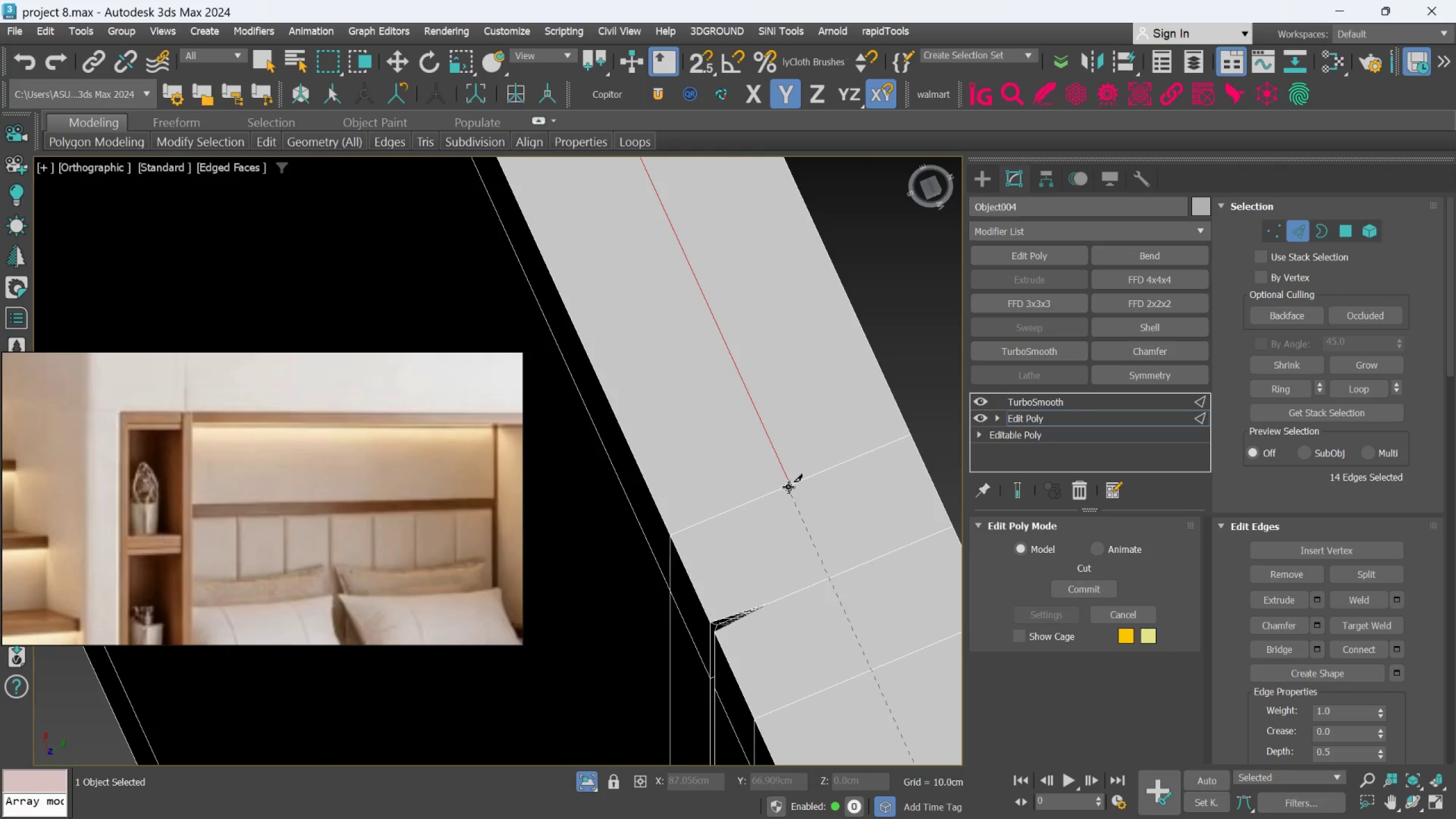 
left_click([791, 485])
 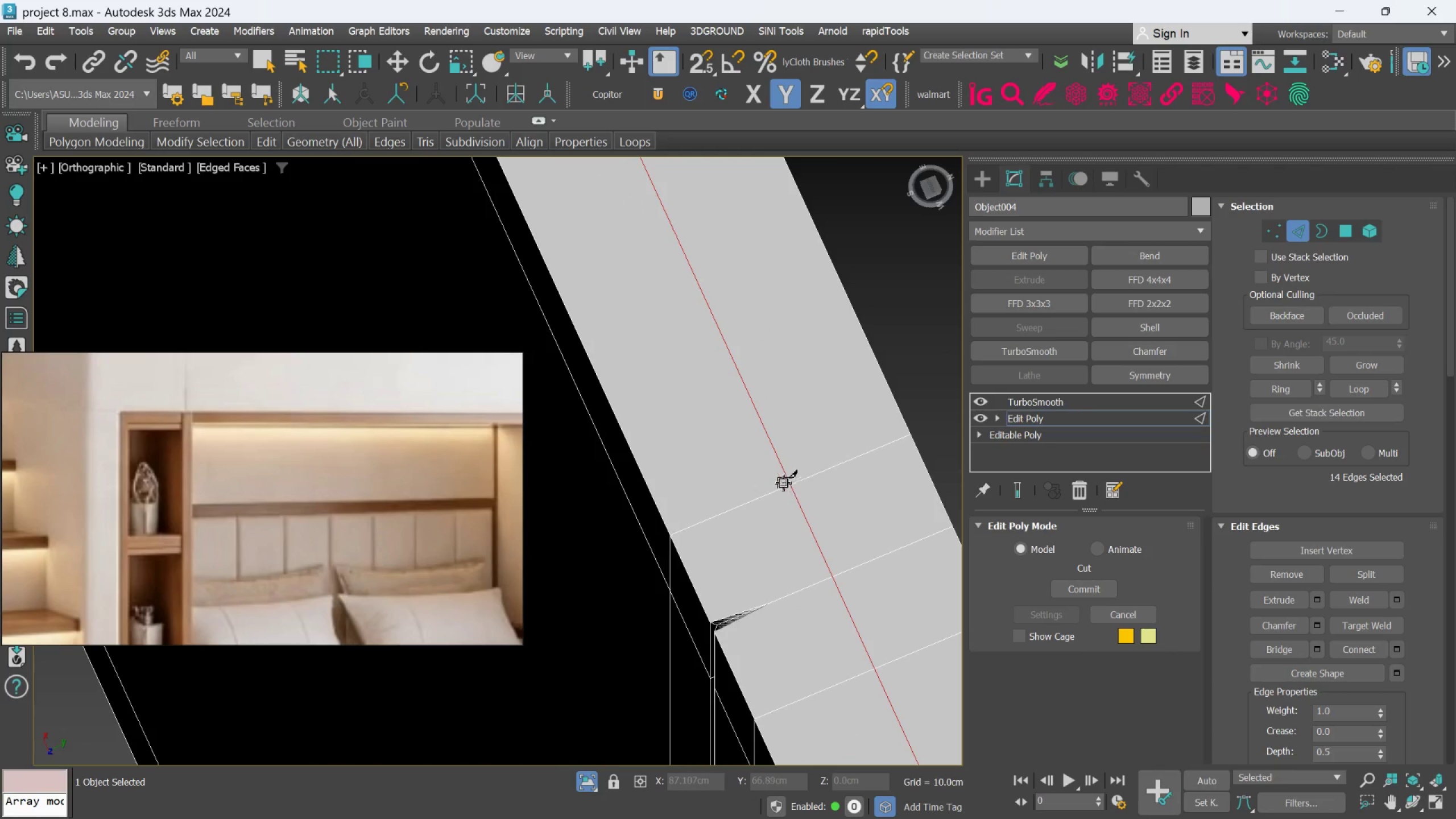 
right_click([783, 483])
 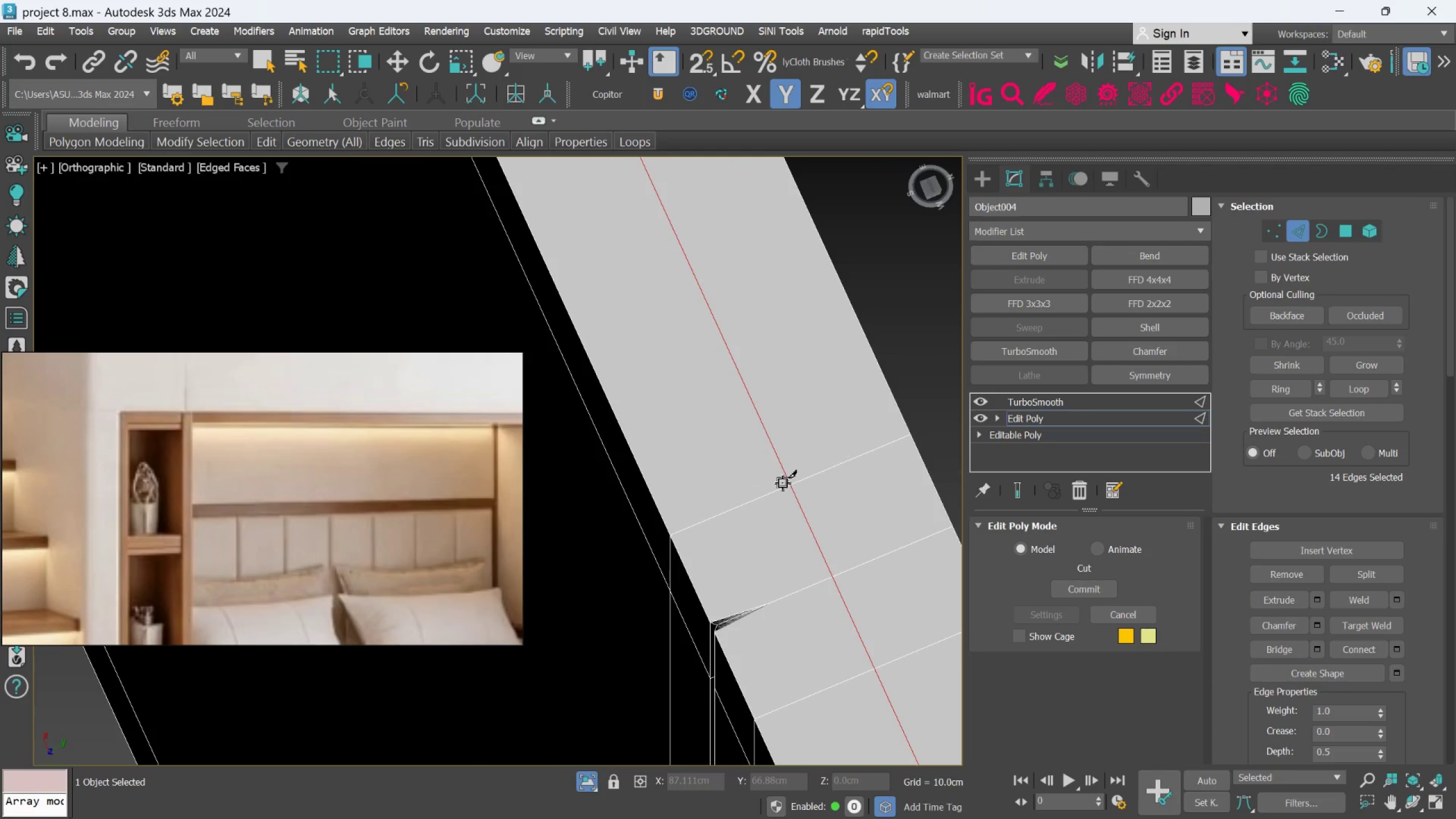 
scroll: coordinate [776, 496], scroll_direction: down, amount: 10.0
 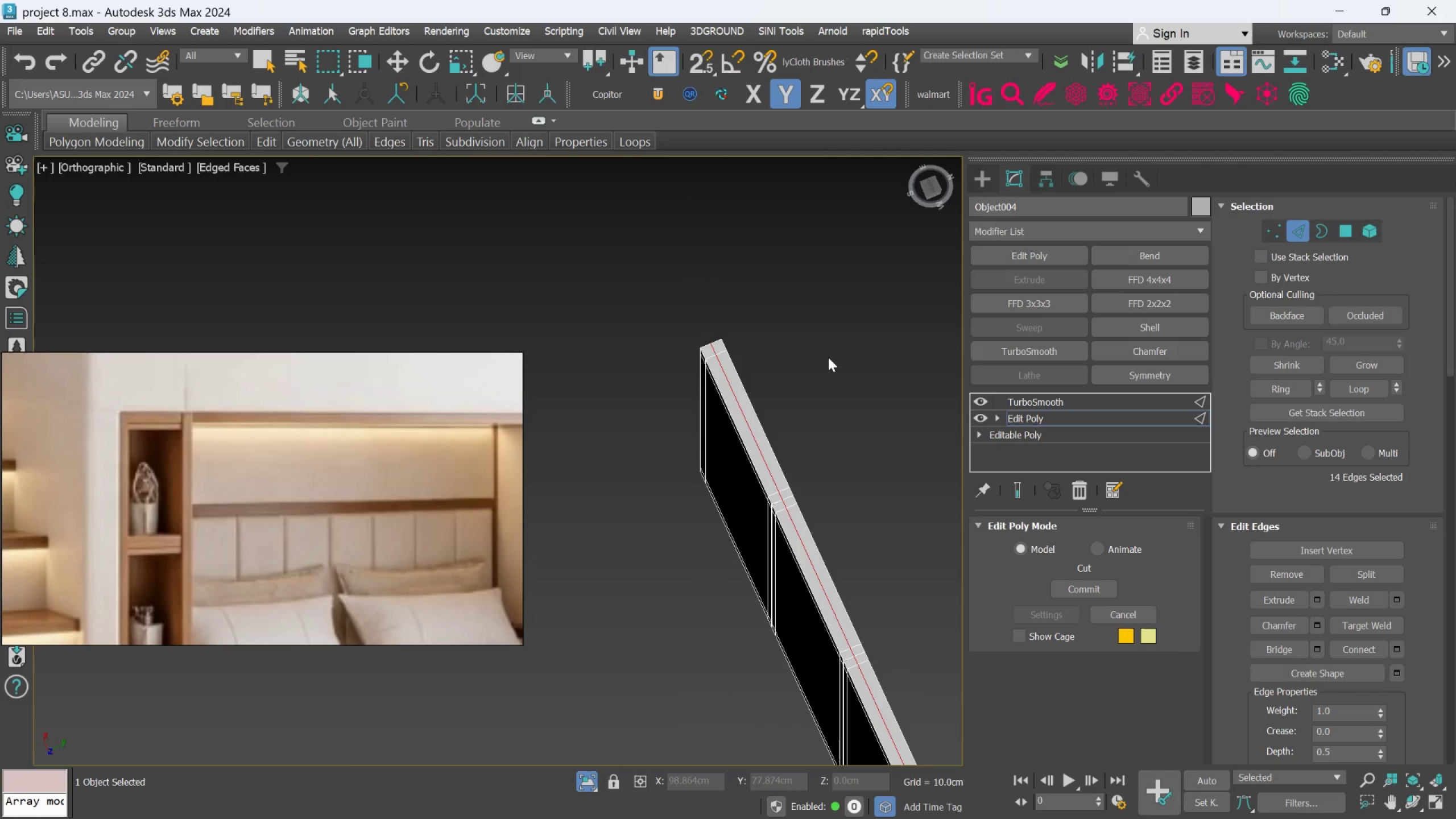 
key(Alt+C)
 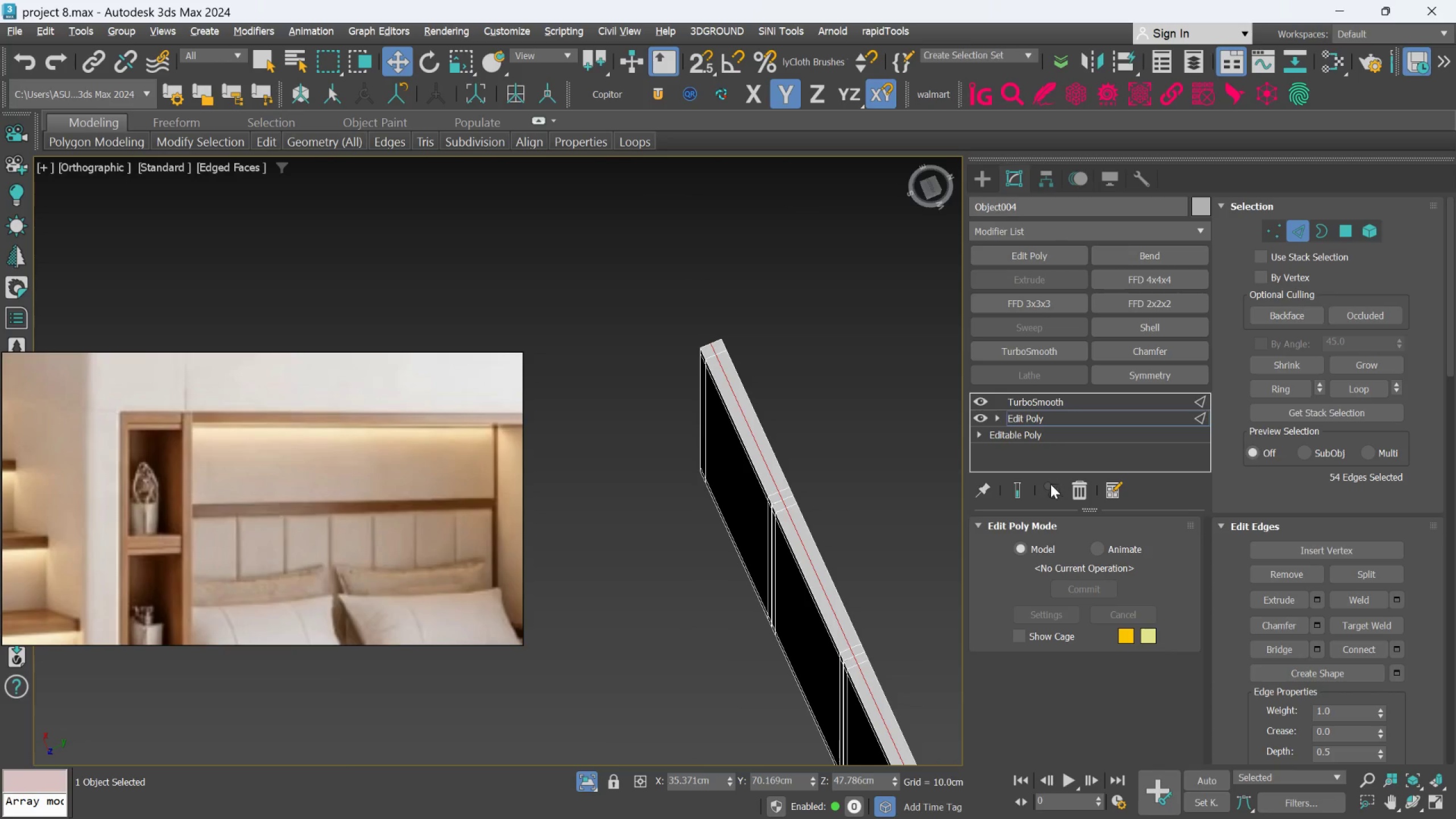 
left_click([1019, 497])
 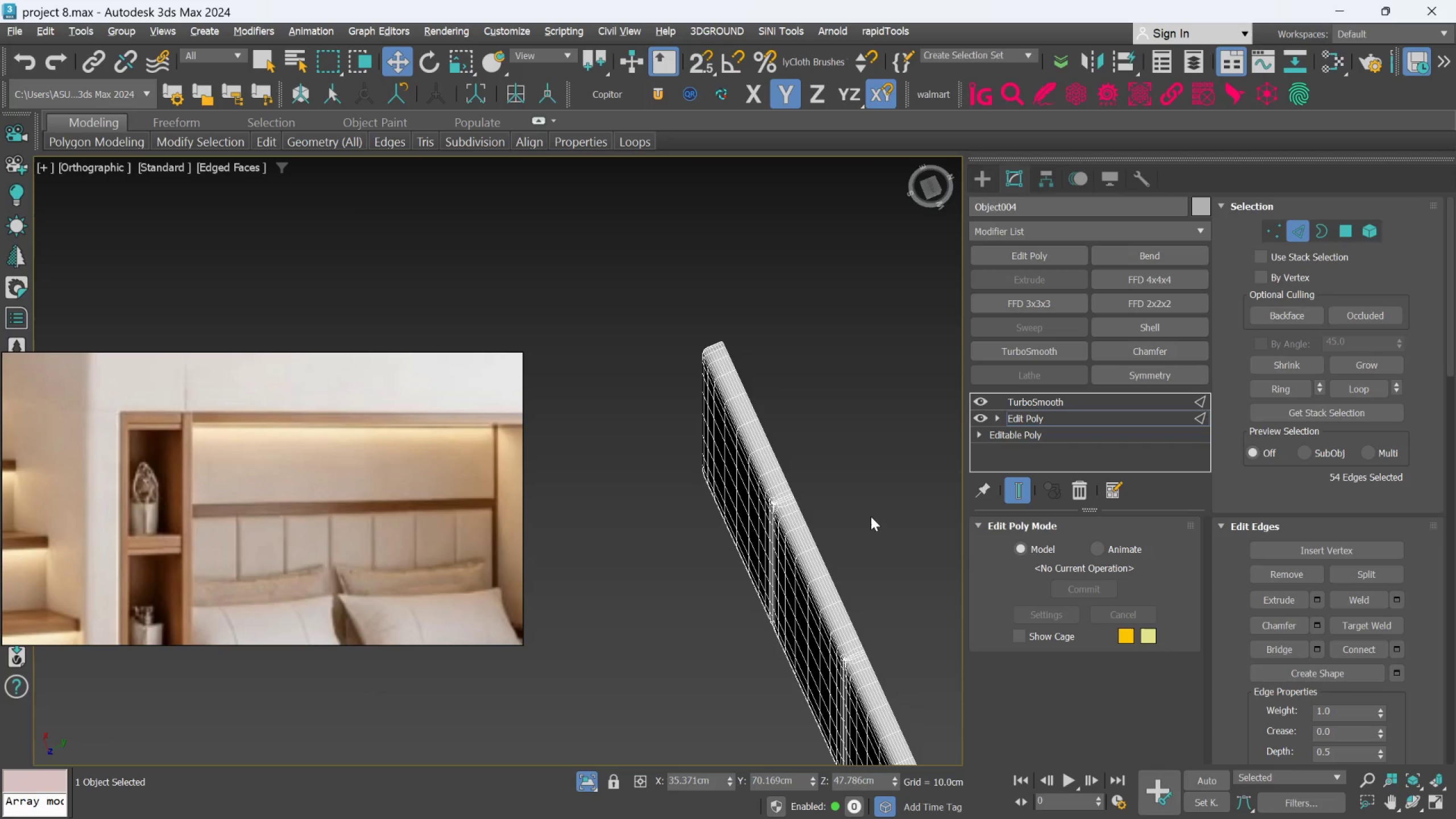 
key(F4)
 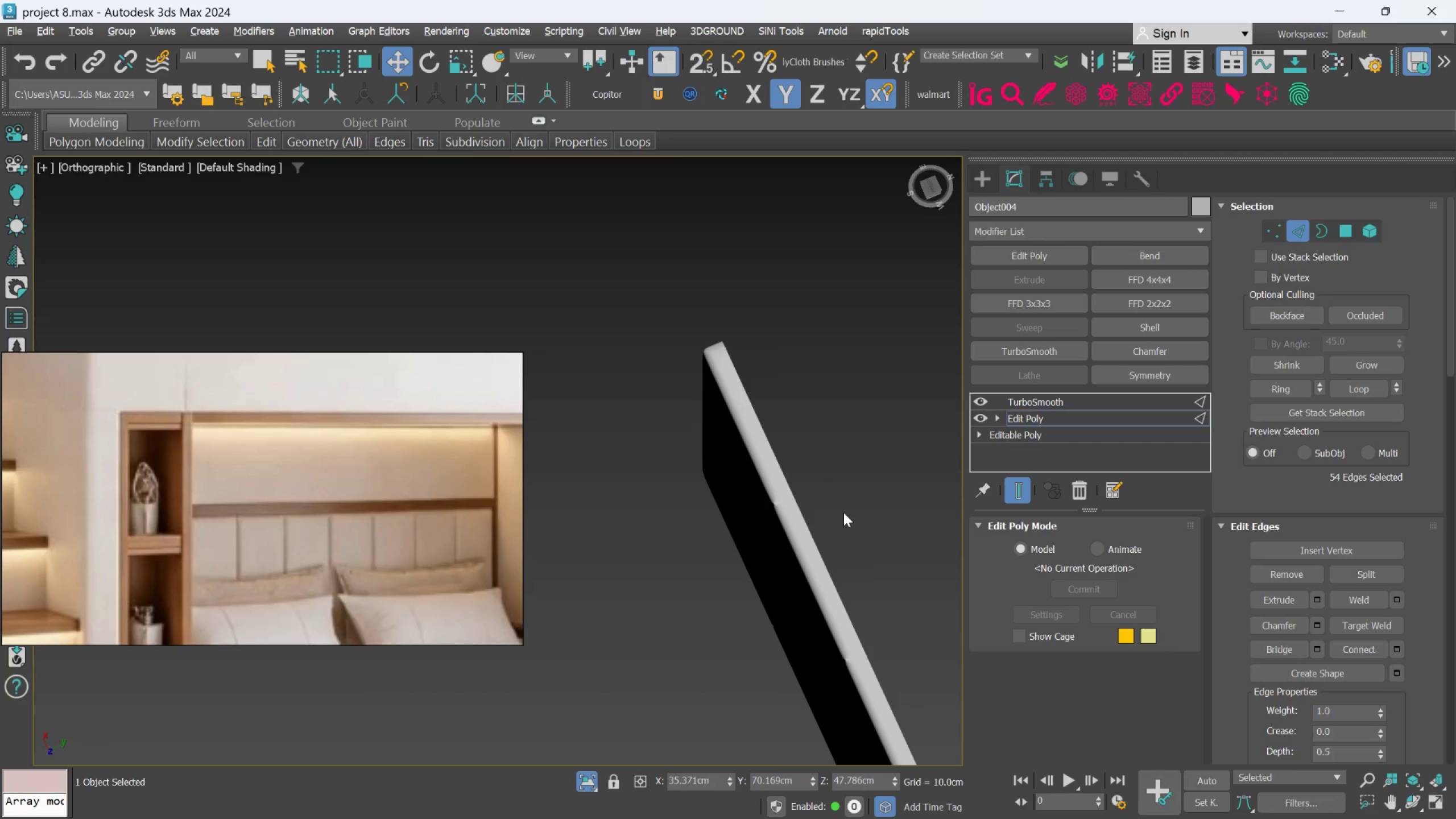 
scroll: coordinate [837, 511], scroll_direction: down, amount: 2.0
 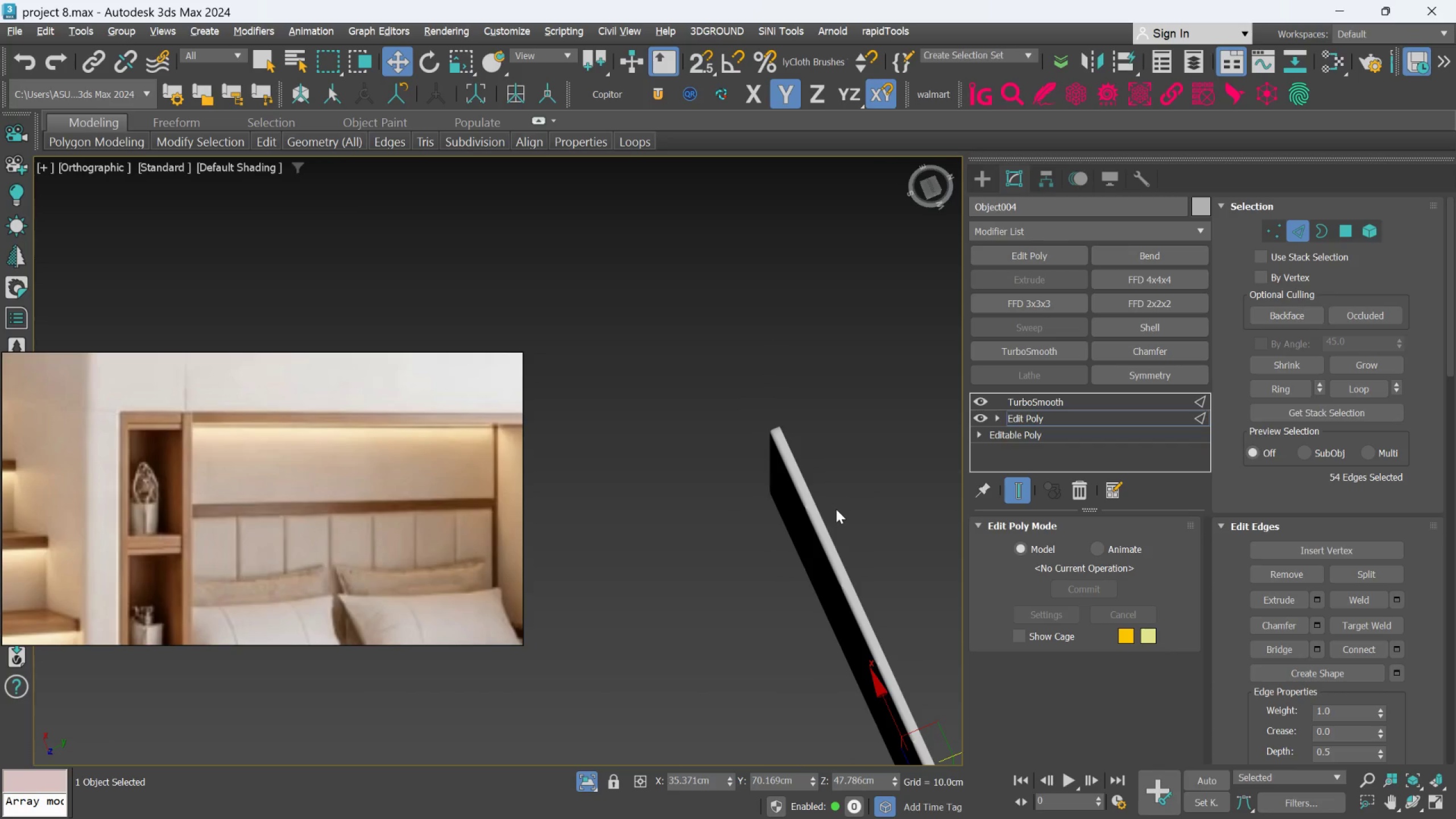 
hold_key(key=AltLeft, duration=0.59)
scroll: coordinate [912, 656], scroll_direction: down, amount: 1.0
 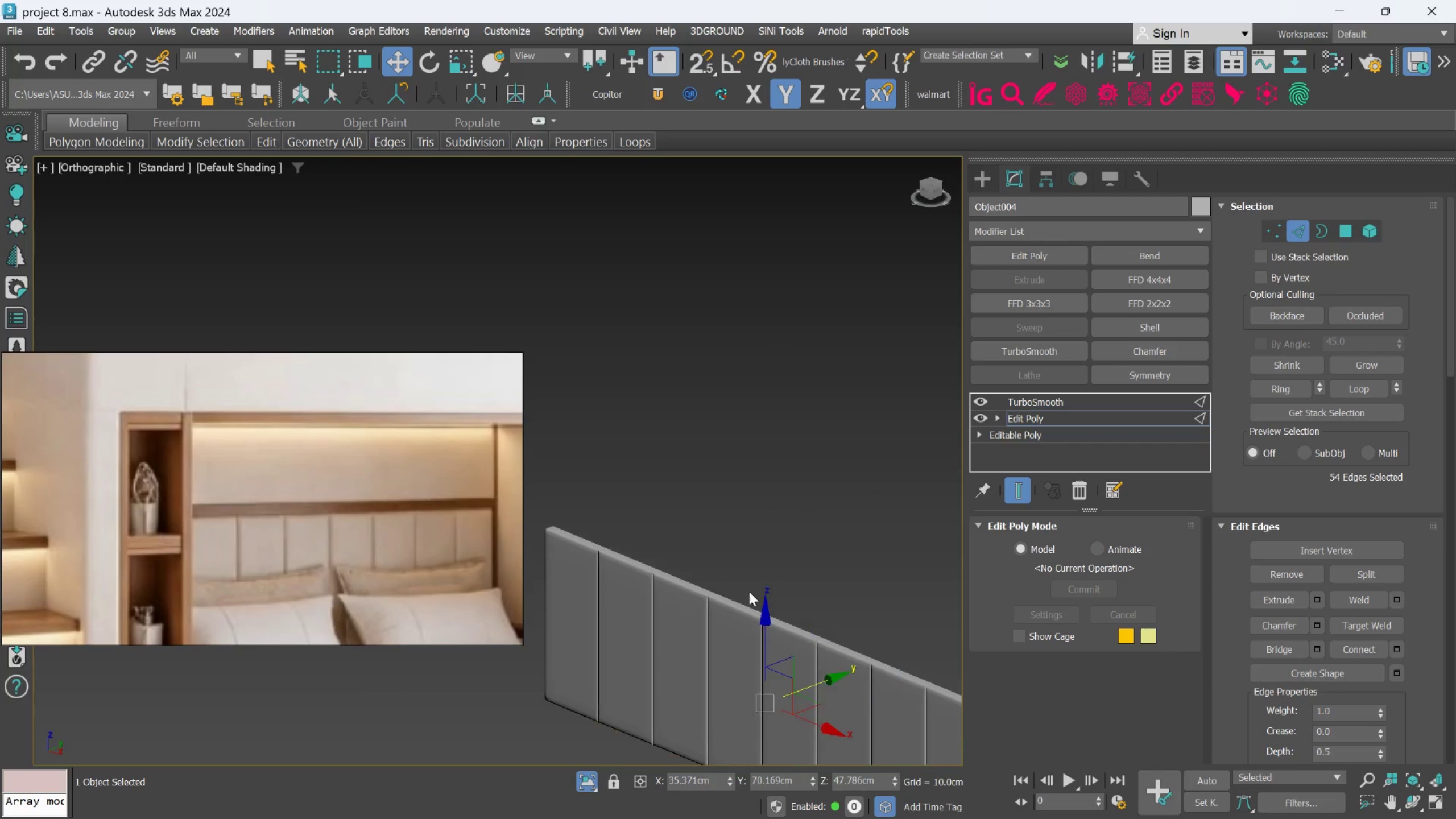 
scroll: coordinate [884, 594], scroll_direction: up, amount: 9.0
 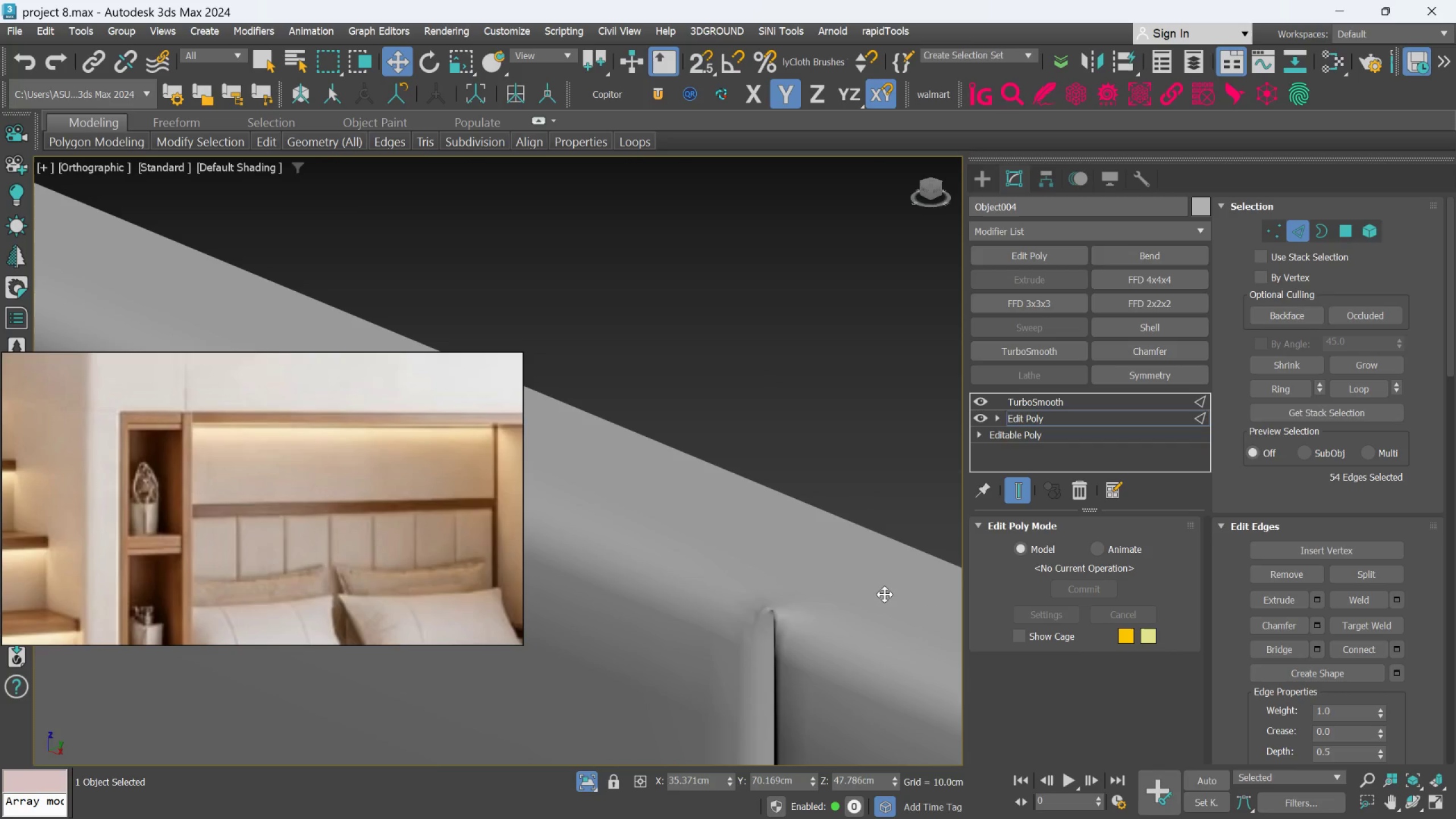 
scroll: coordinate [884, 594], scroll_direction: down, amount: 3.0
 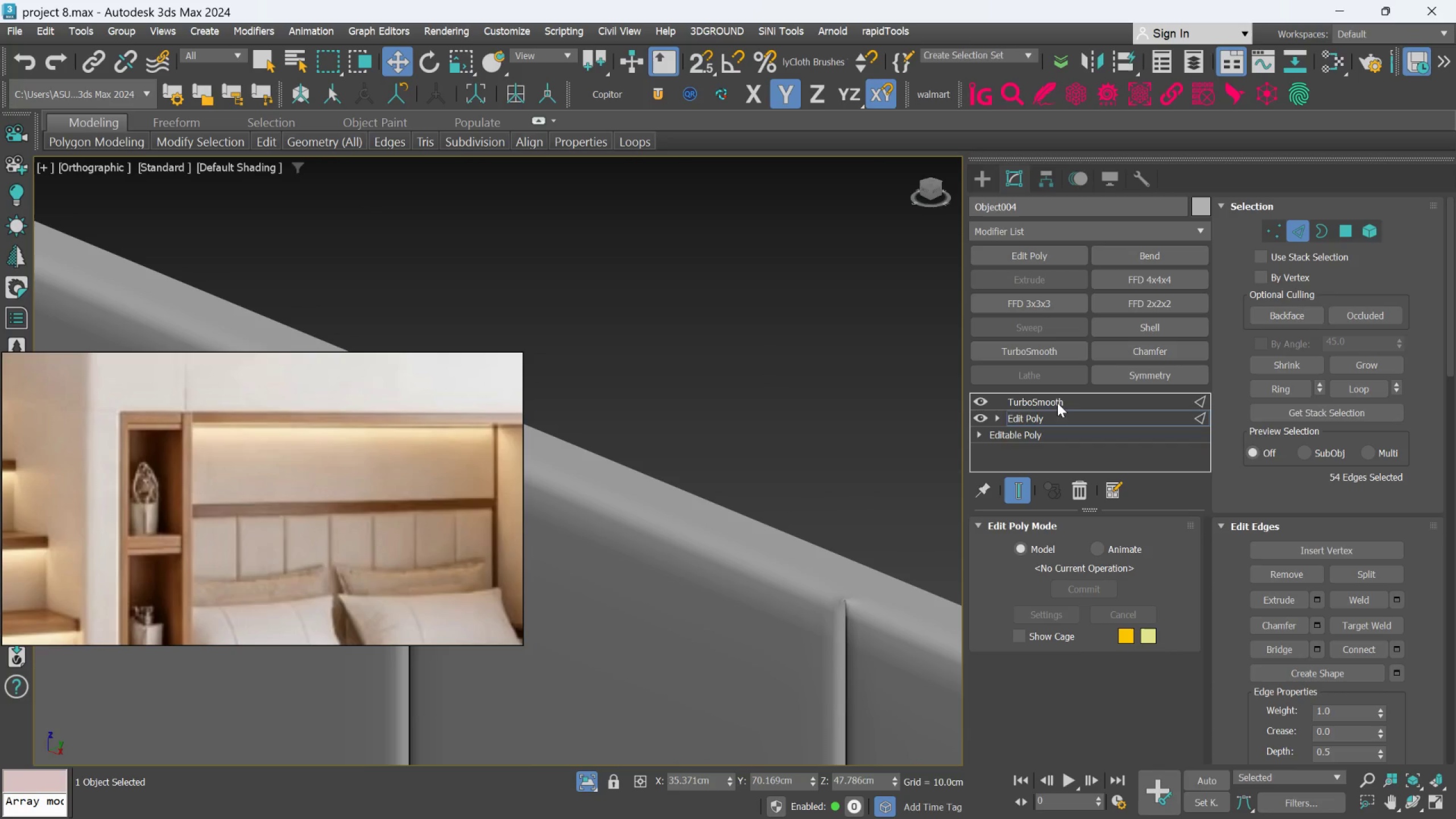 
left_click([1061, 396])
 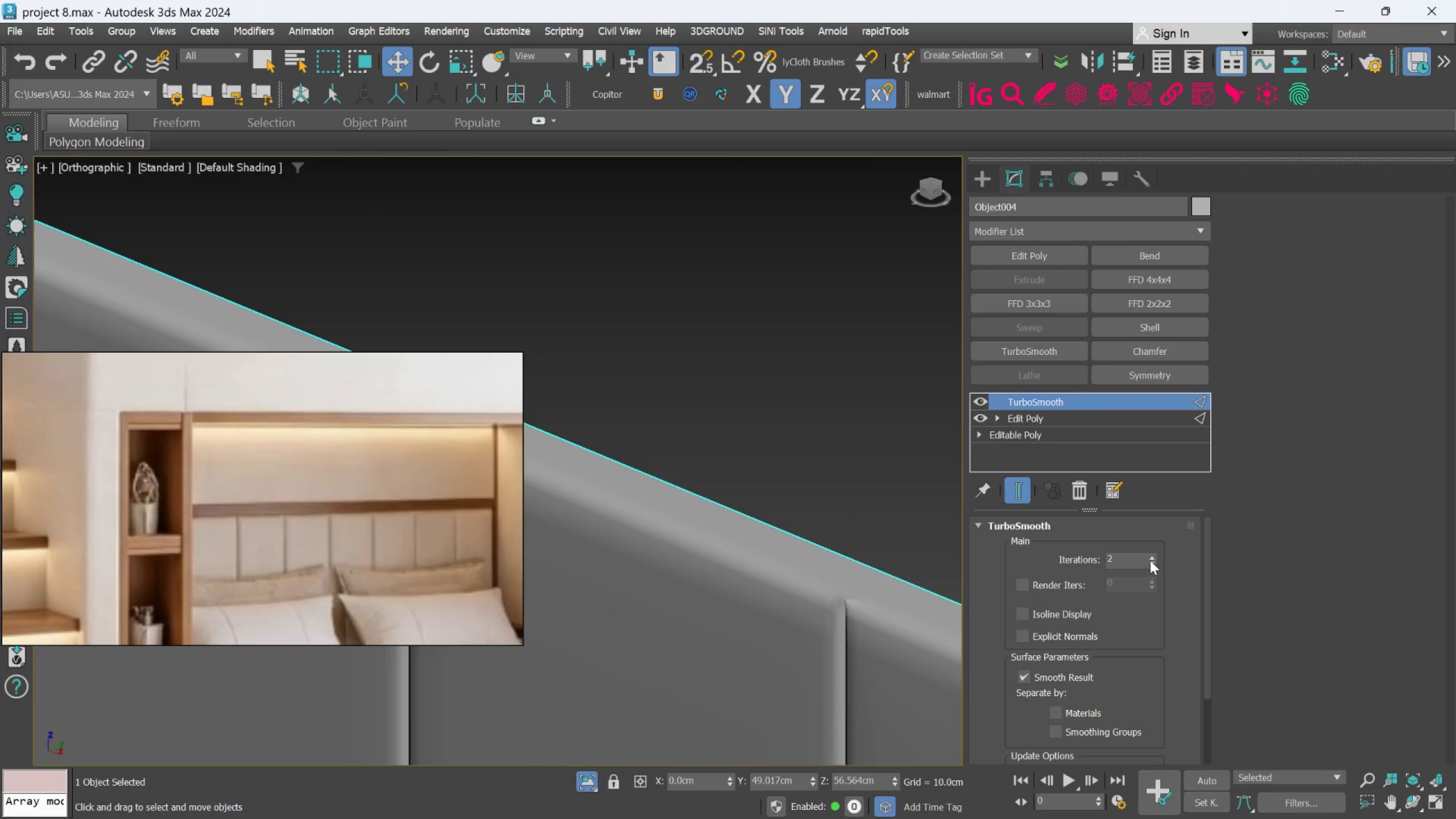 
left_click([1152, 556])
 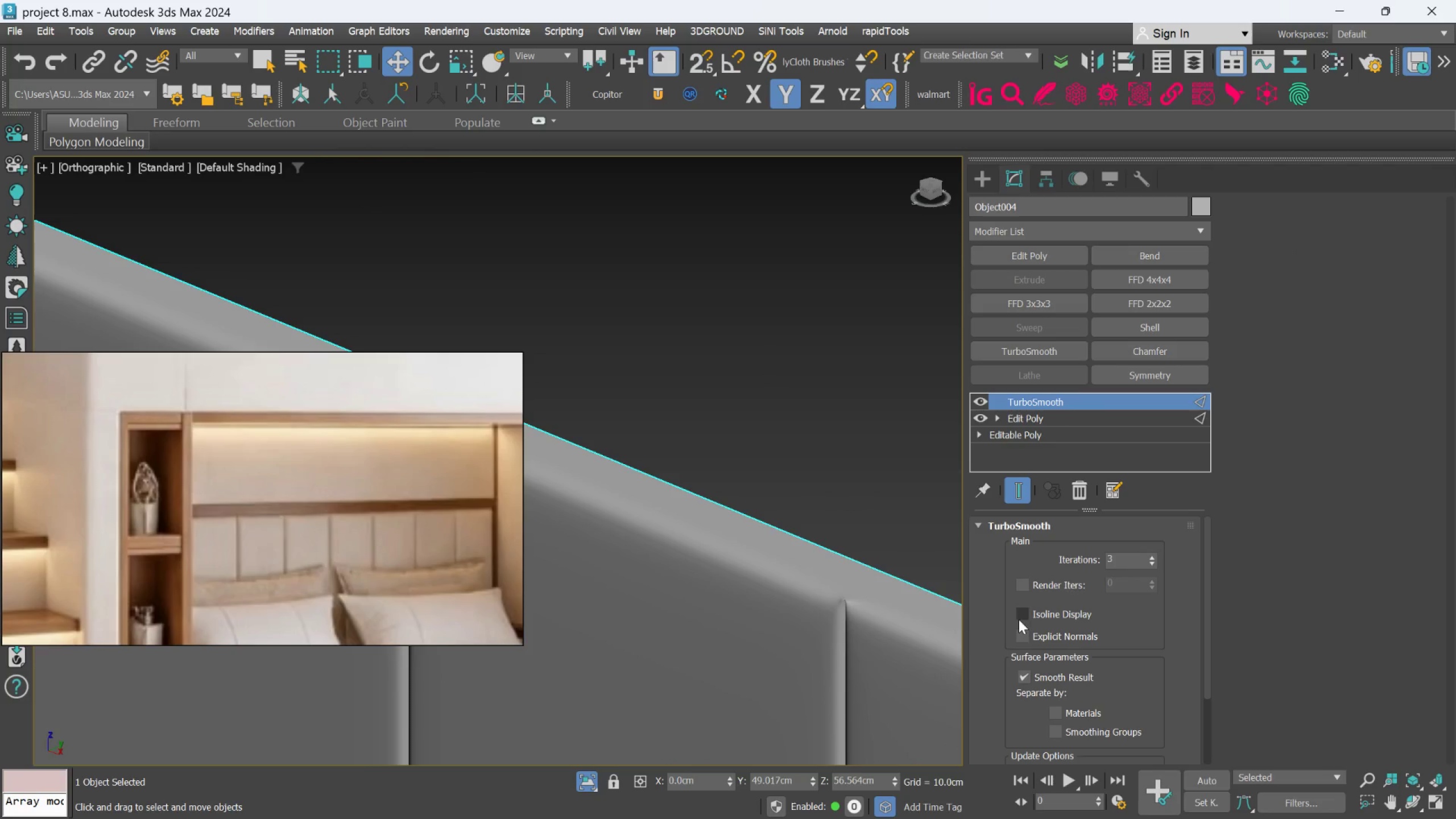 
scroll: coordinate [880, 616], scroll_direction: down, amount: 6.0
 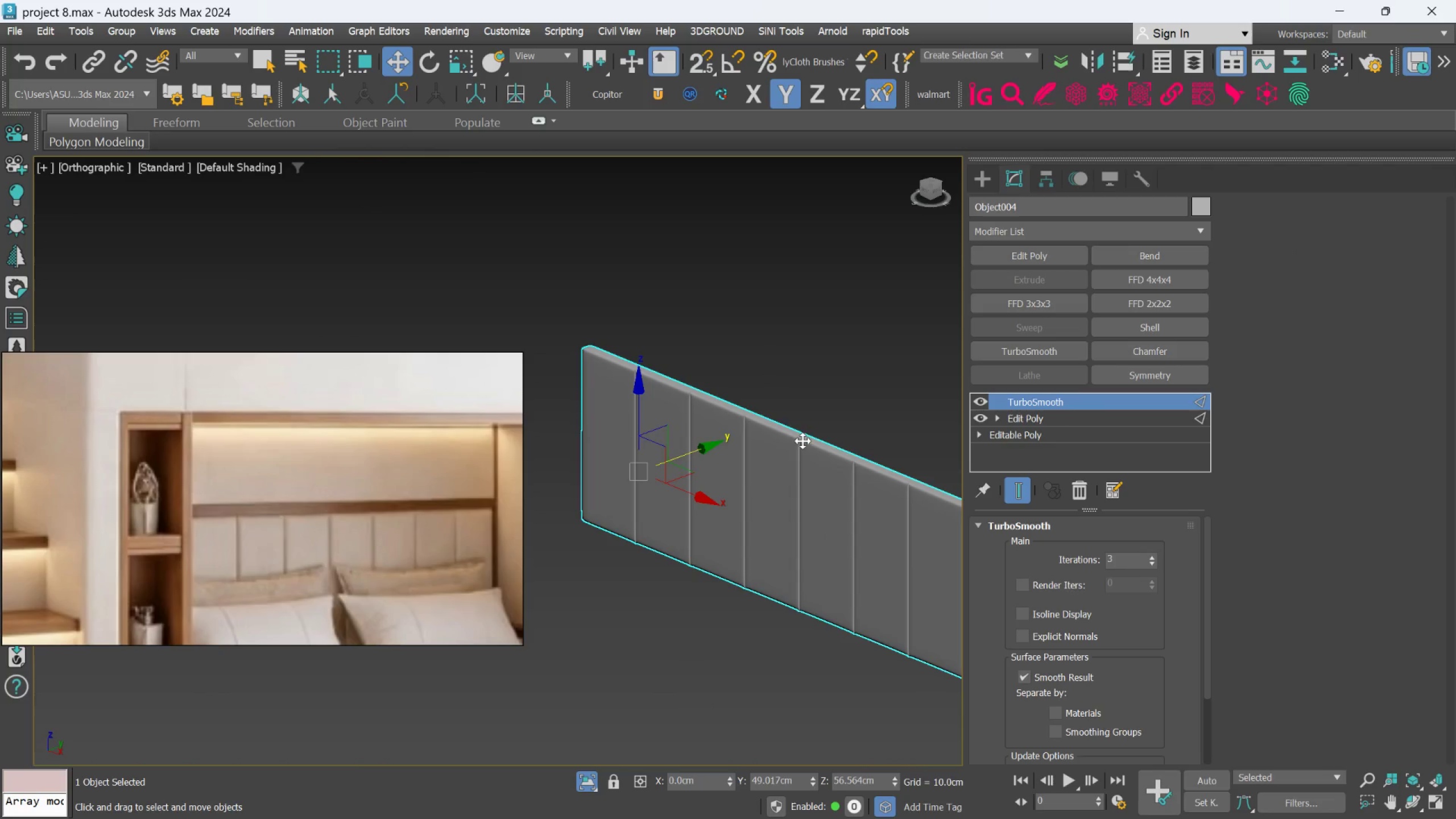 
scroll: coordinate [810, 427], scroll_direction: up, amount: 9.0
 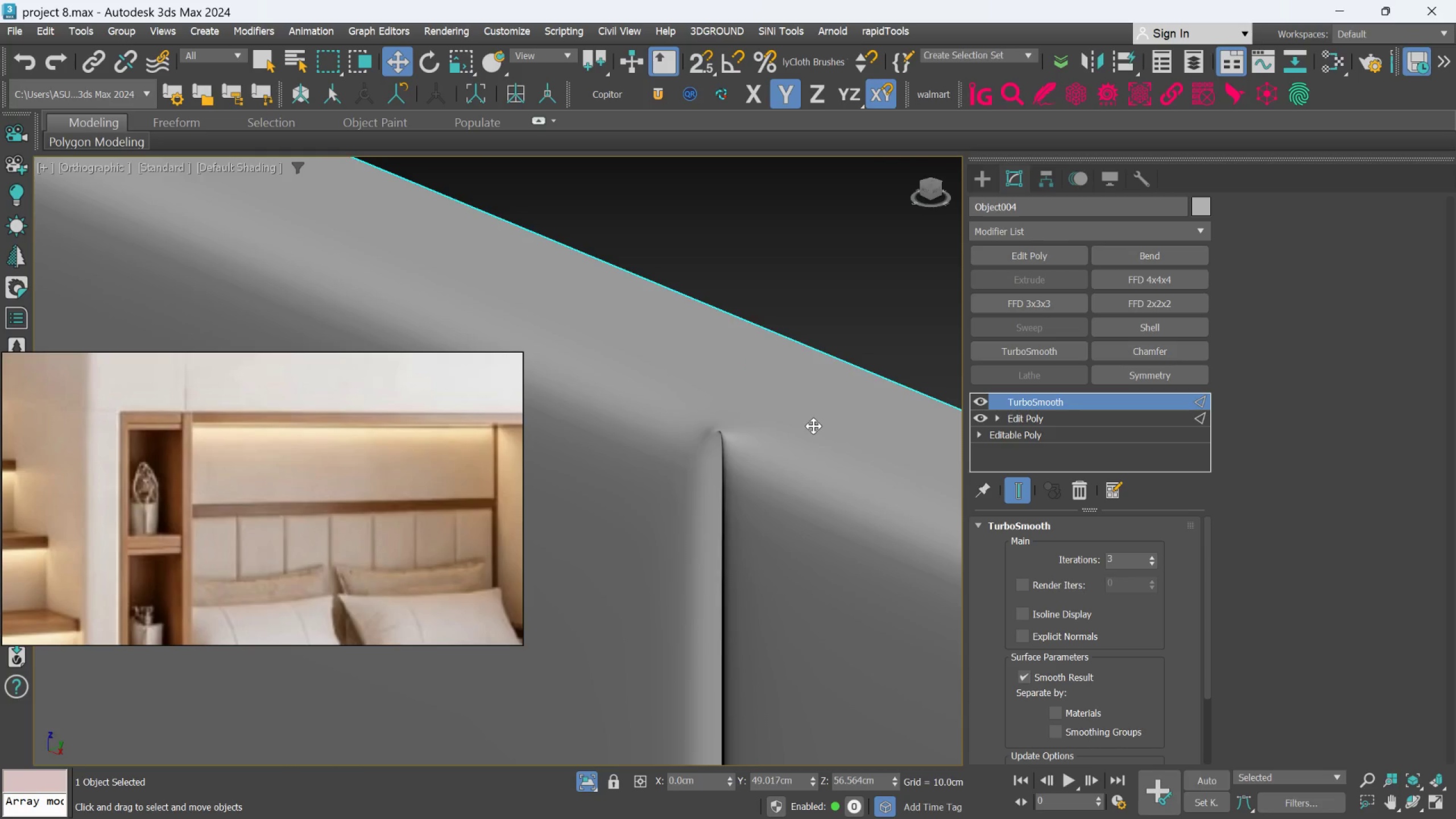 
key(F)
 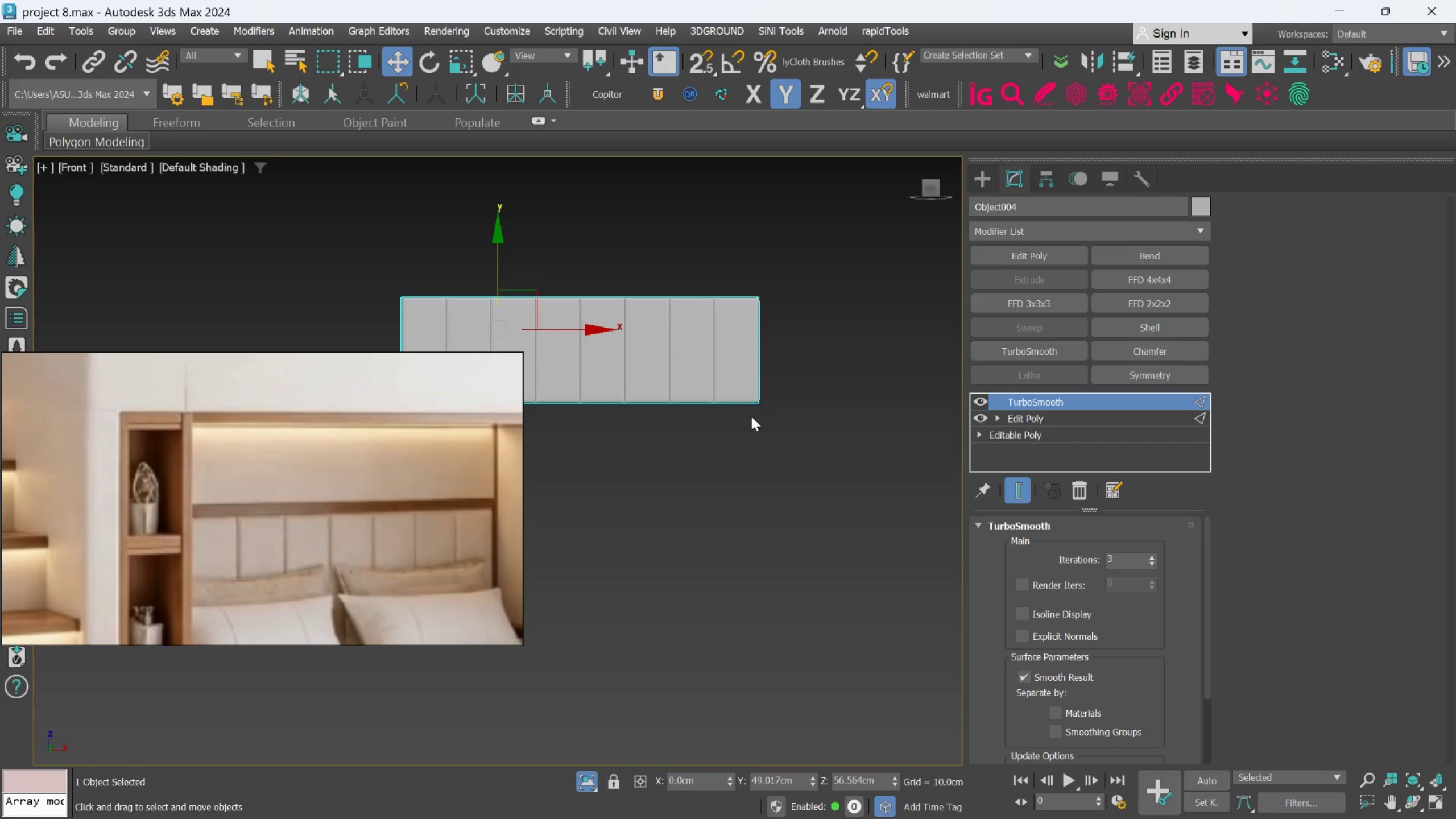 
scroll: coordinate [813, 430], scroll_direction: down, amount: 3.0
 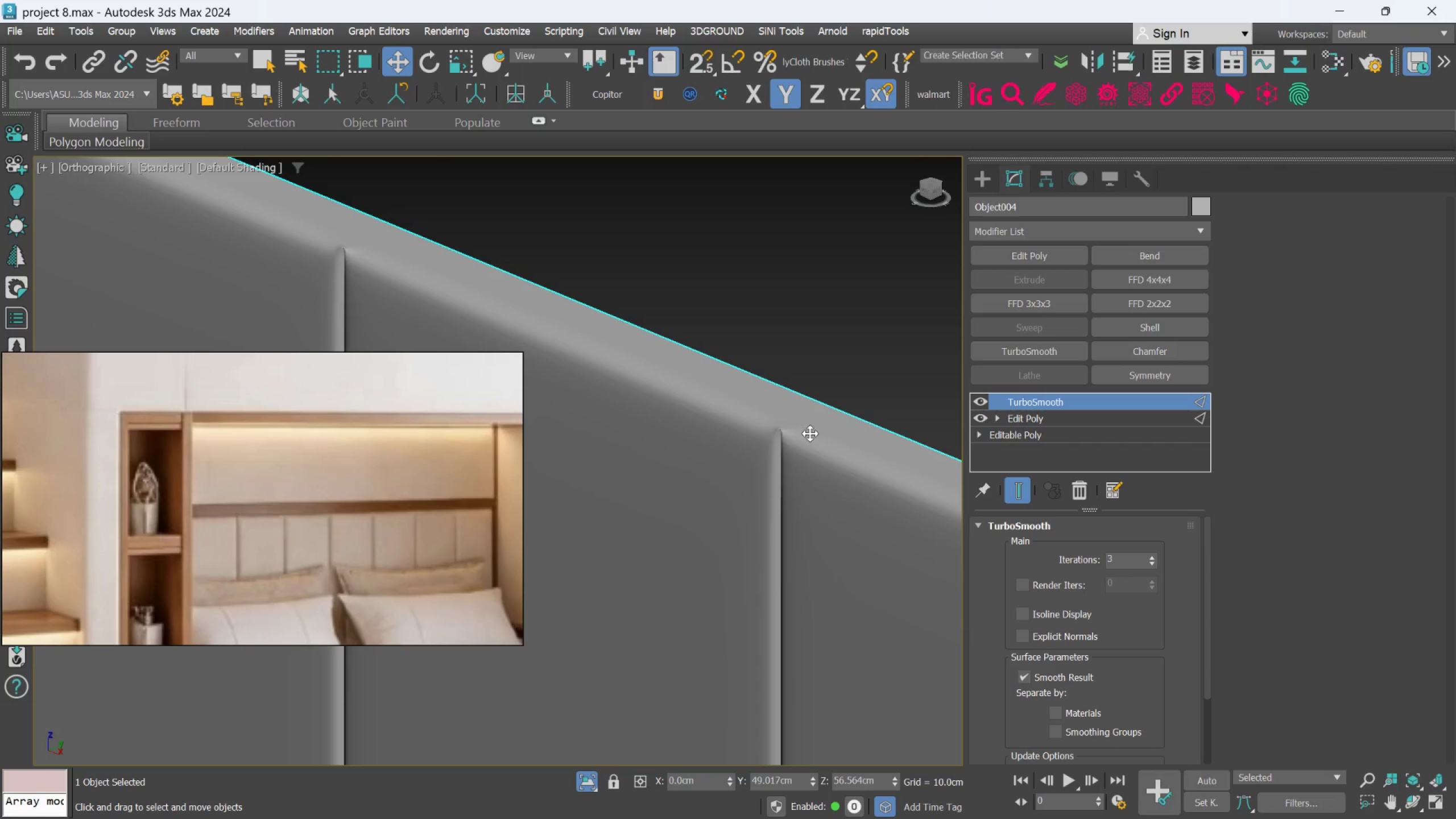 
scroll: coordinate [675, 270], scroll_direction: up, amount: 6.0
 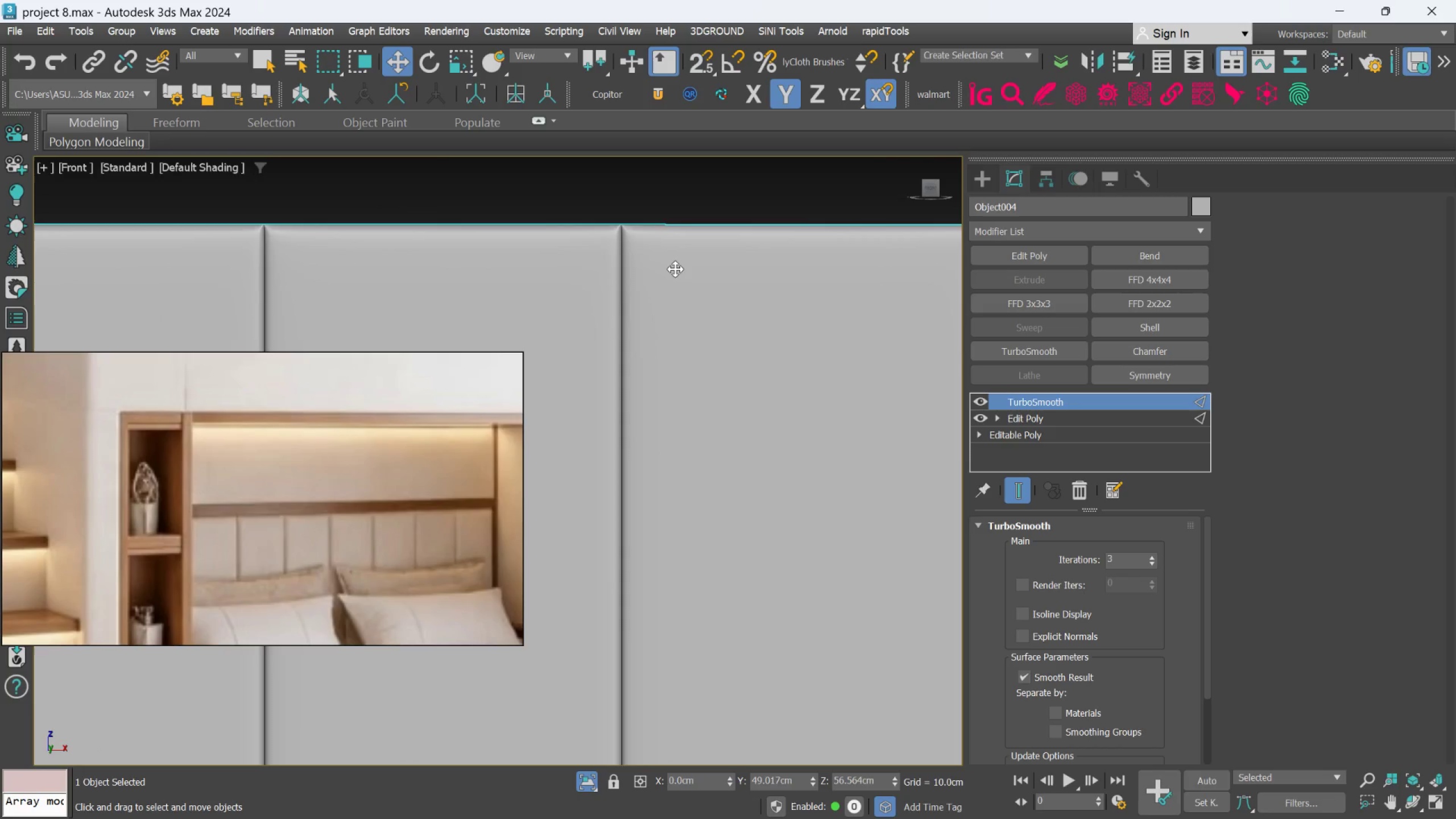 
scroll: coordinate [675, 269], scroll_direction: down, amount: 2.0
 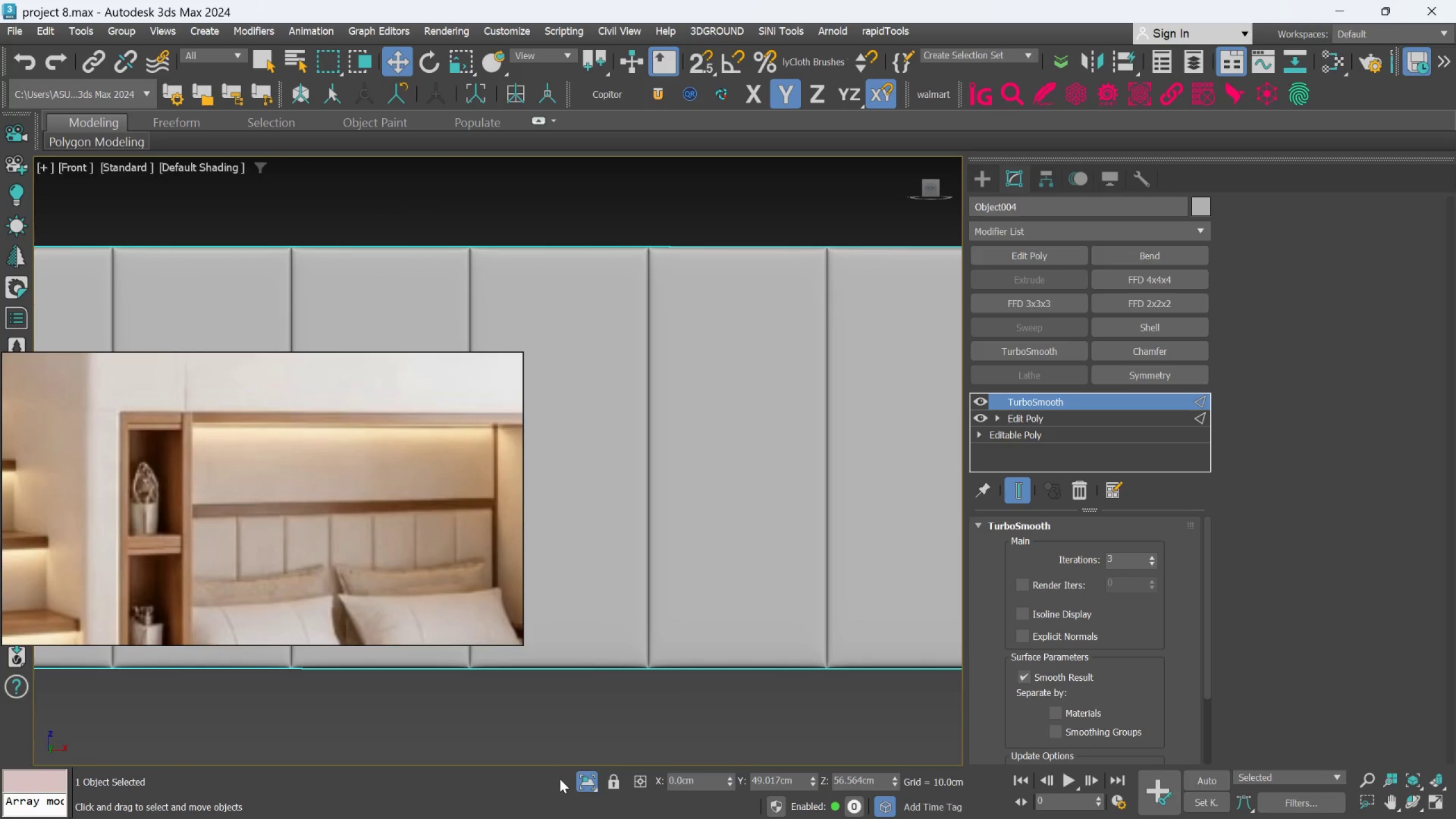 
left_click([584, 779])
 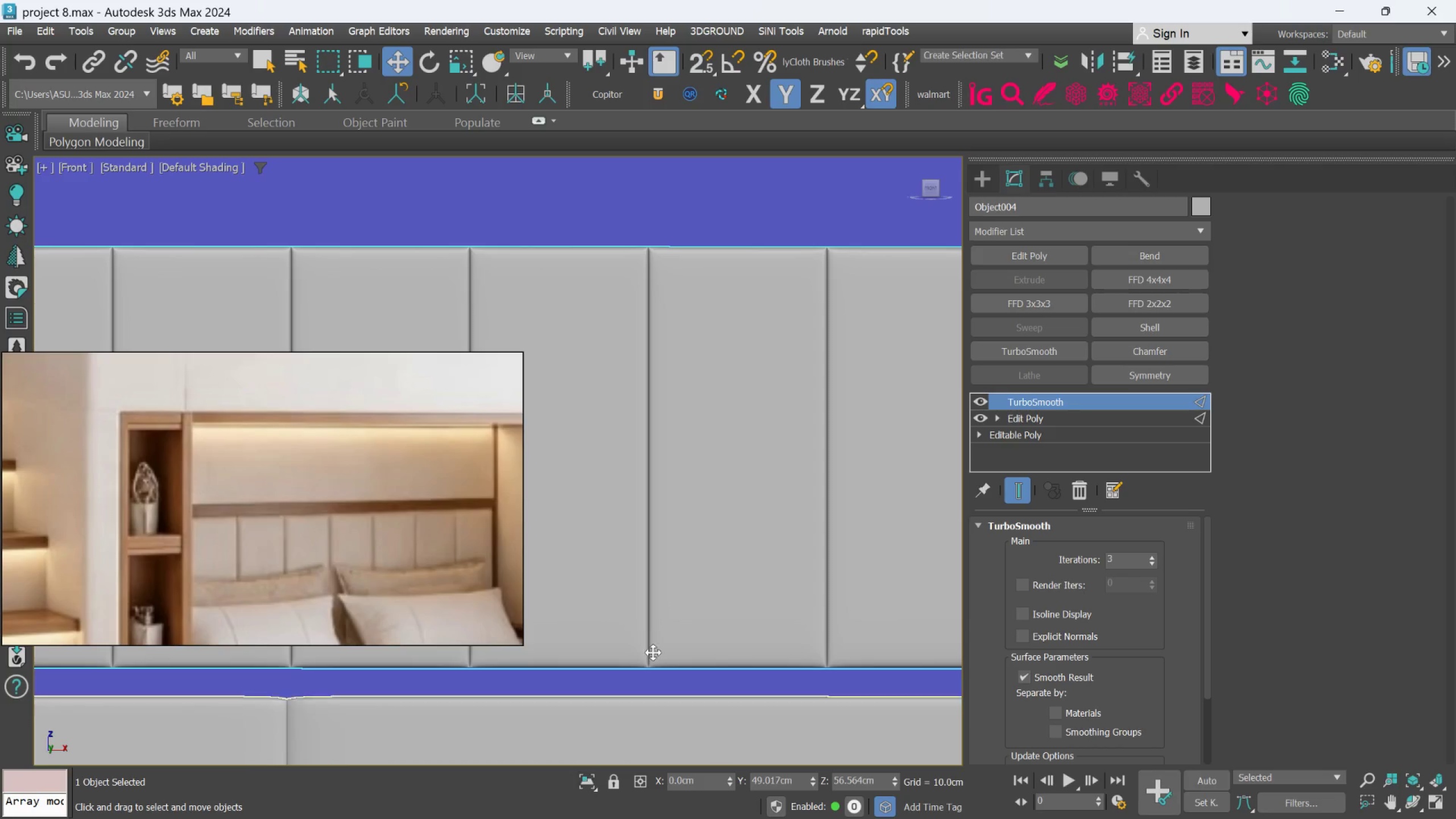 
scroll: coordinate [696, 594], scroll_direction: down, amount: 3.0
 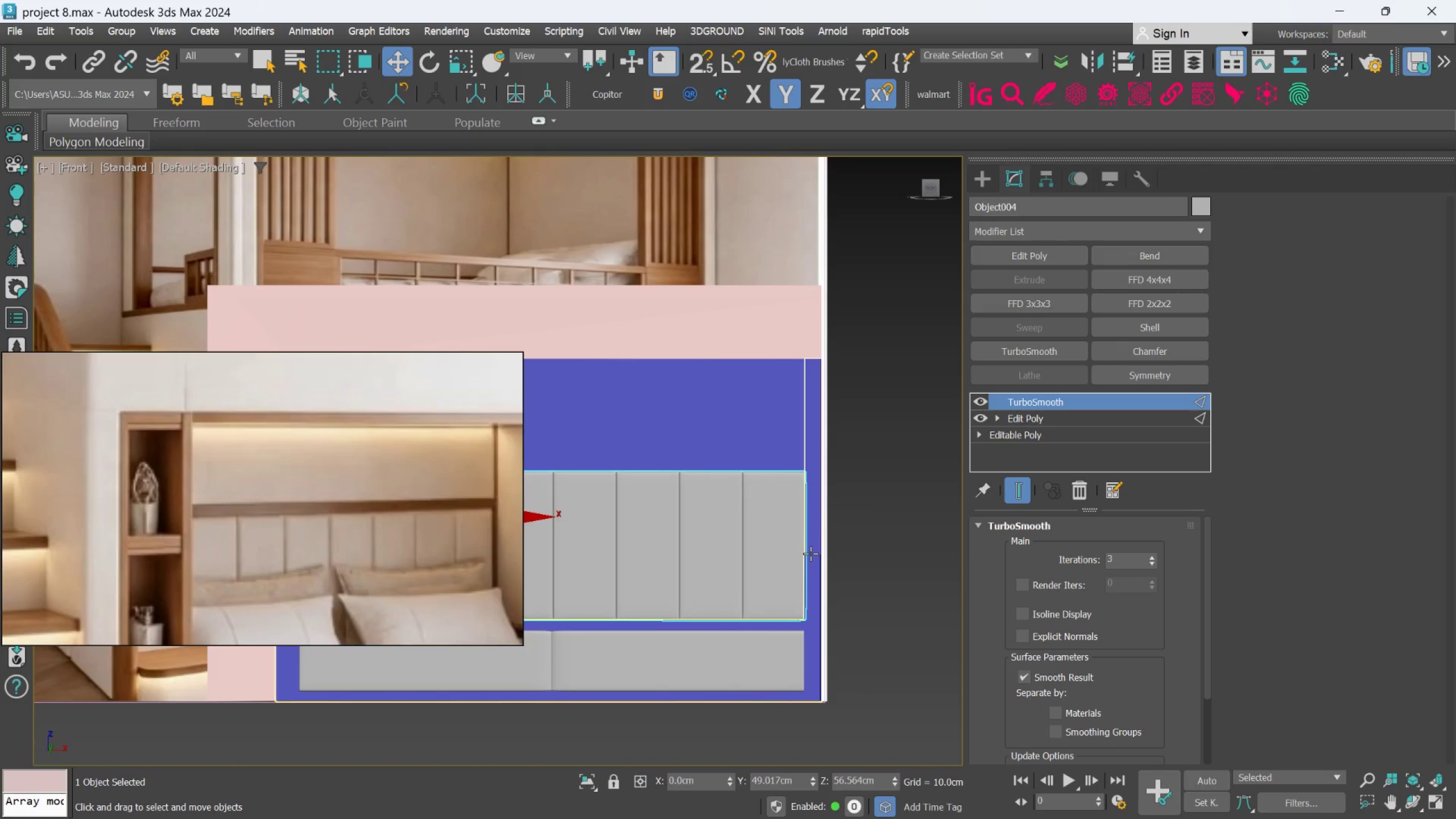 
hold_key(key=AltLeft, duration=1.36)
scroll: coordinate [808, 557], scroll_direction: down, amount: 1.0
 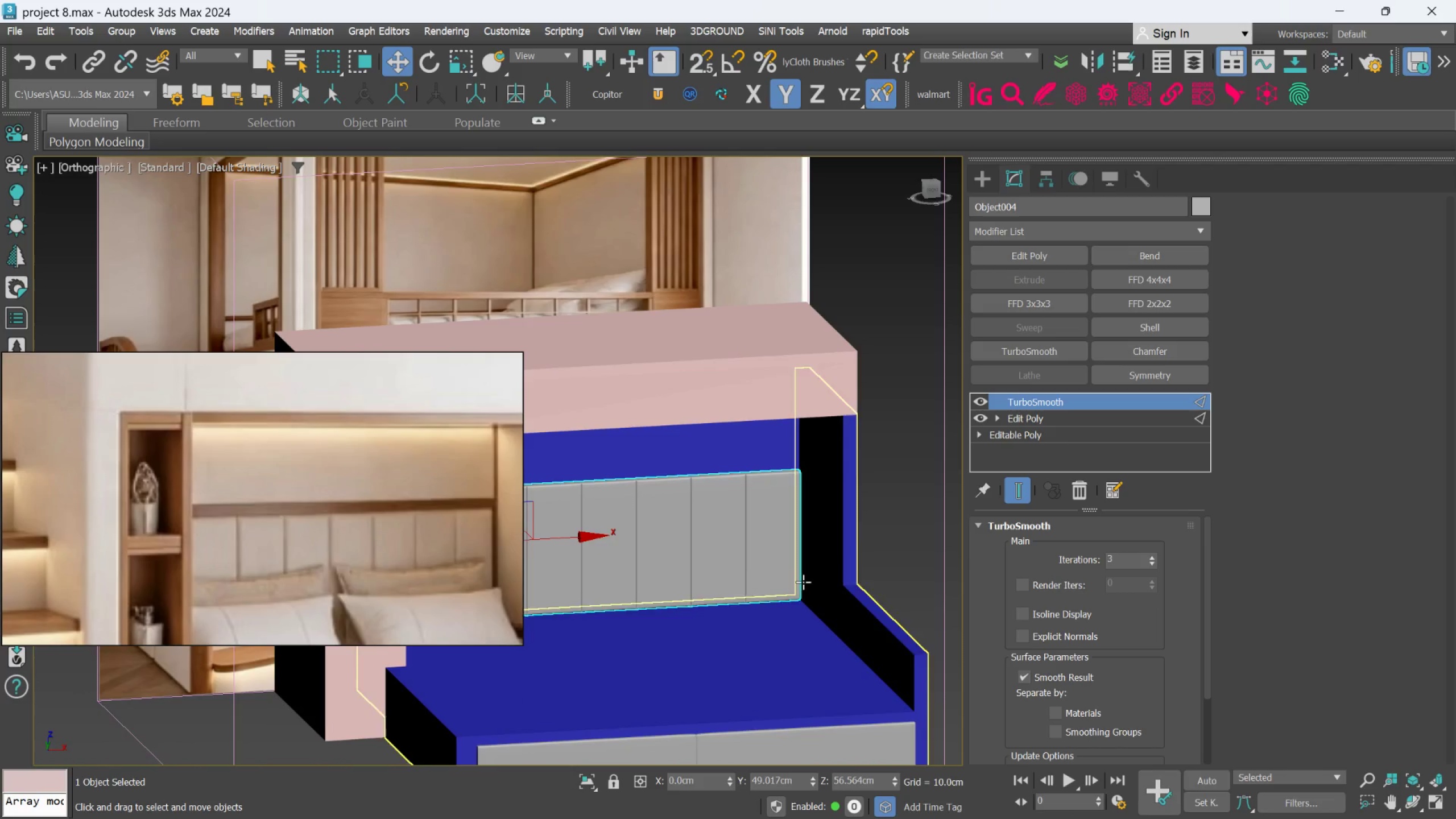 
hold_key(key=AltLeft, duration=0.94)
 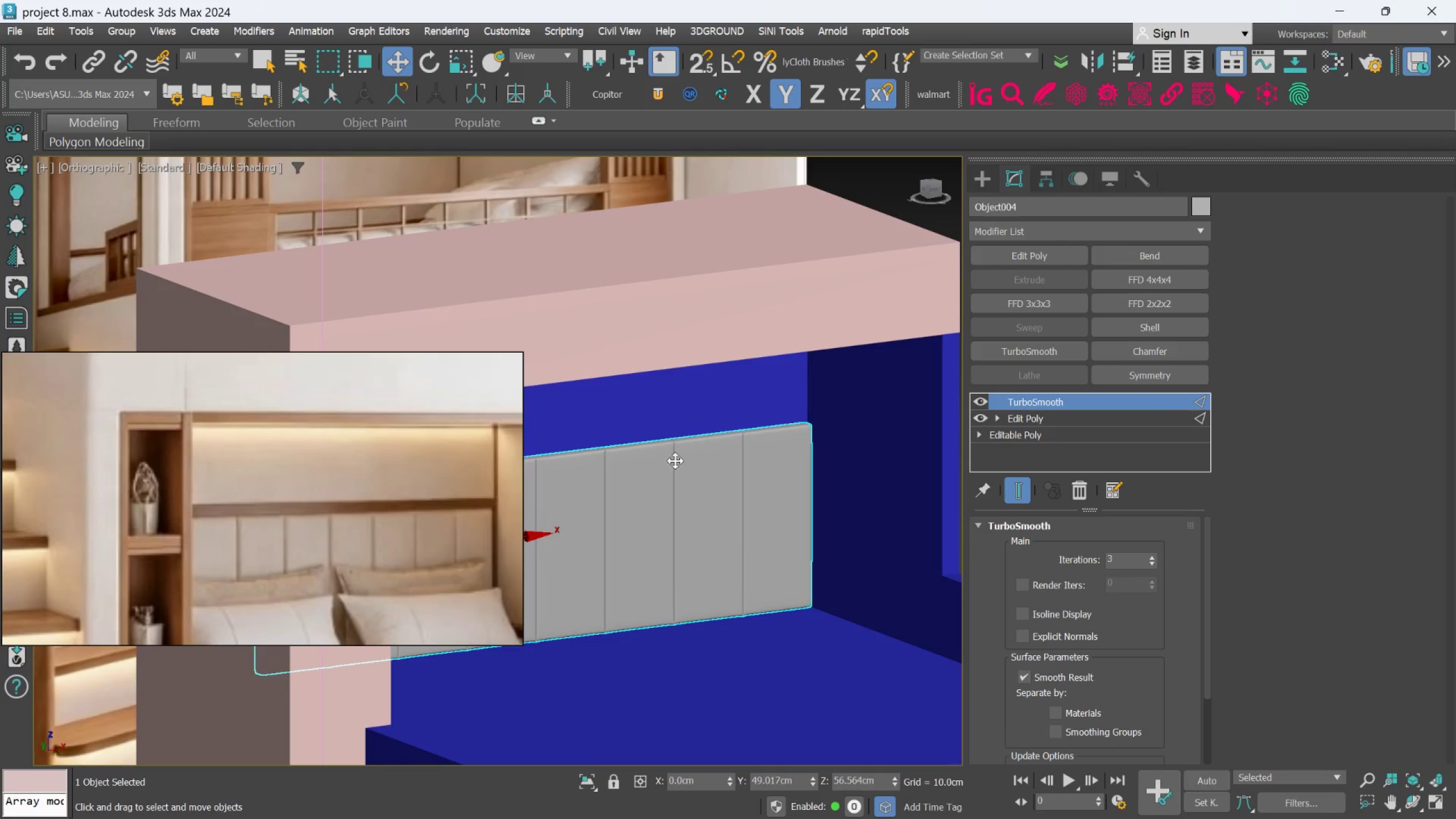 
scroll: coordinate [696, 540], scroll_direction: up, amount: 1.0
 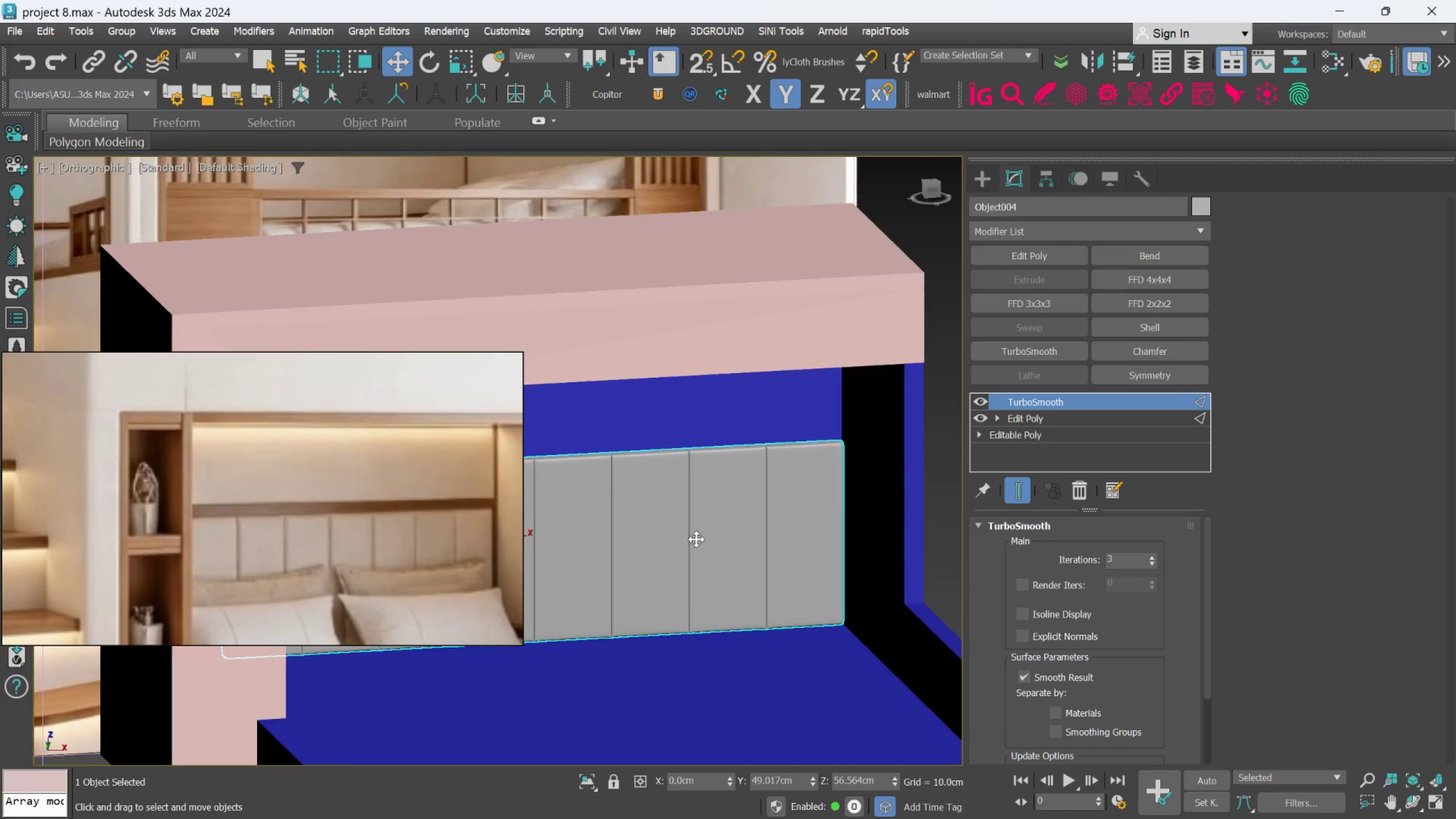 
hold_key(key=AltLeft, duration=1.99)
 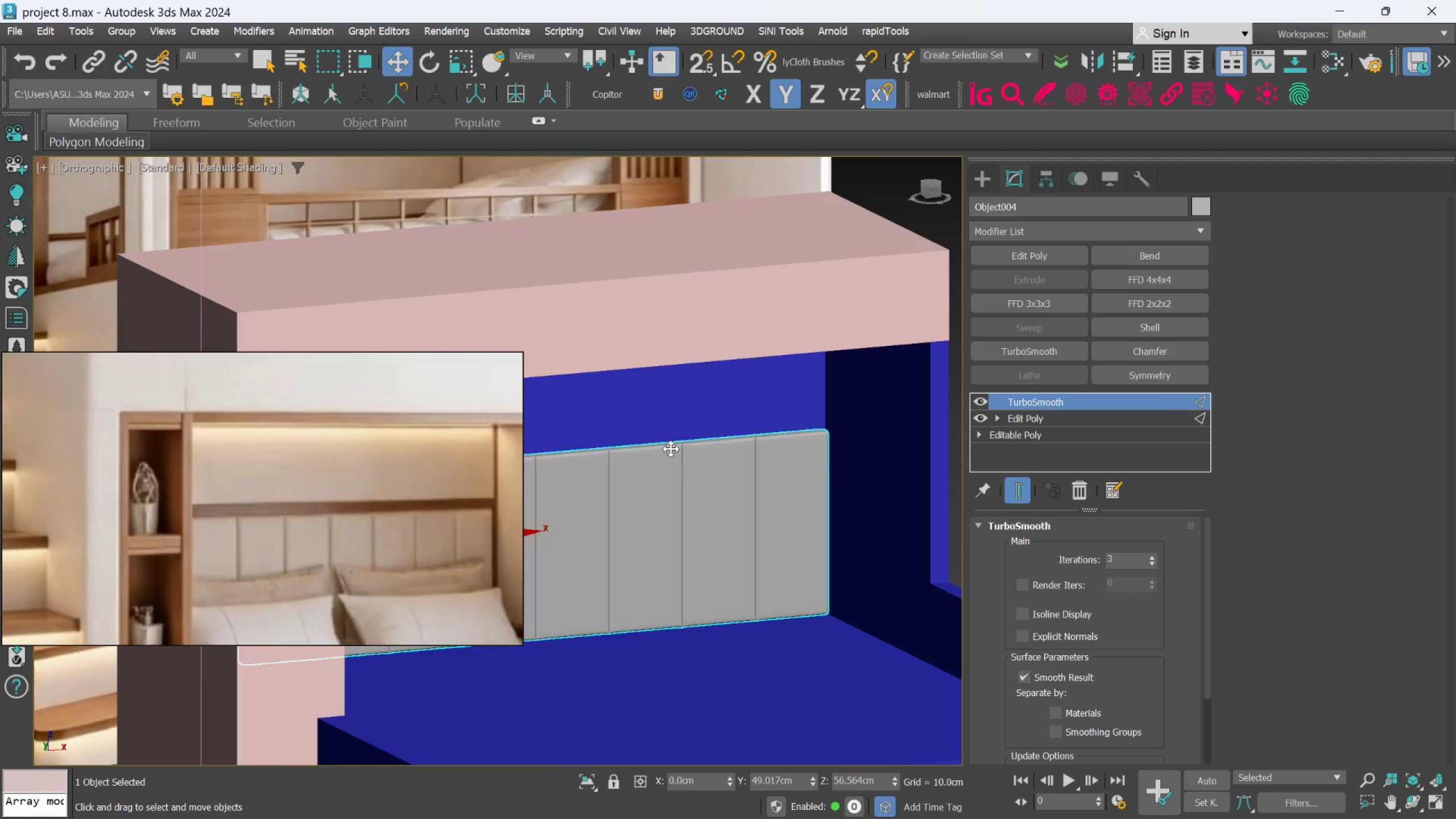 
scroll: coordinate [669, 448], scroll_direction: none, amount: 0.0
 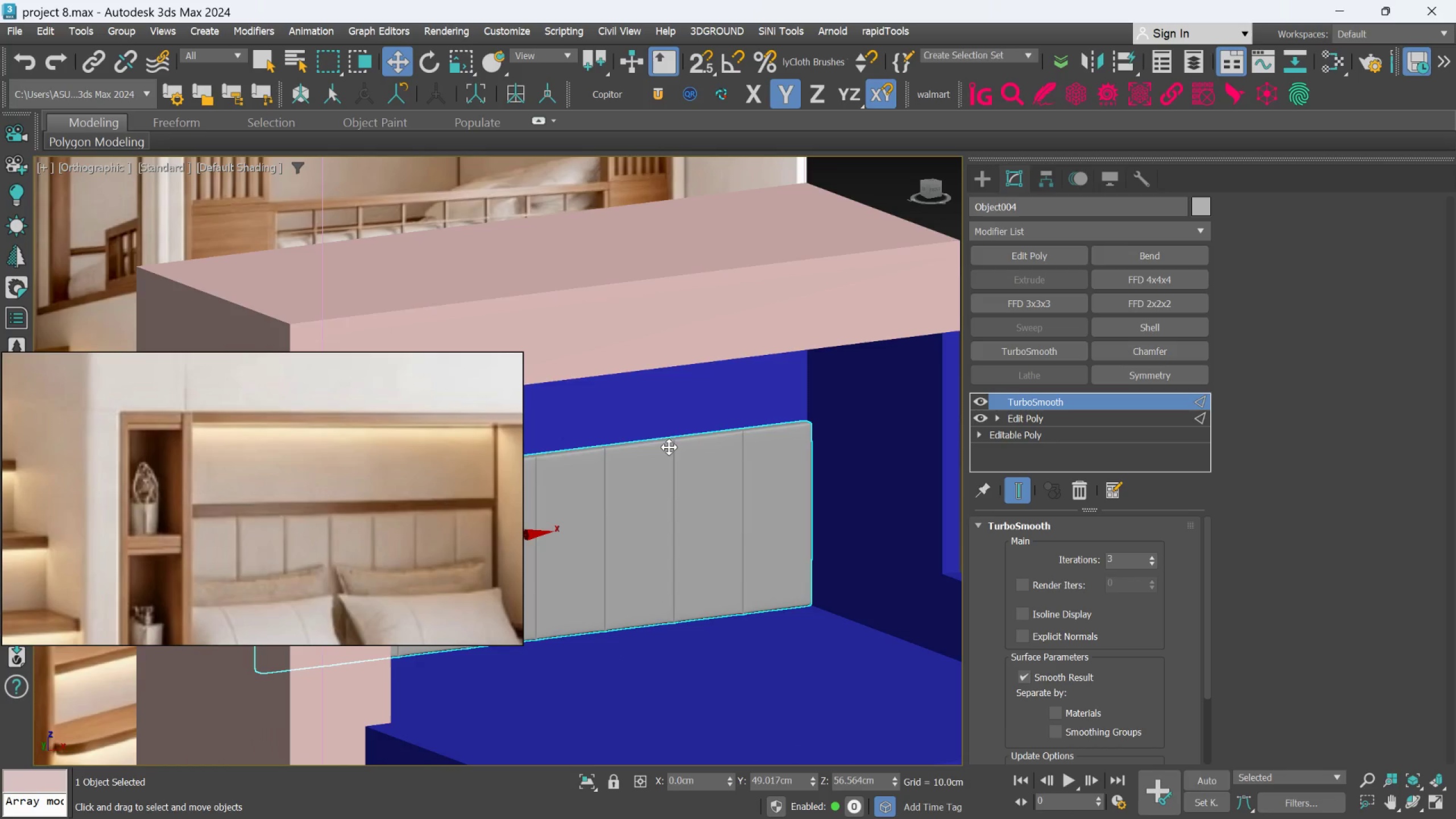 
hold_key(key=AltLeft, duration=0.8)
 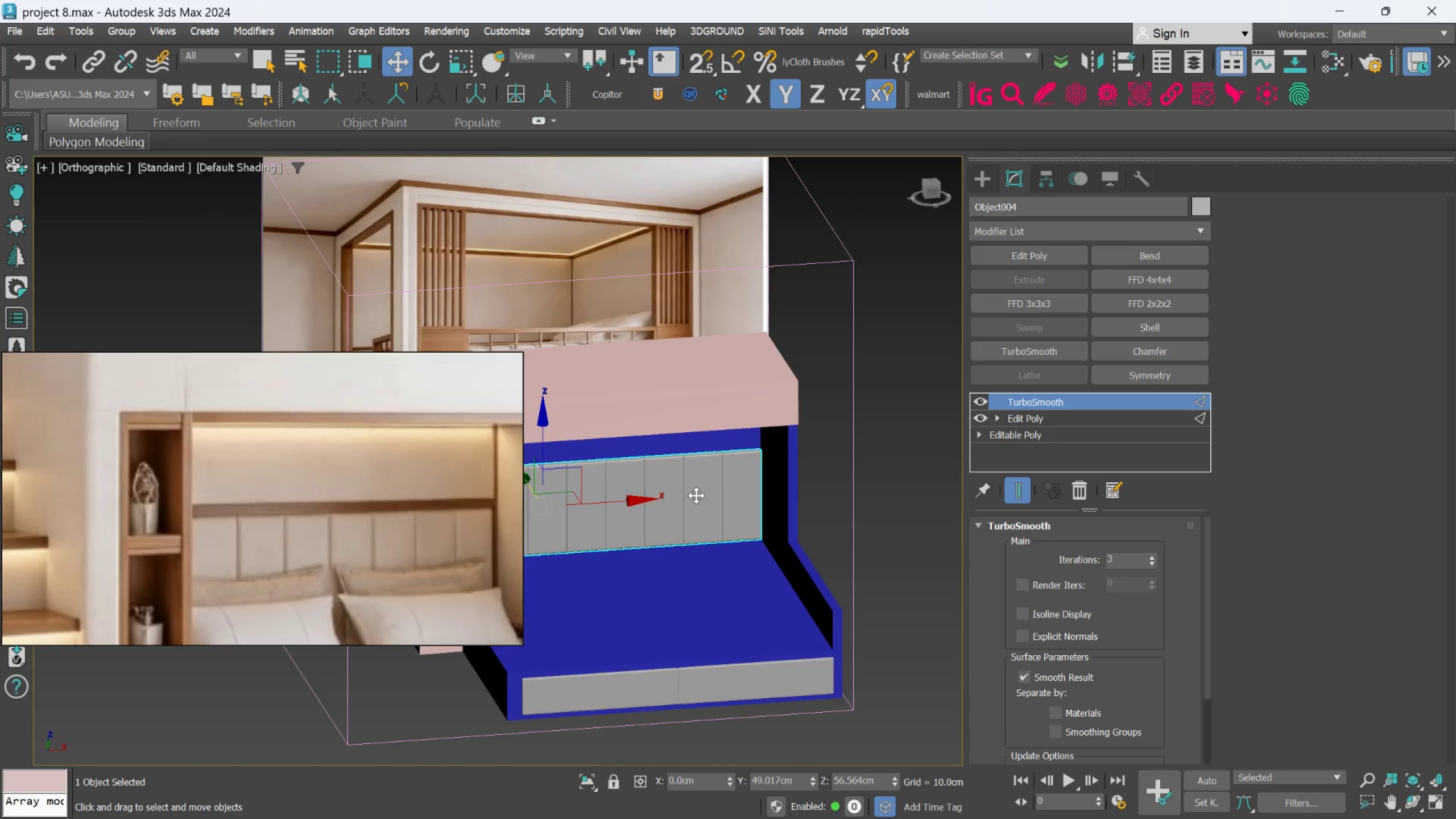 
scroll: coordinate [679, 468], scroll_direction: down, amount: 2.0
 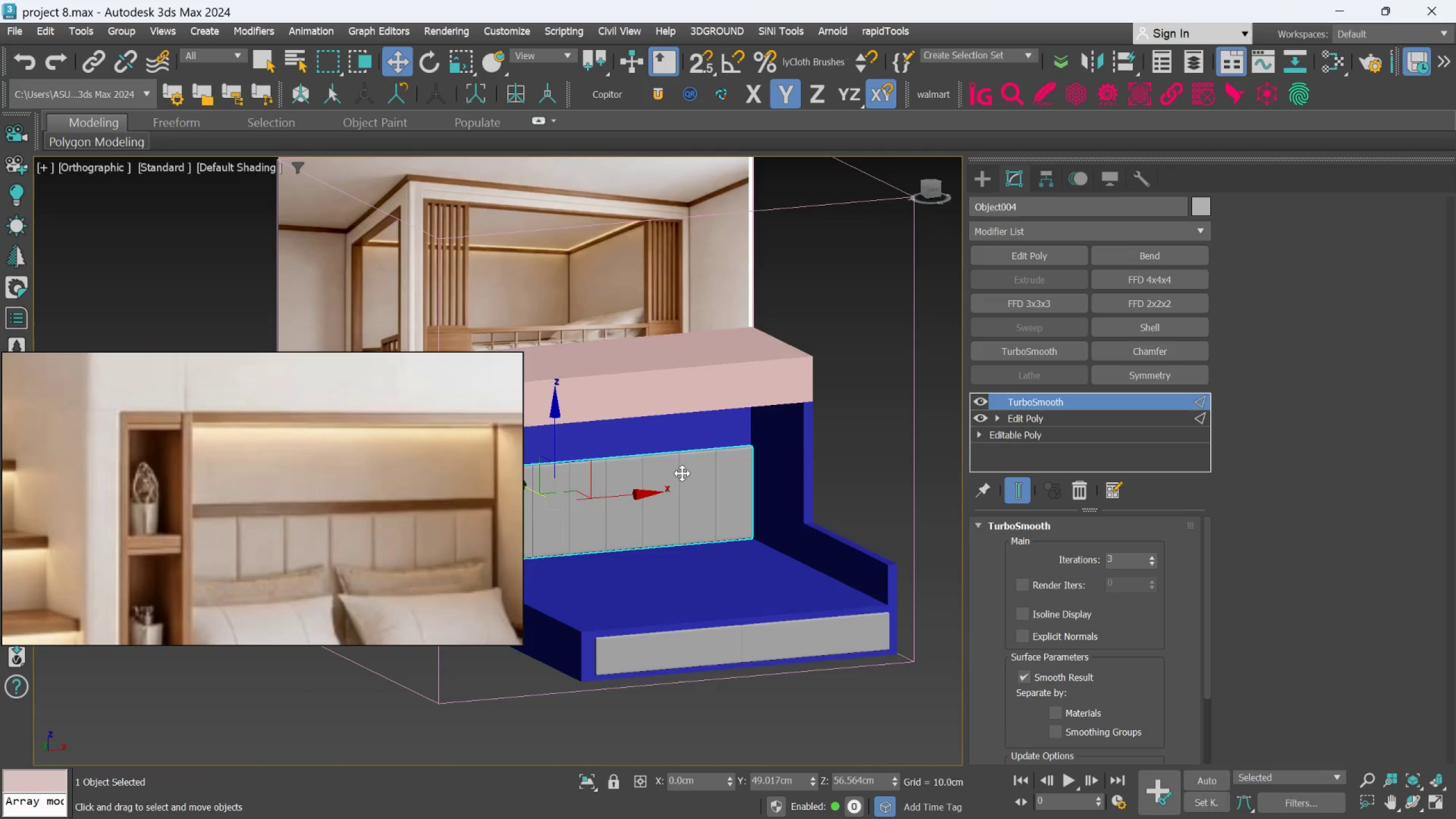 
hold_key(key=AltLeft, duration=1.12)
 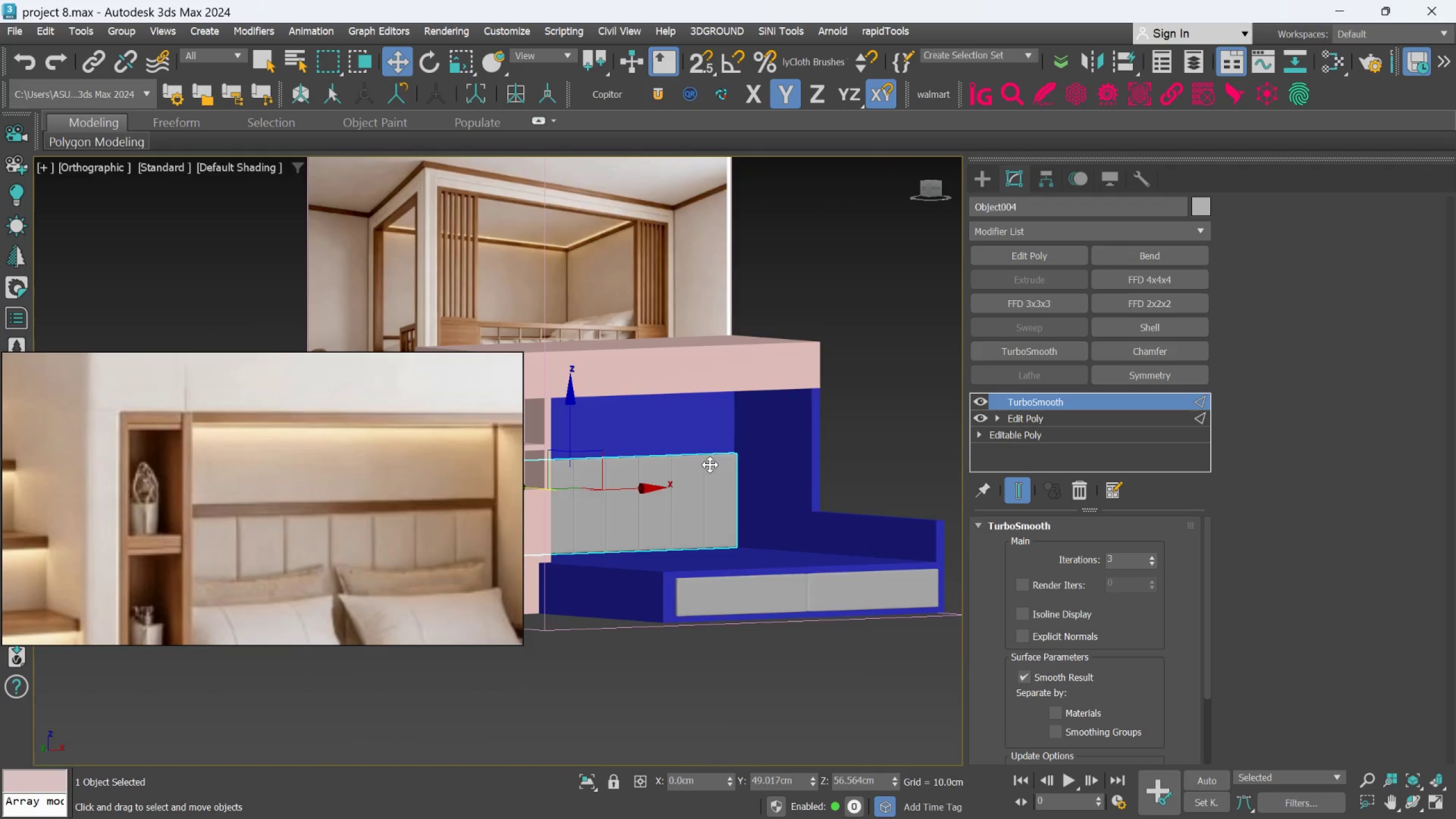 
scroll: coordinate [700, 419], scroll_direction: up, amount: 3.0
 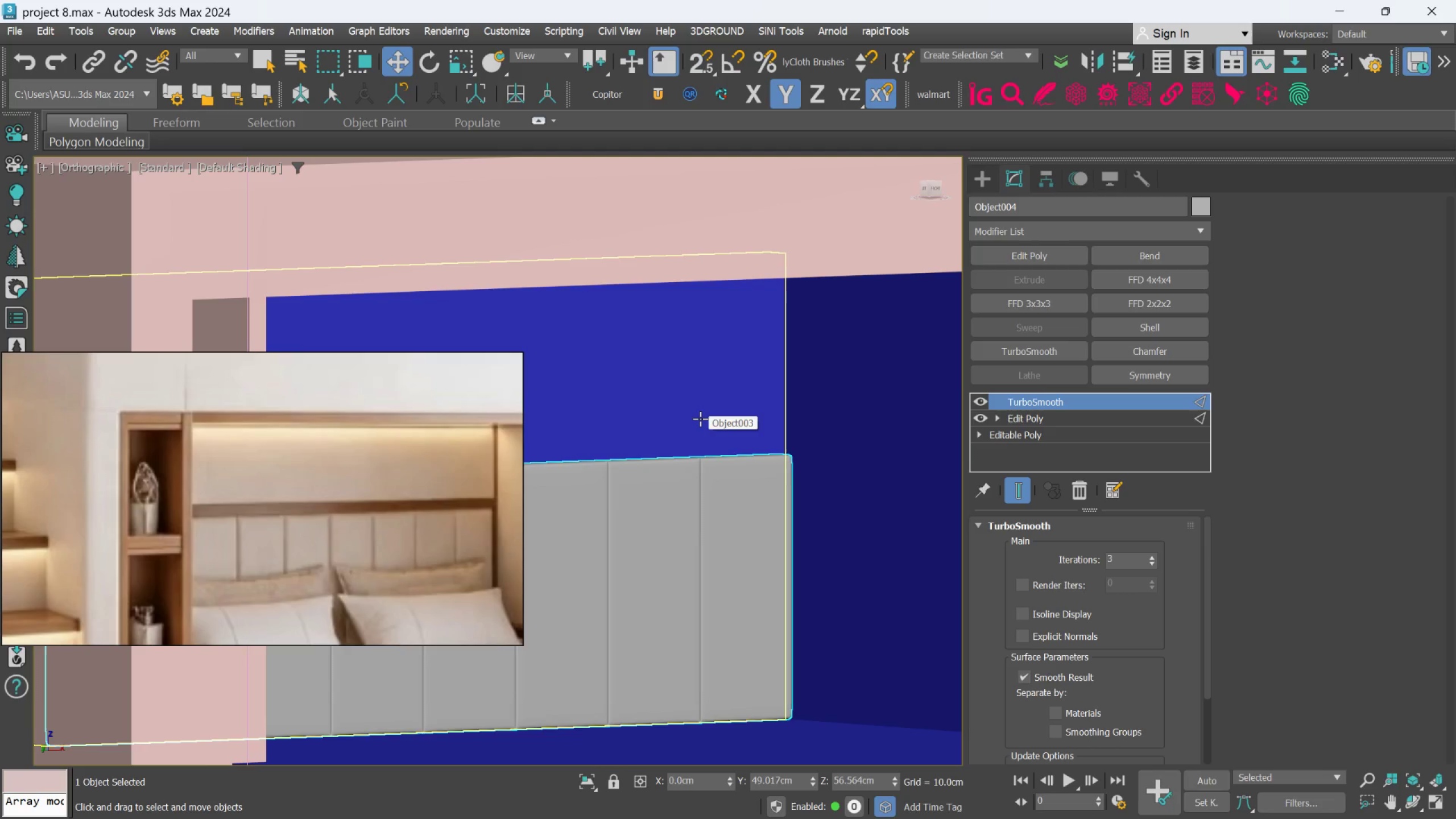 
left_click([700, 419])
 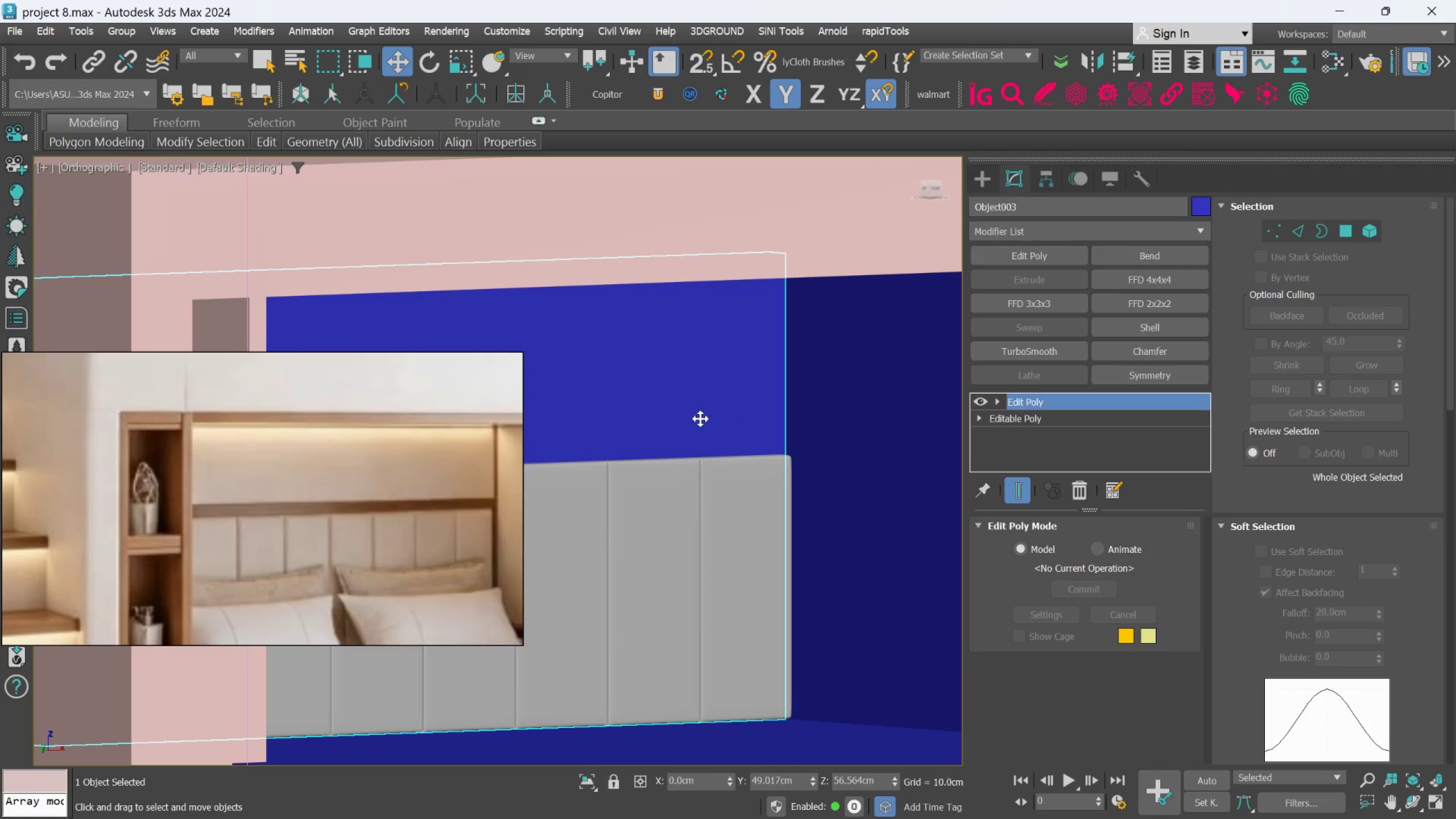 
key(F4)
 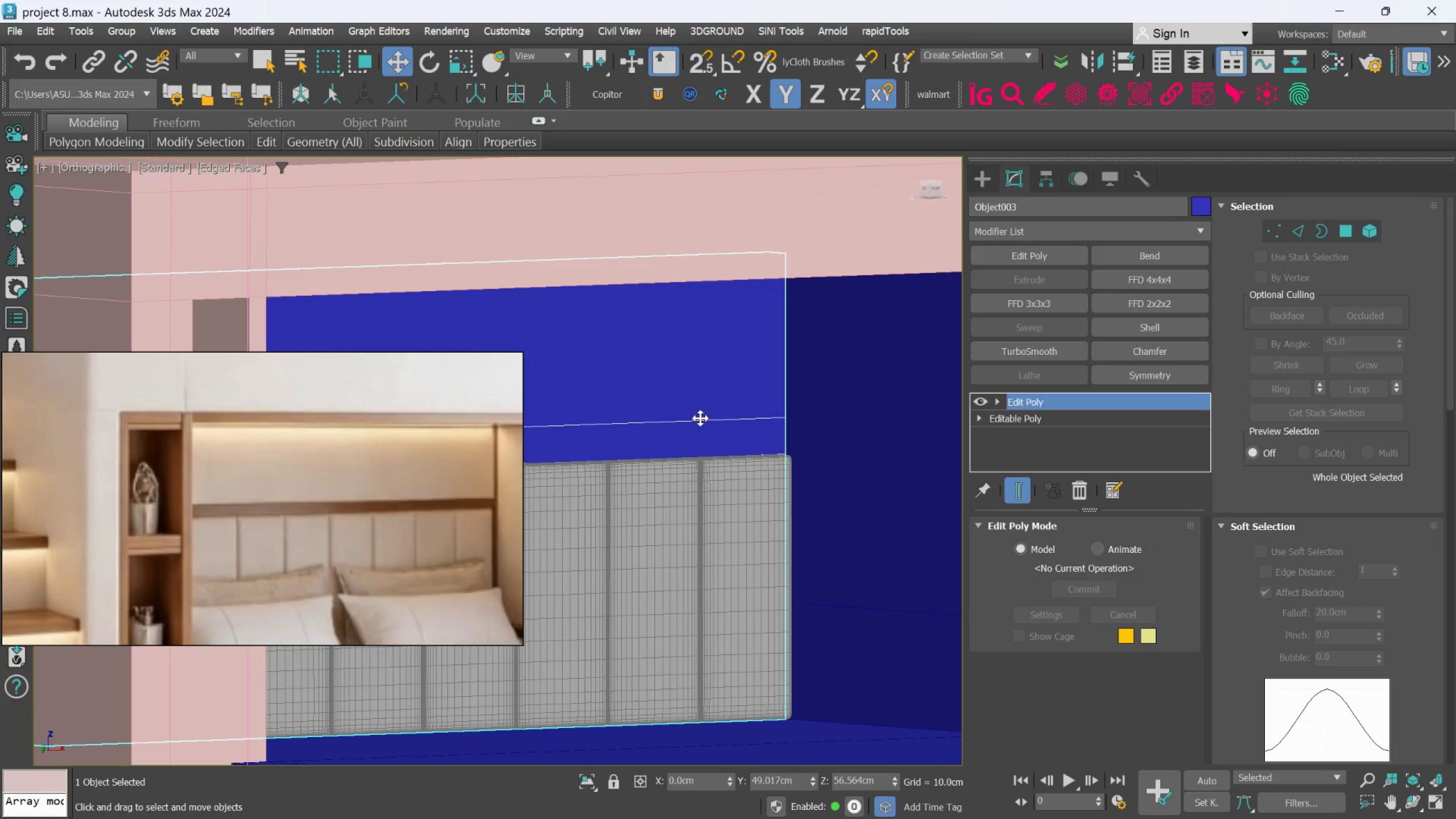 
scroll: coordinate [714, 432], scroll_direction: down, amount: 3.0
 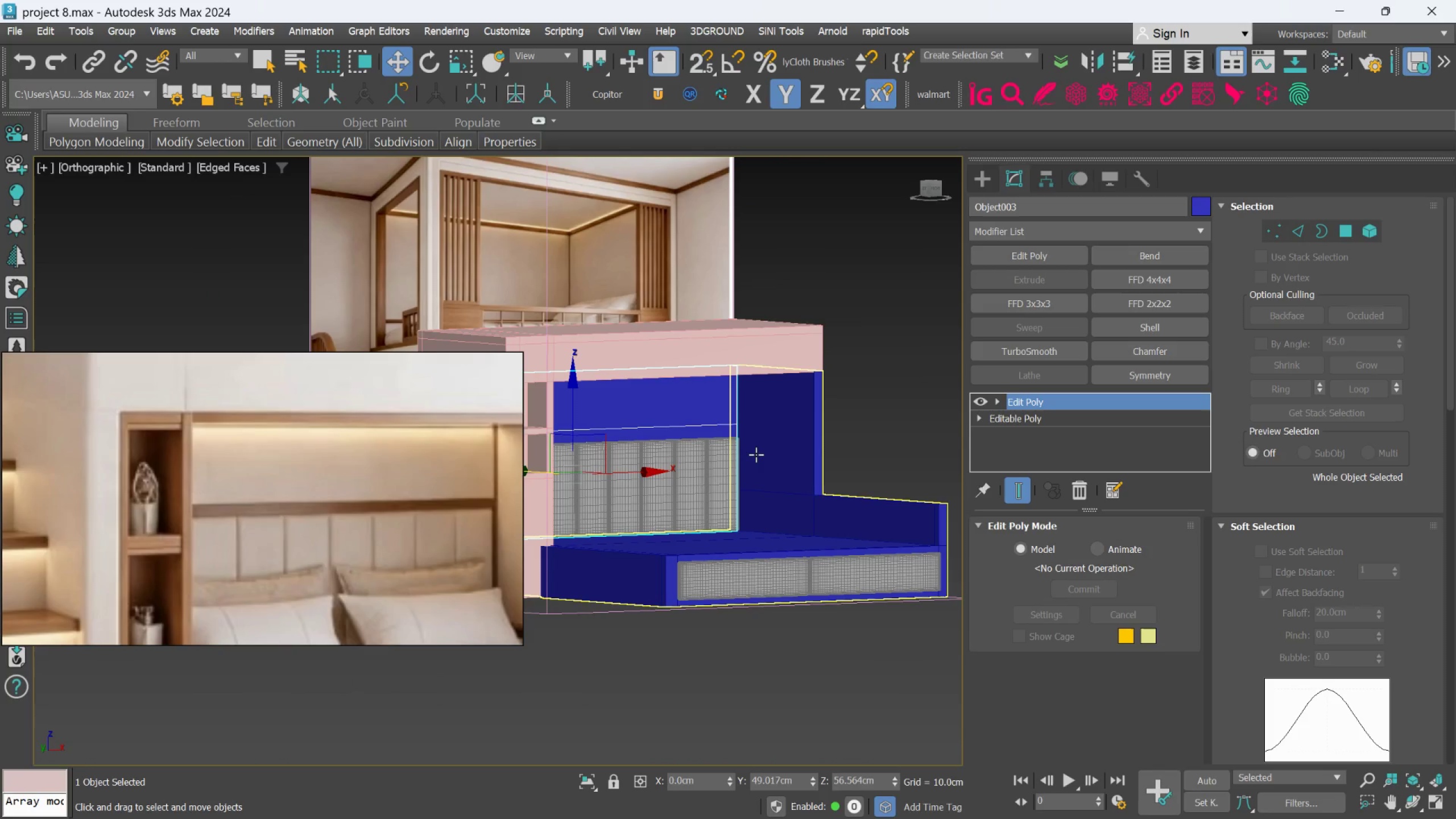 
hold_key(key=AltLeft, duration=0.95)
 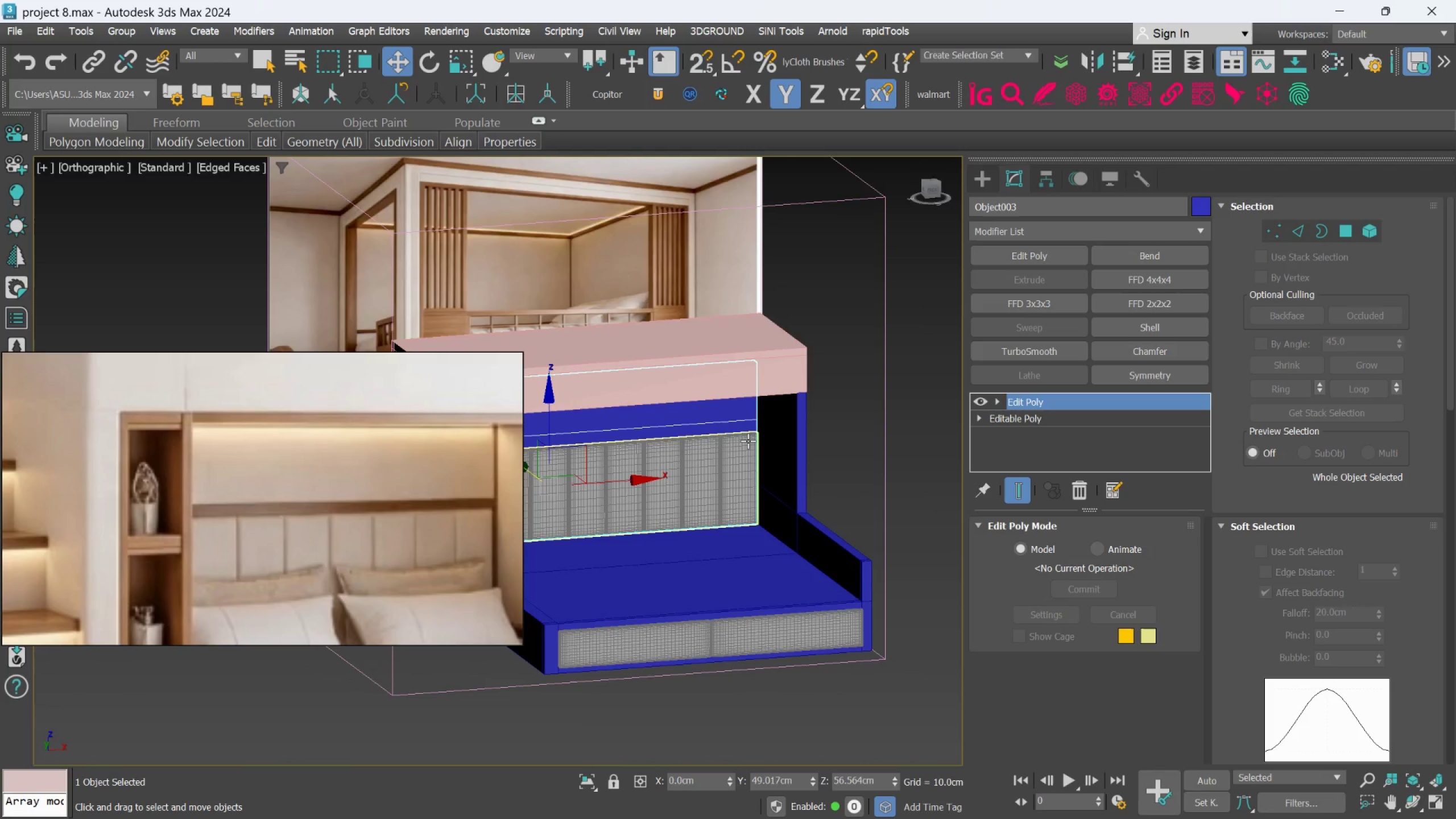 
hold_key(key=AltLeft, duration=0.72)
 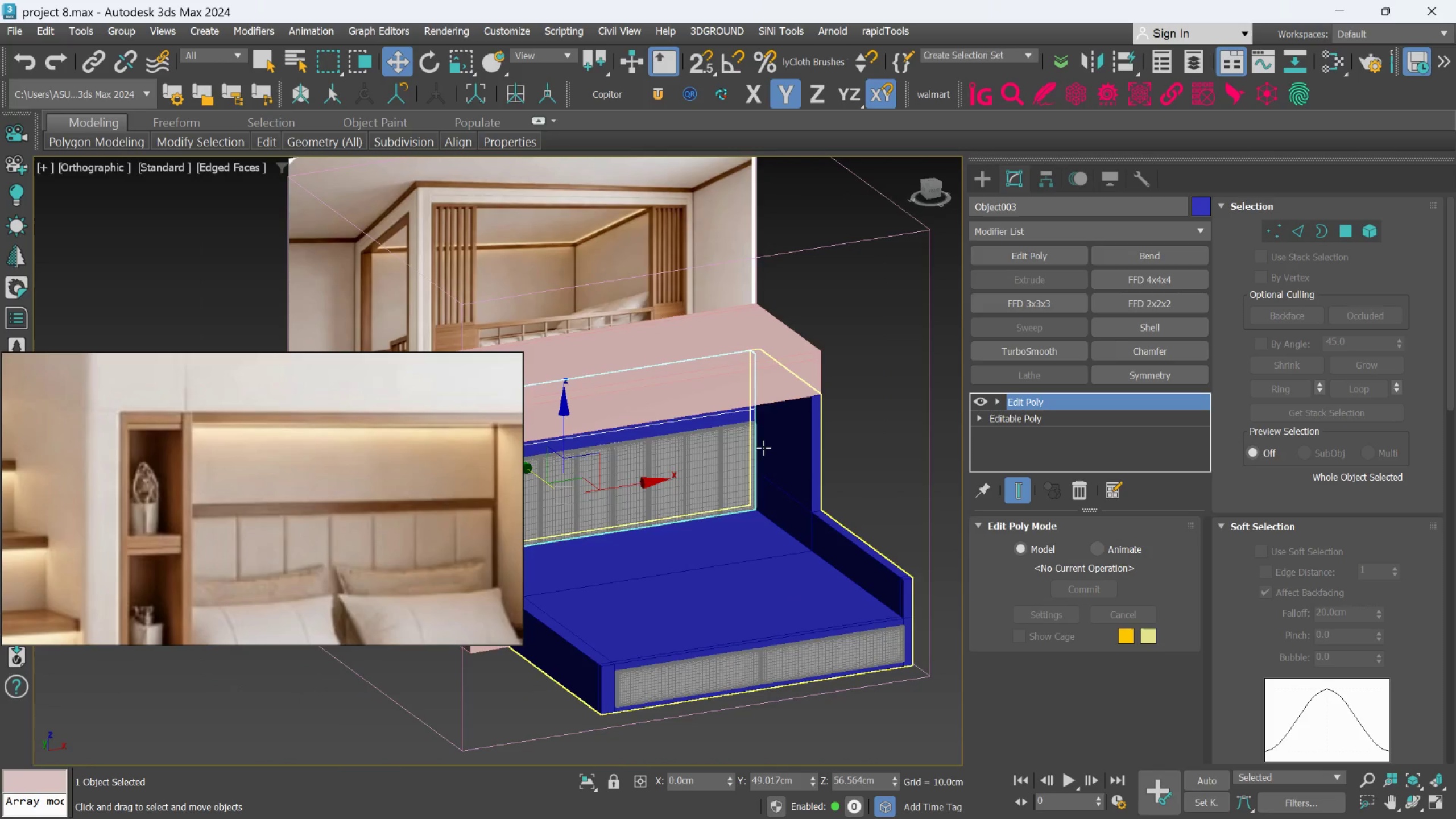 
scroll: coordinate [748, 440], scroll_direction: none, amount: 0.0
 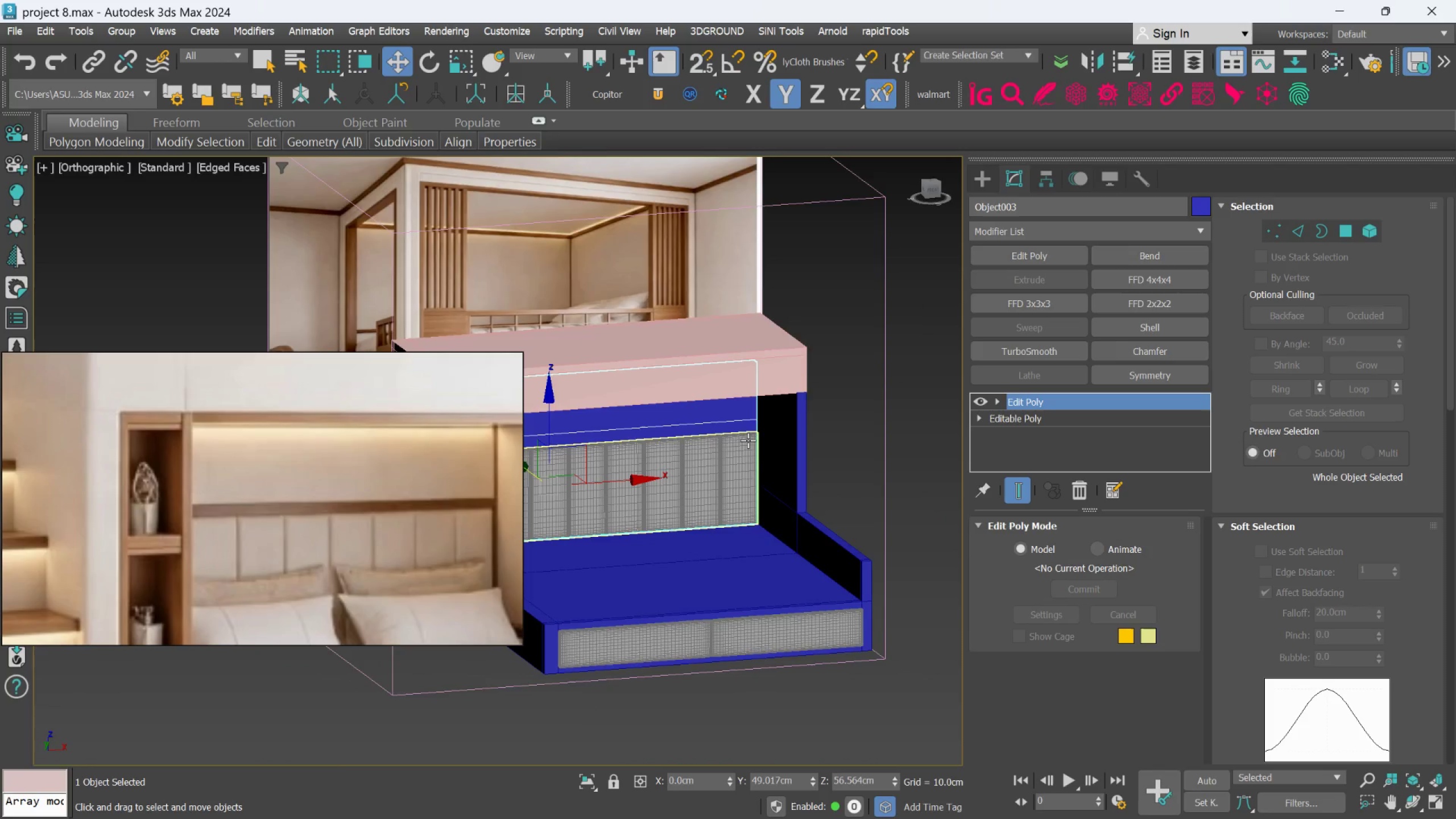 
hold_key(key=AltLeft, duration=0.45)
 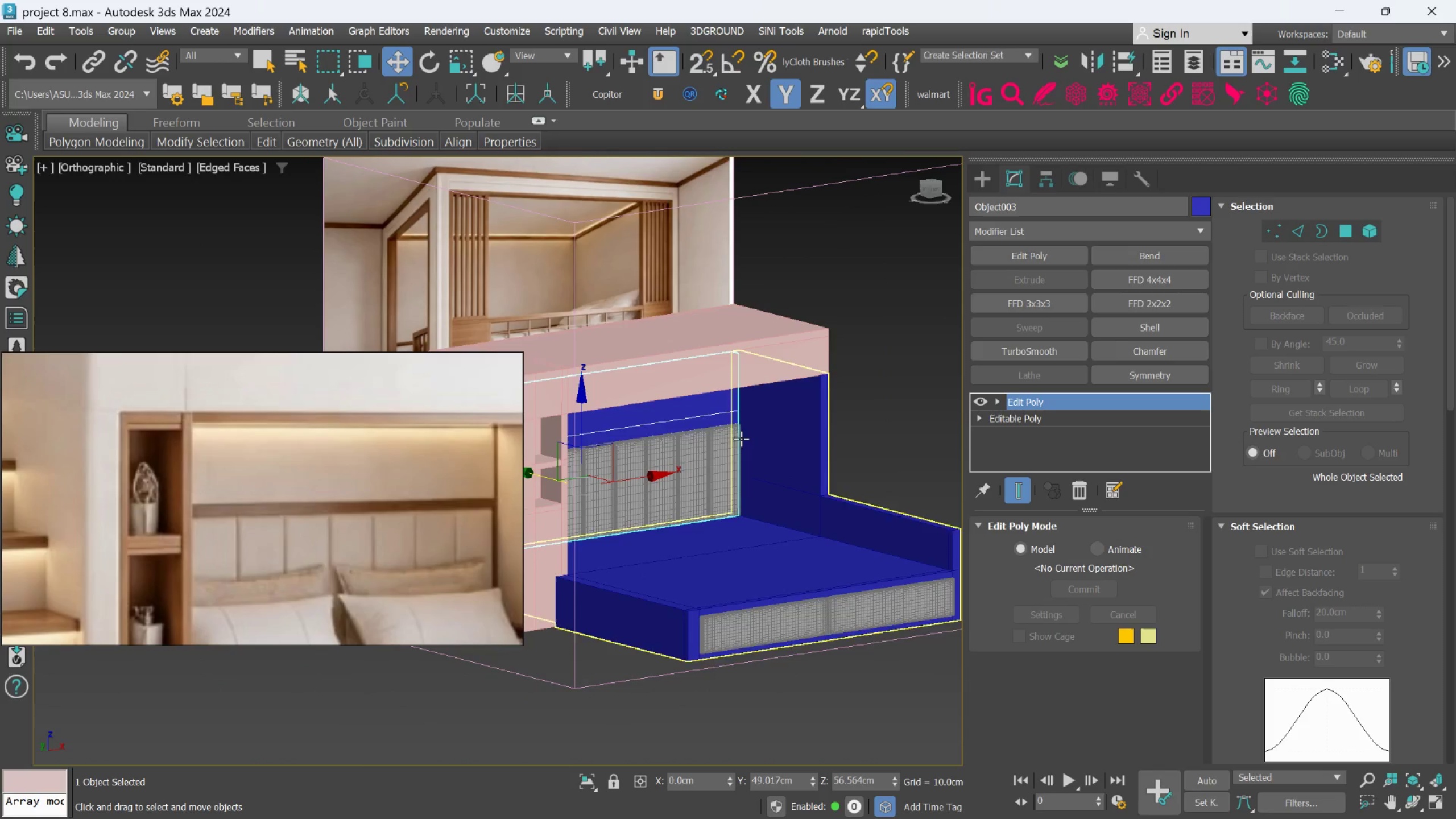 
scroll: coordinate [718, 474], scroll_direction: up, amount: 3.0
 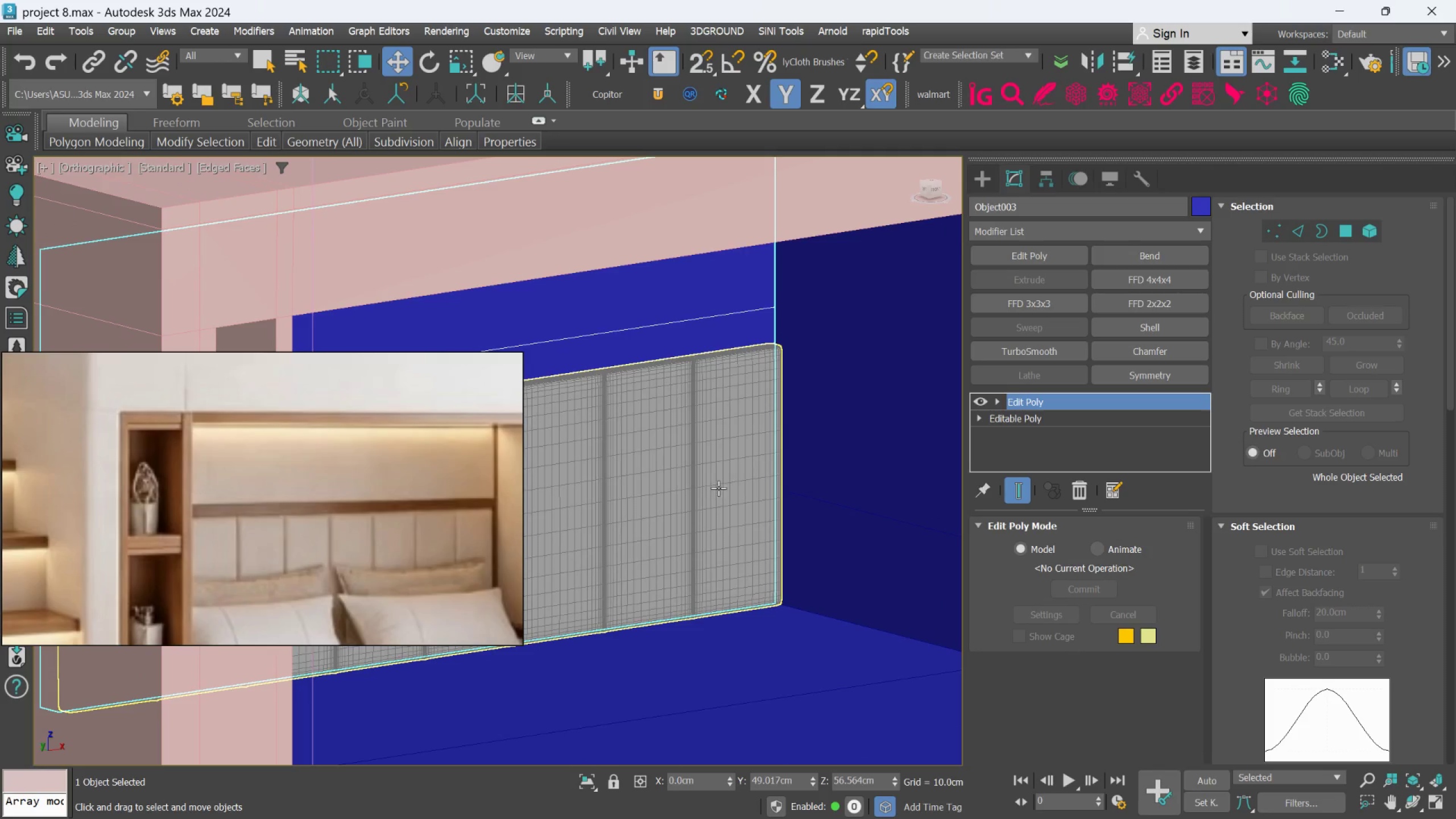 
scroll: coordinate [719, 481], scroll_direction: down, amount: 2.0
 